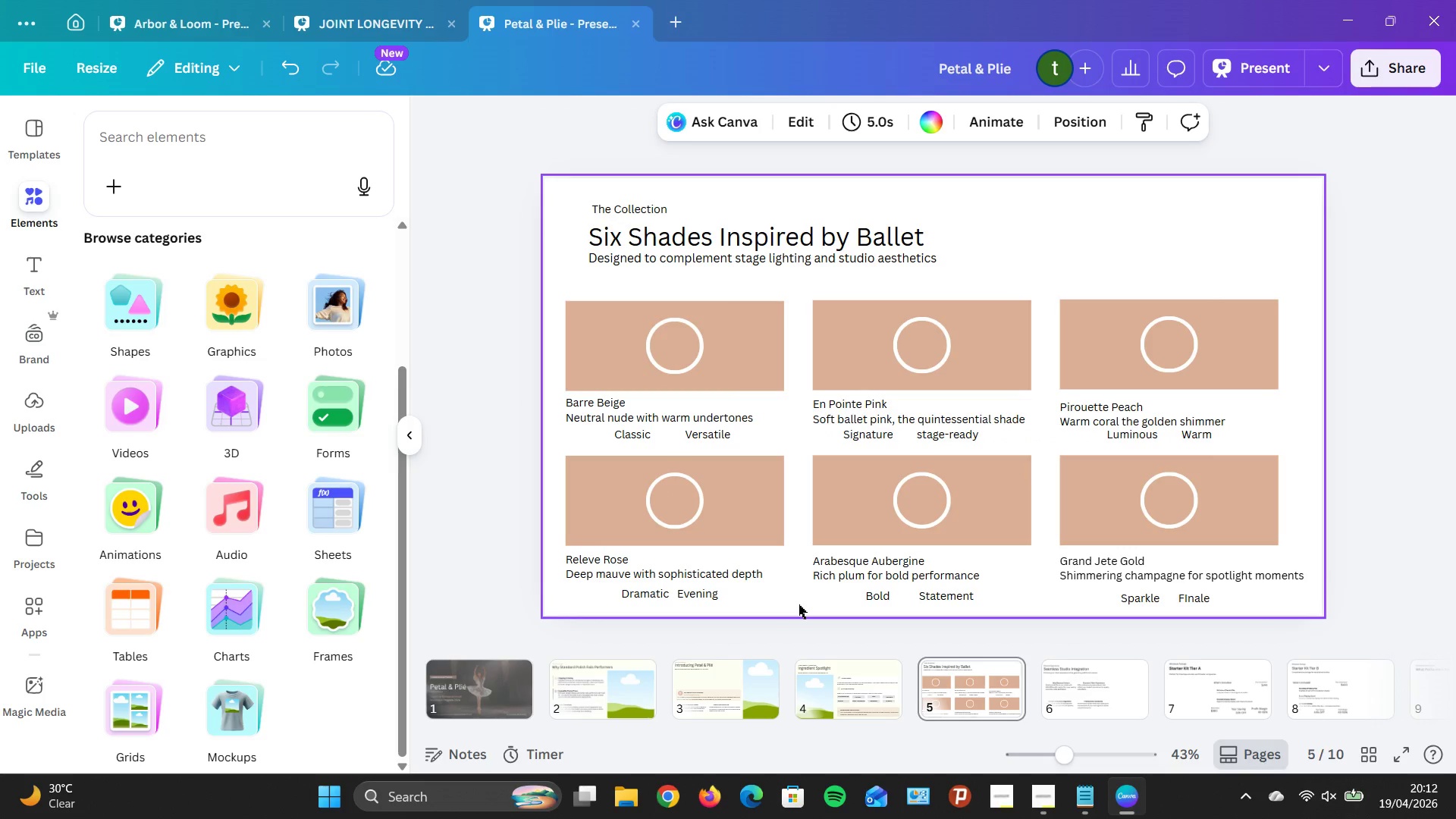 
left_click([1373, 604])
 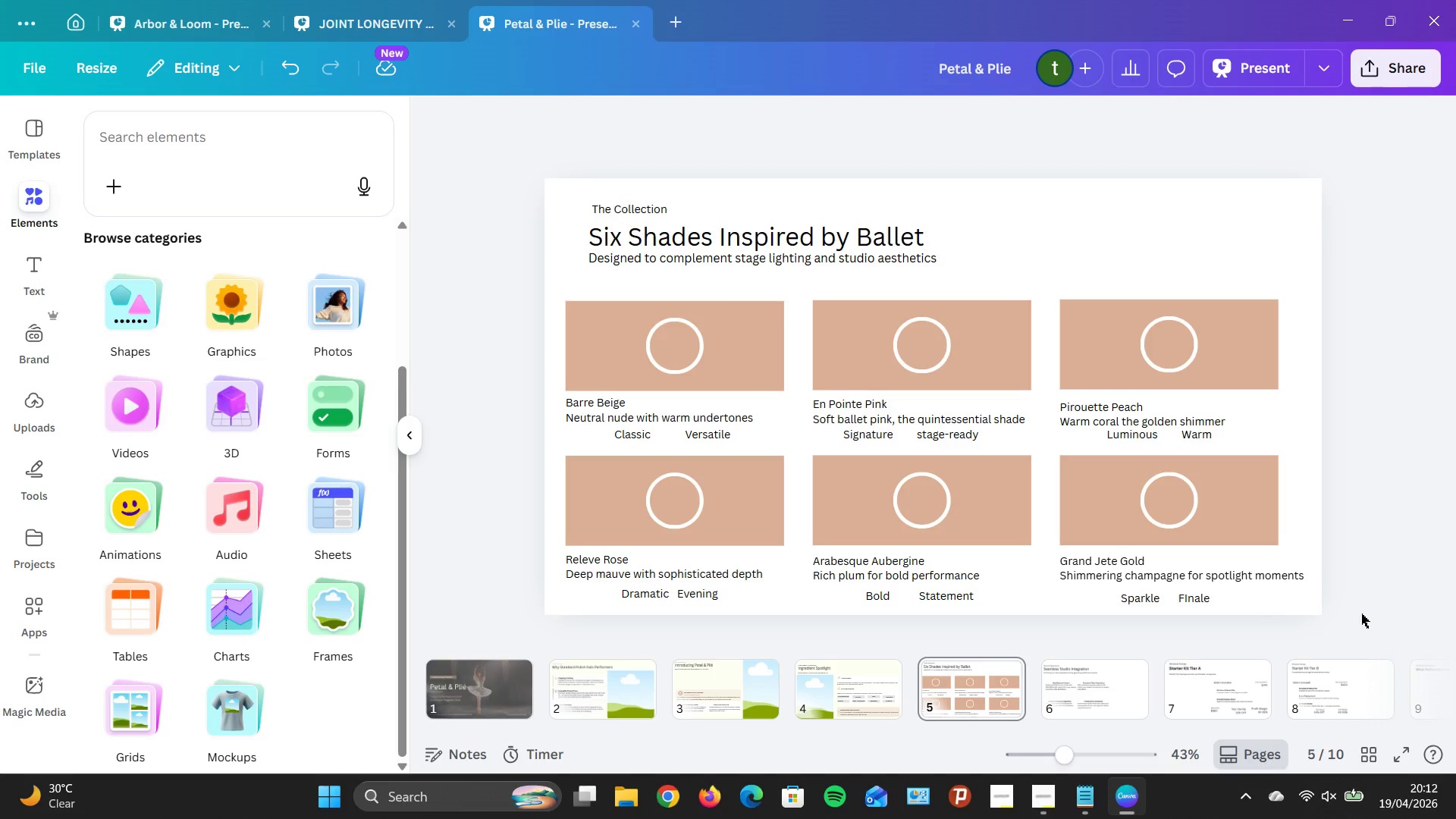 
left_click([1409, 570])
 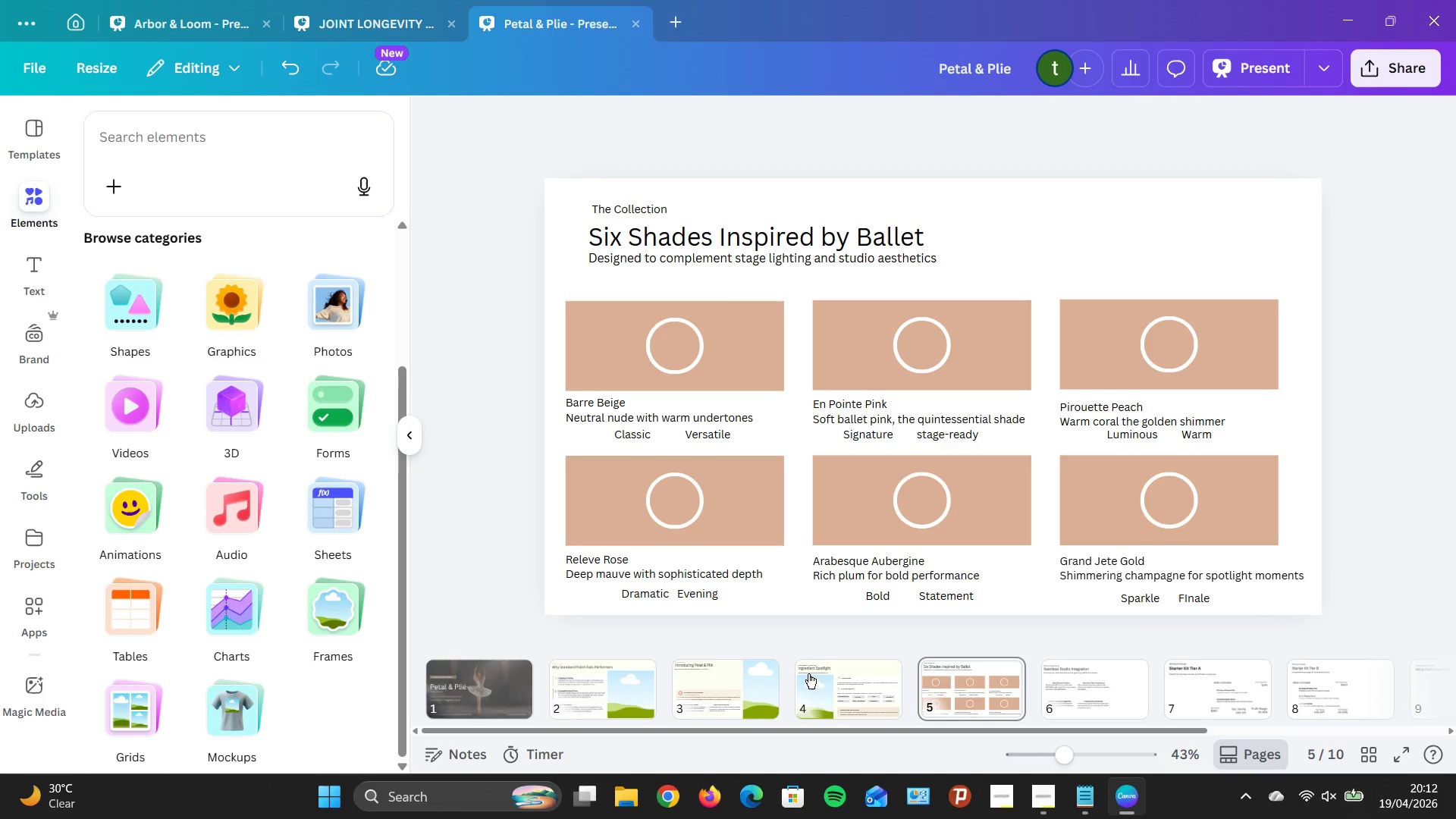 
left_click([837, 687])
 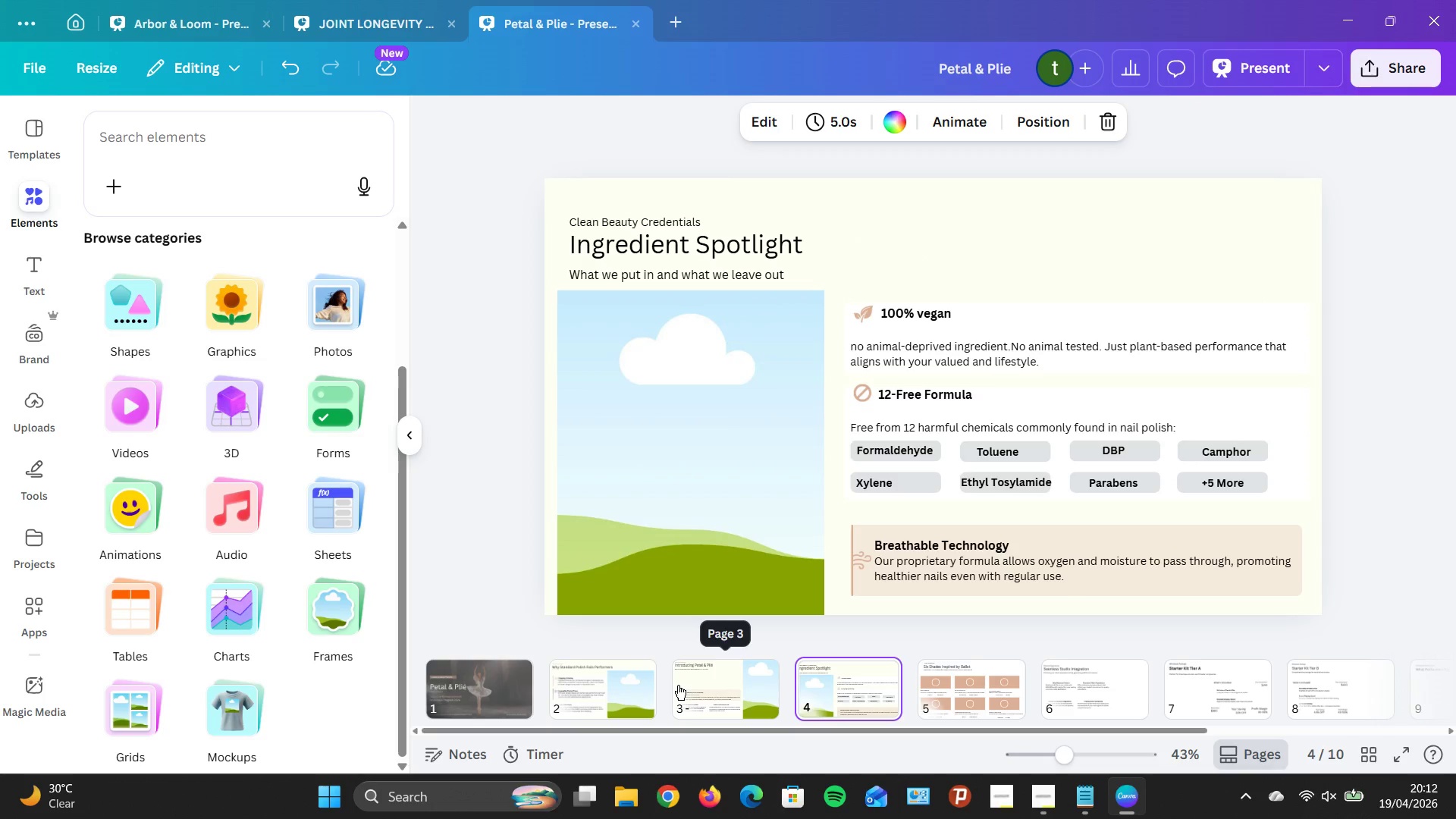 
left_click([678, 685])
 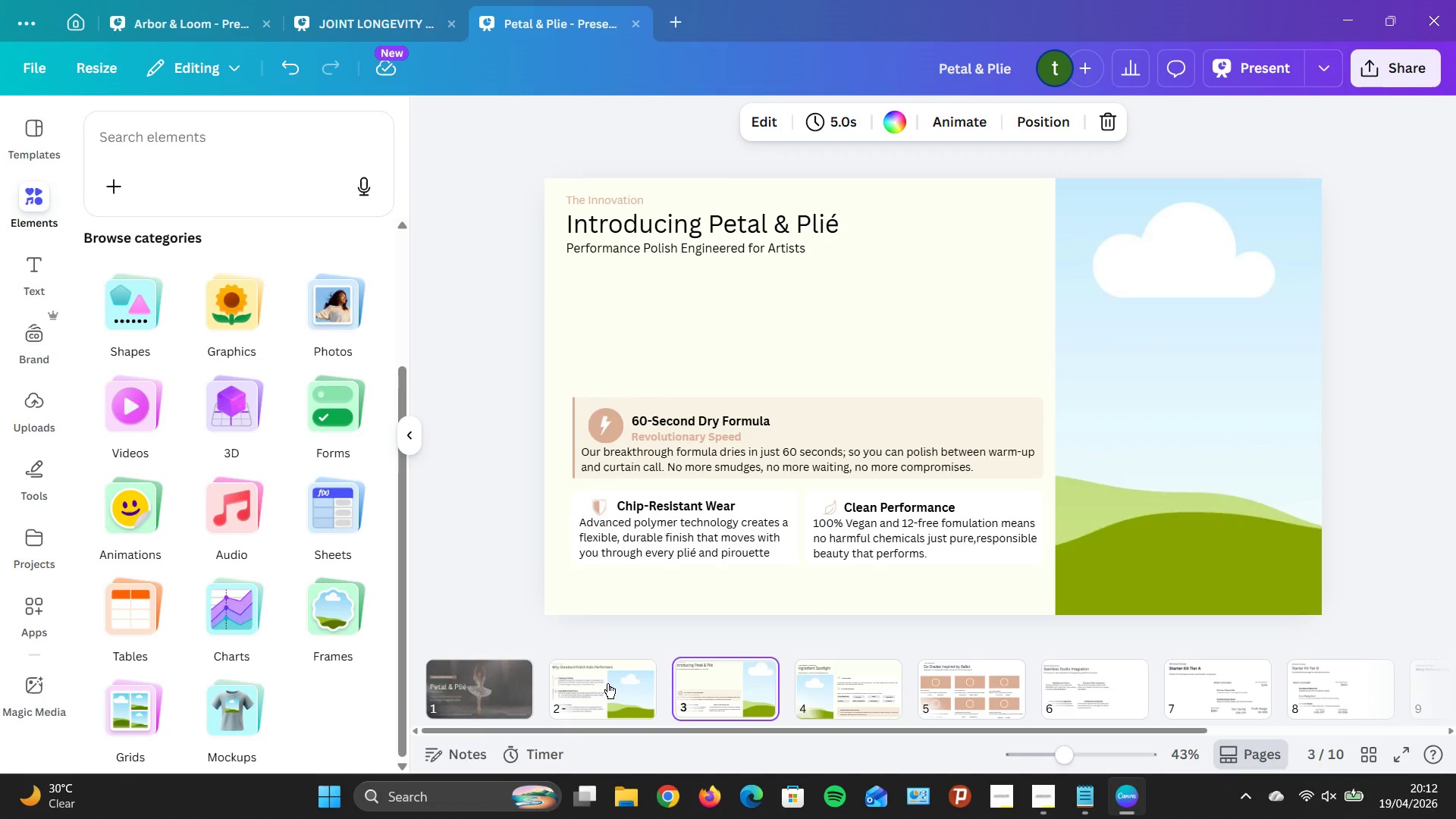 
left_click([607, 683])
 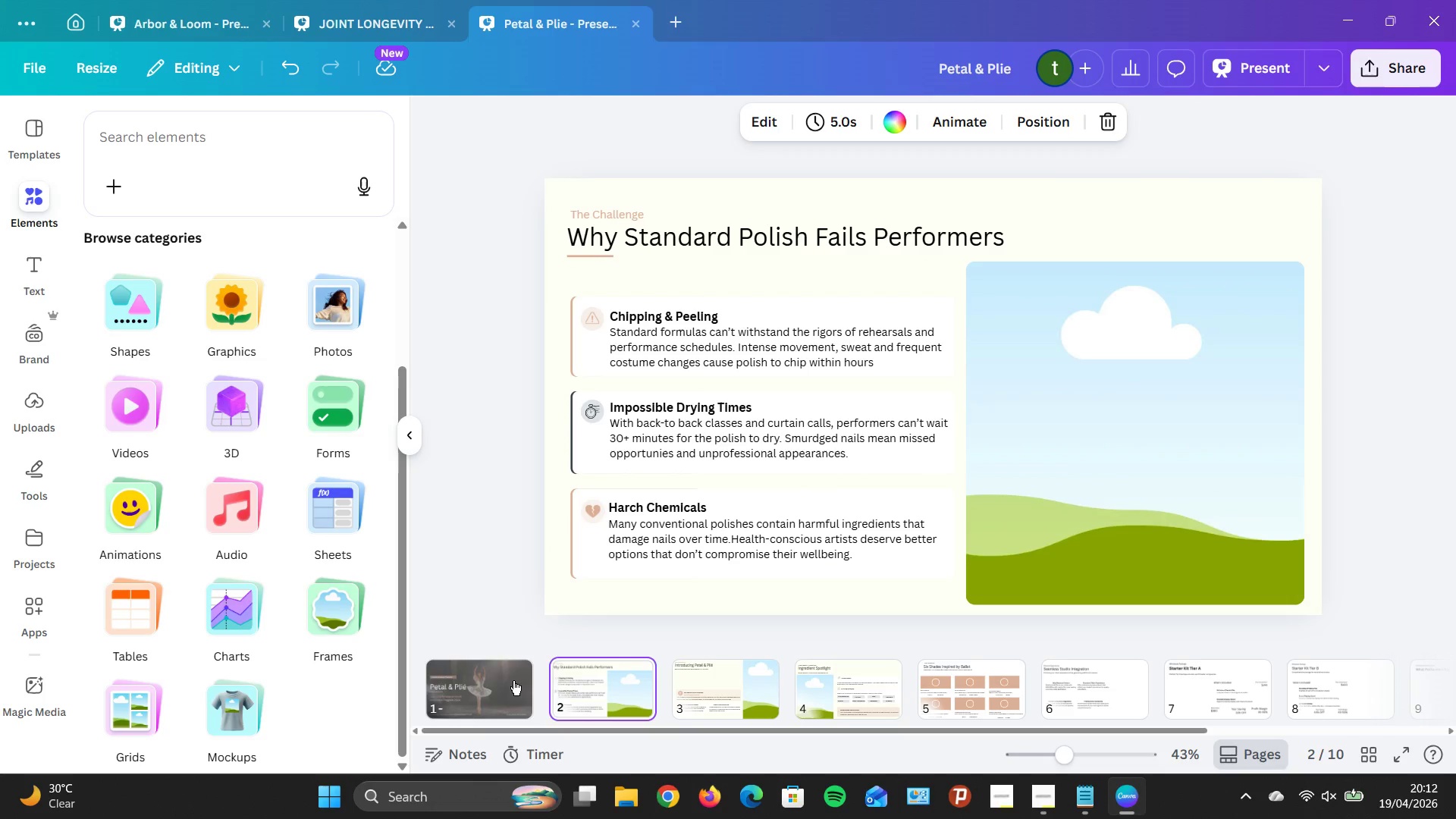 
left_click([513, 680])
 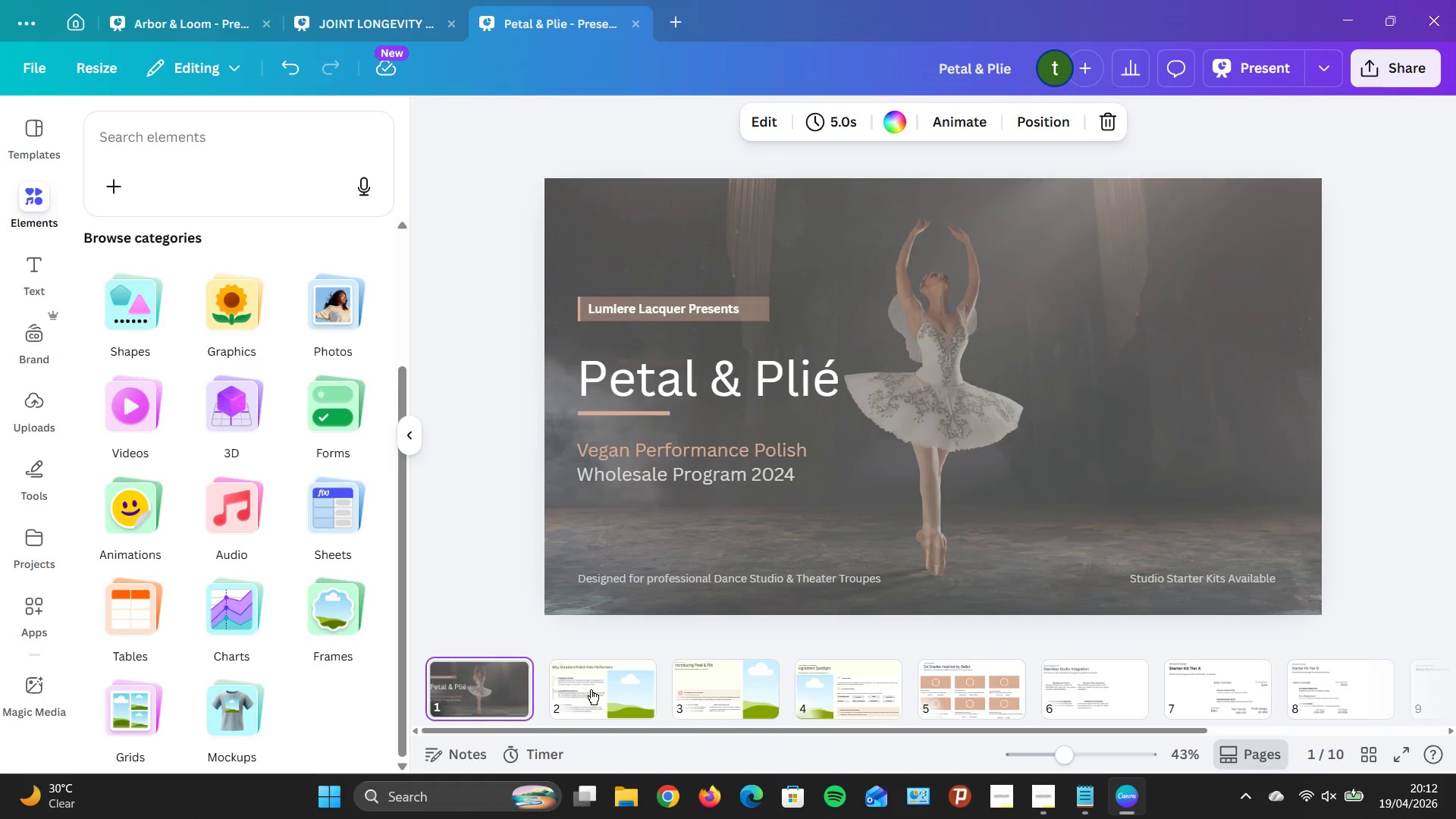 
left_click([591, 689])
 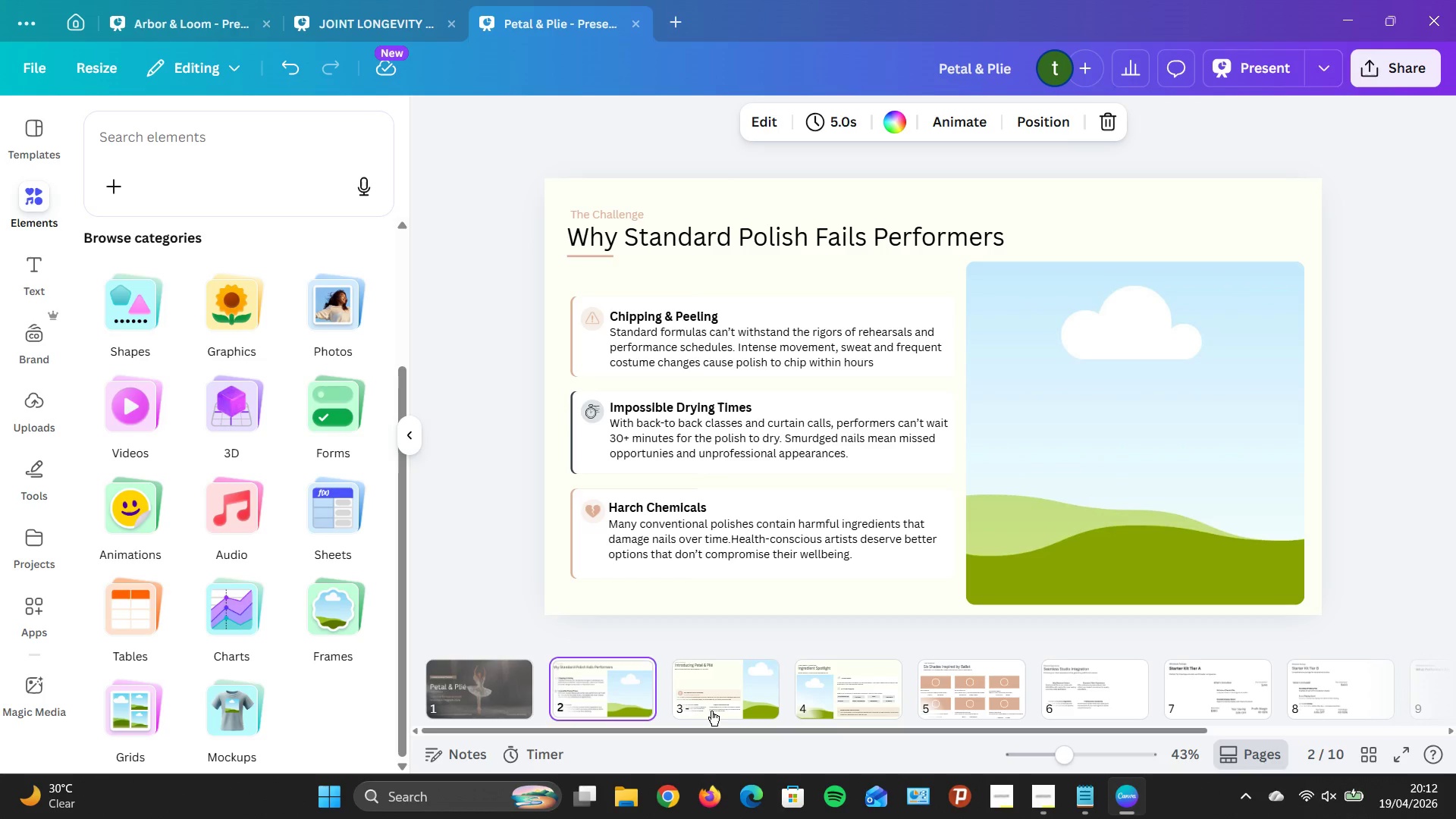 
left_click([711, 711])
 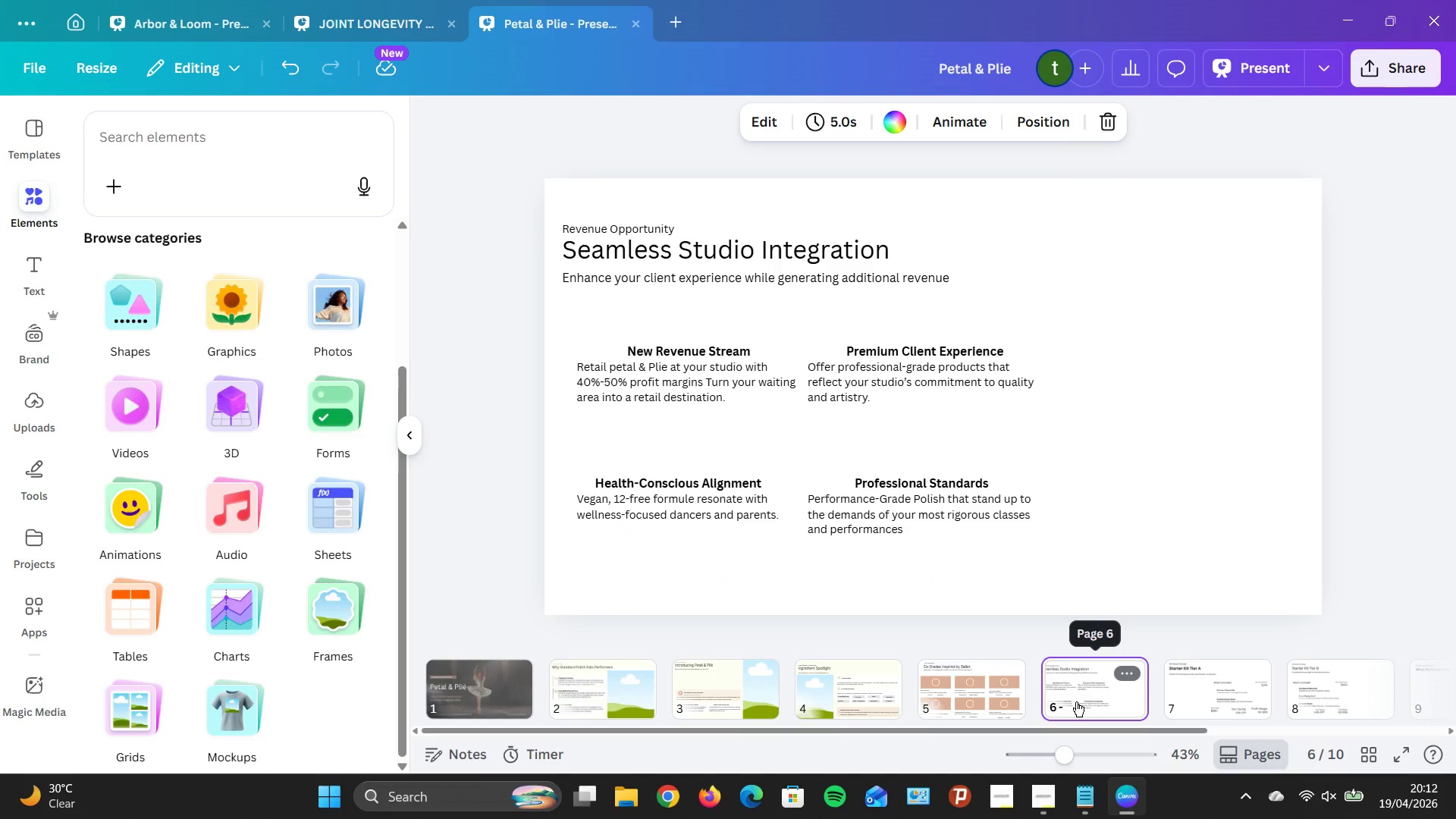 
left_click([949, 706])
 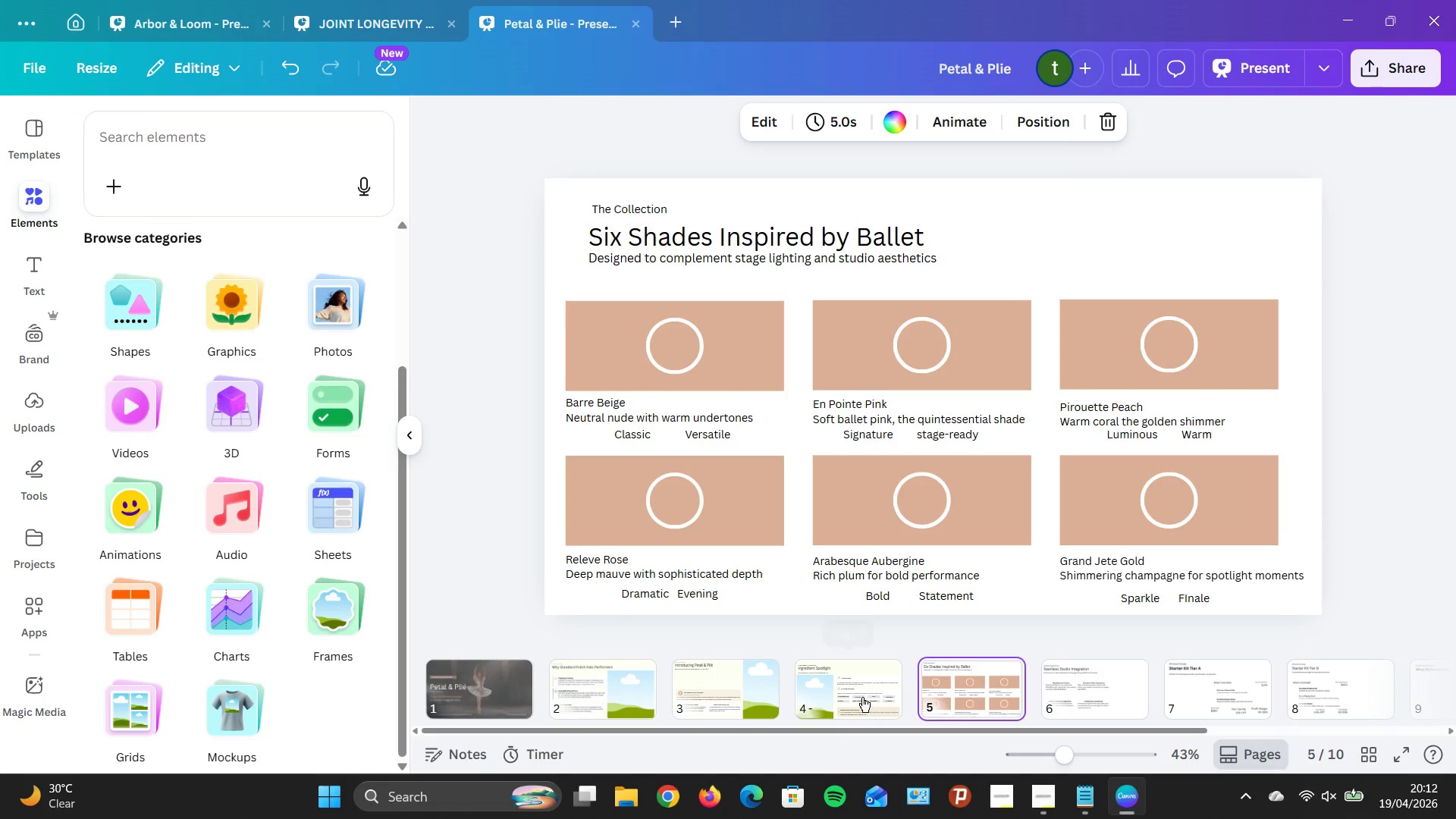 
left_click([862, 697])
 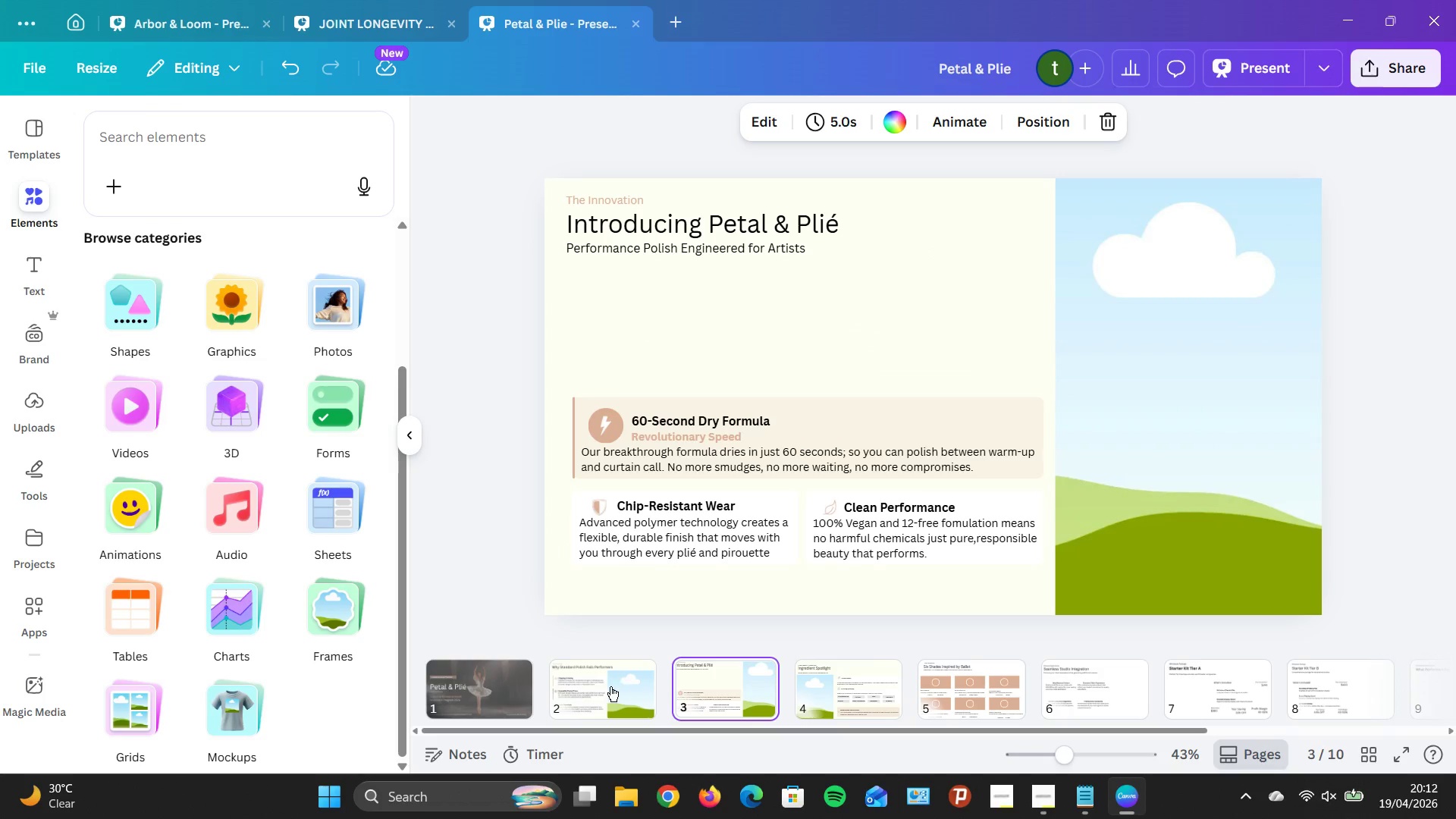 
double_click([610, 686])
 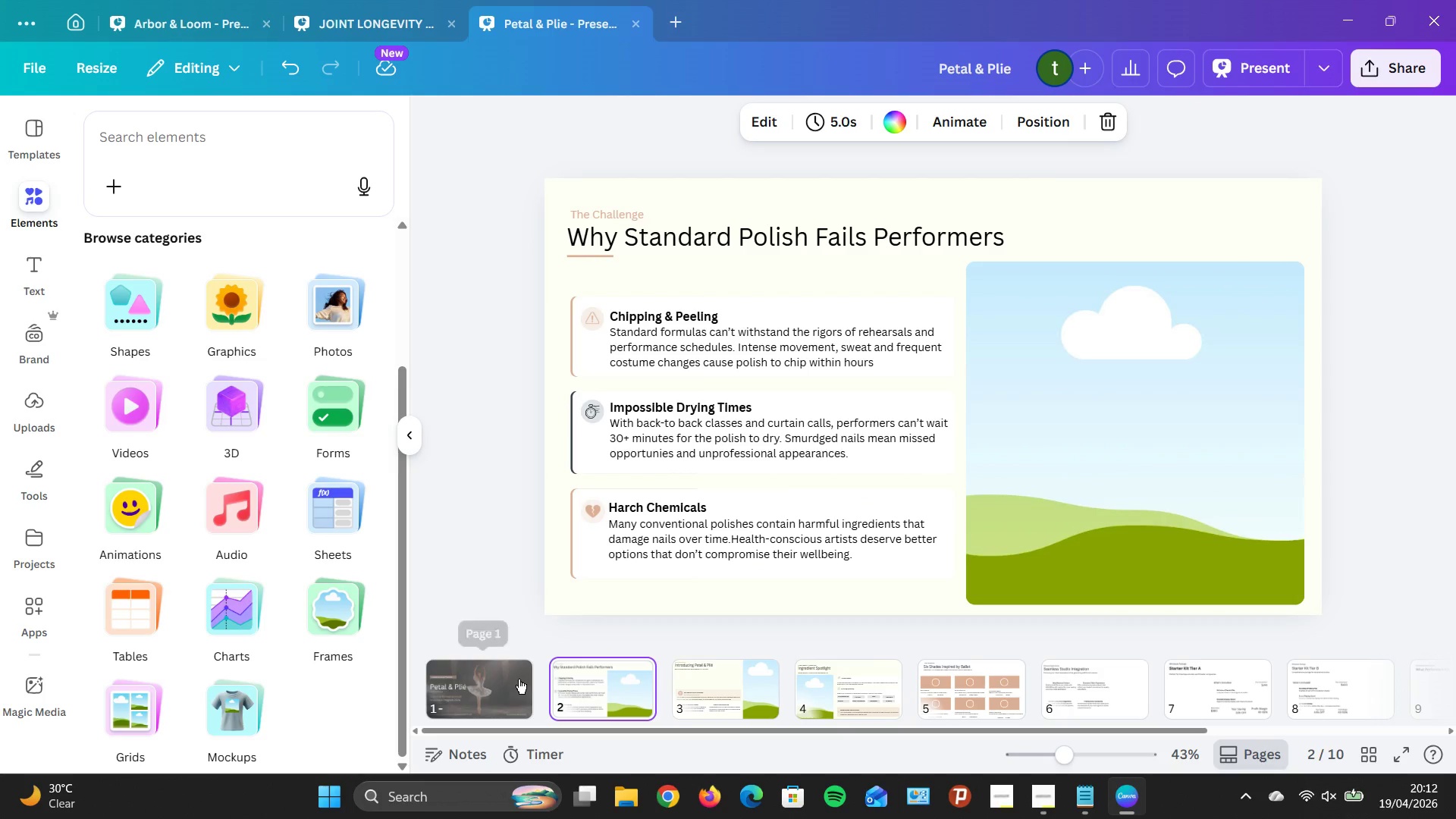 
left_click([519, 679])
 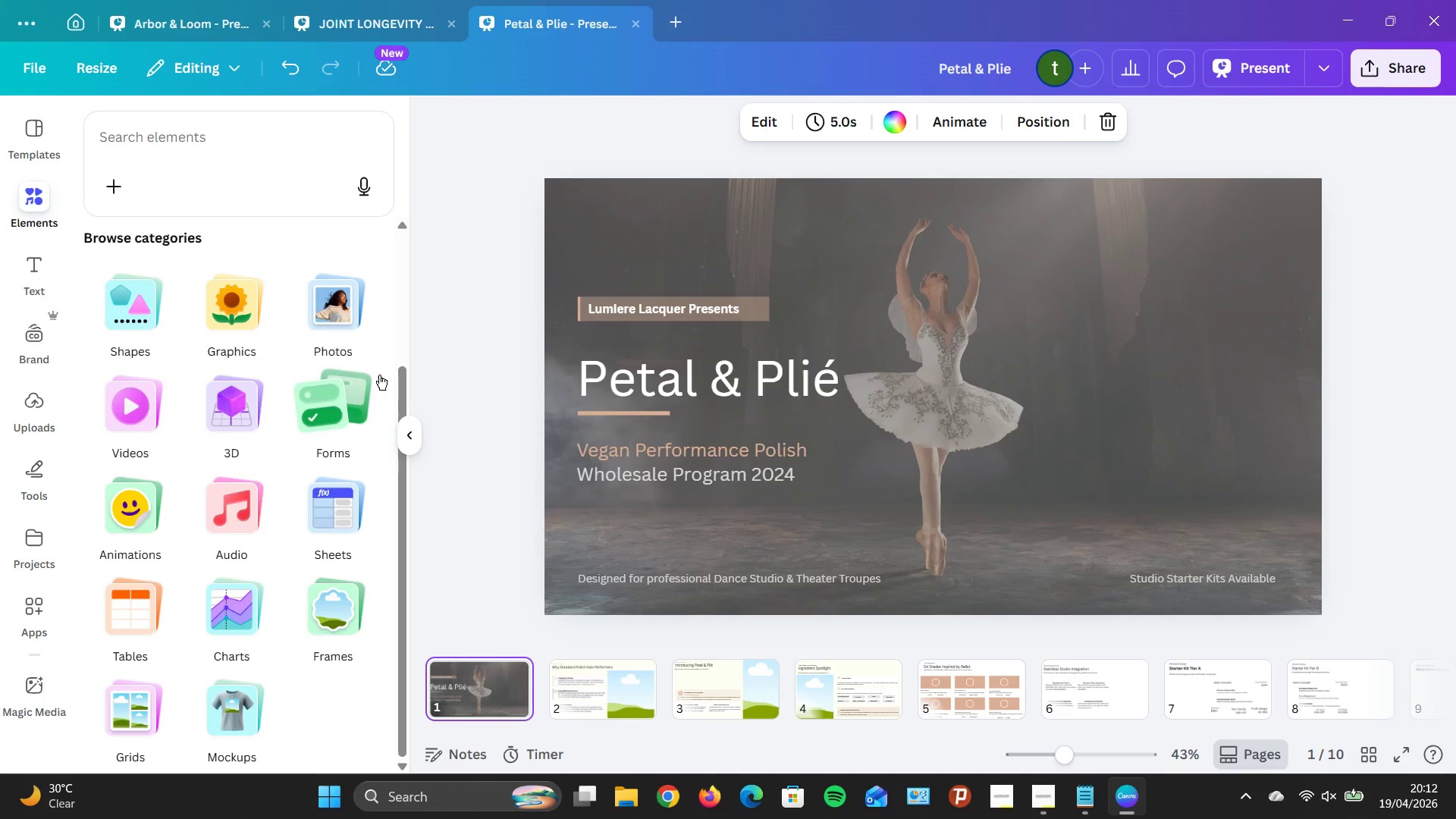 
left_click([422, 431])
 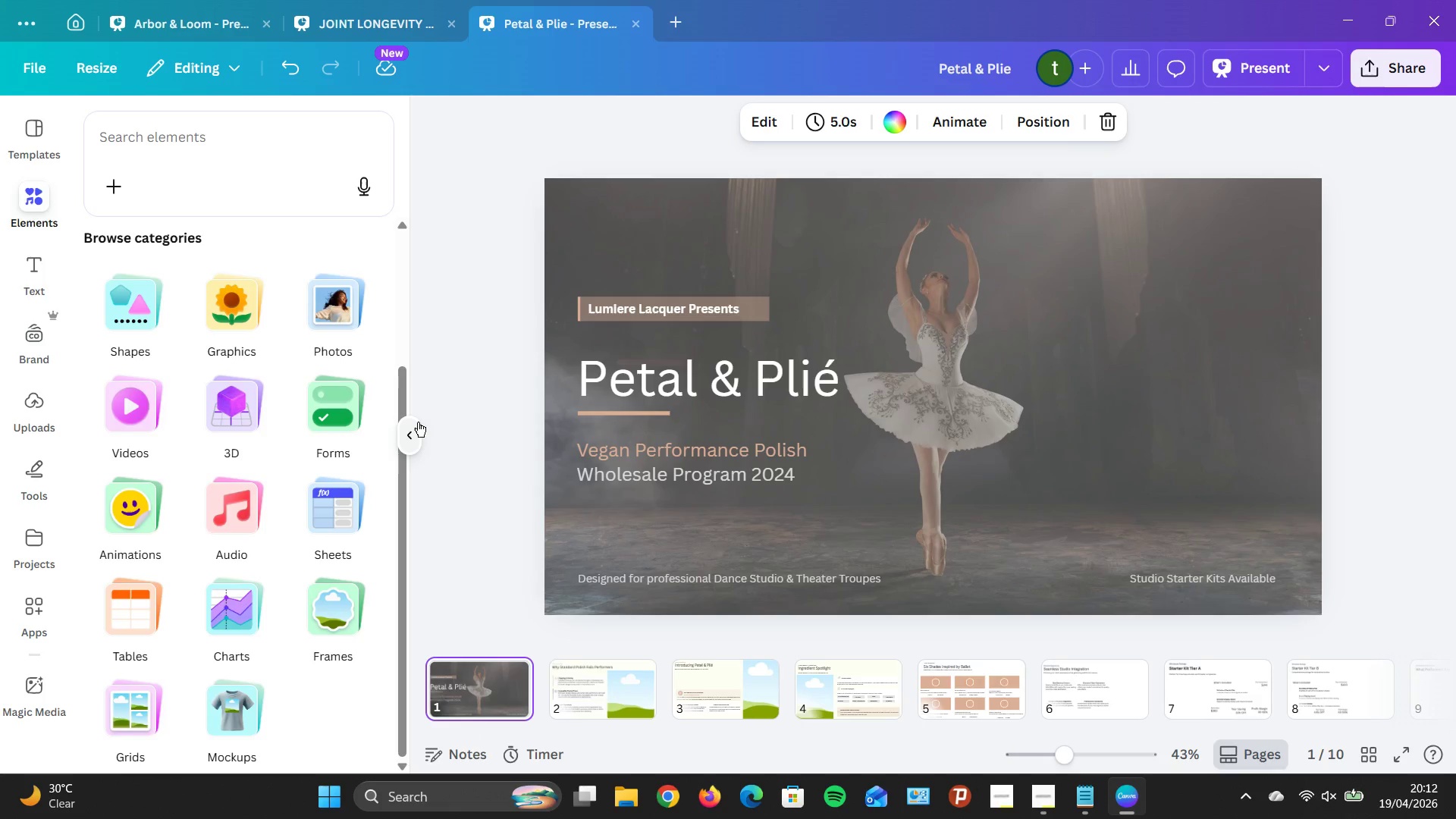 
left_click([418, 422])
 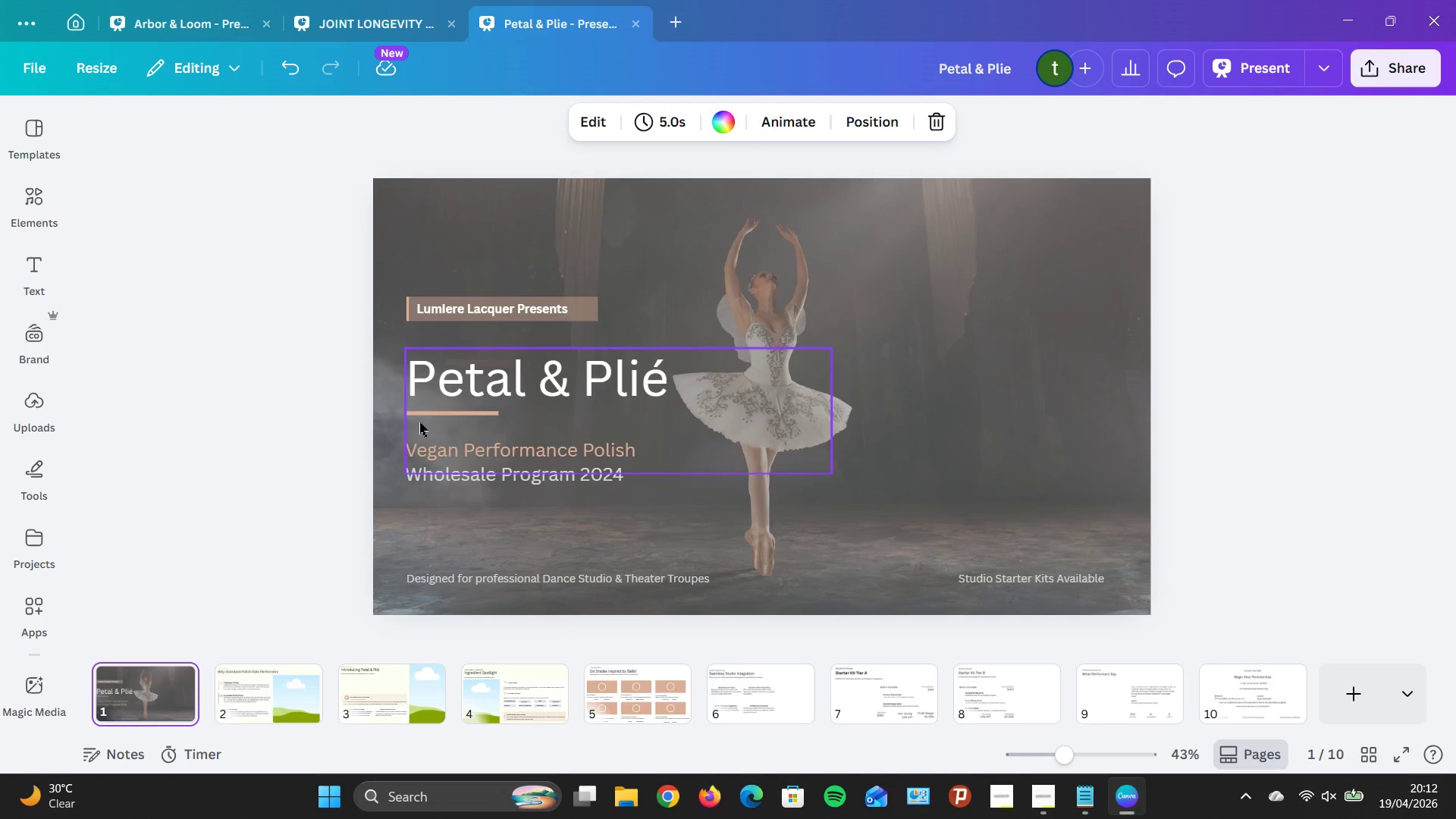 
key(ArrowRight)
 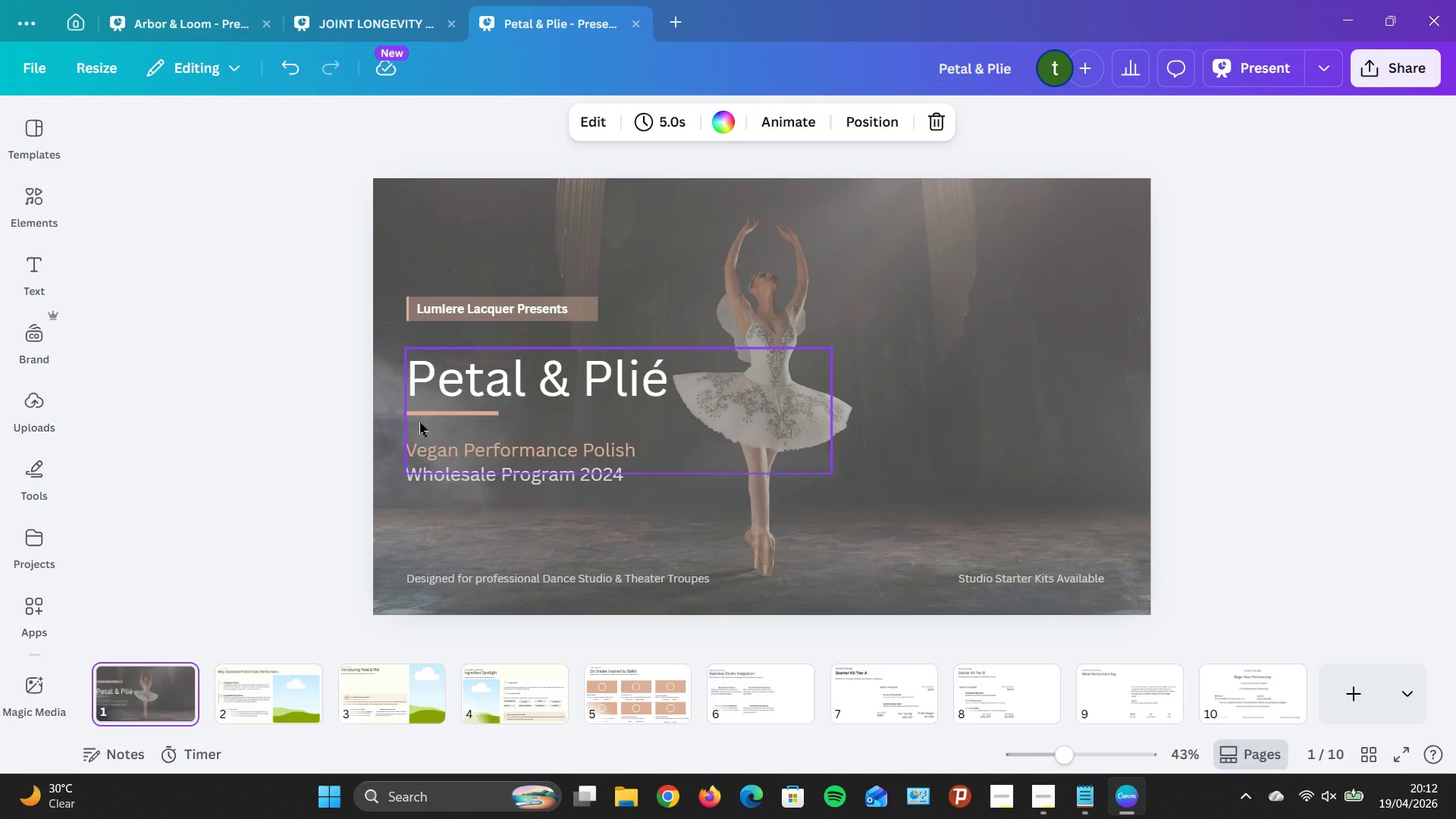 
key(ArrowRight)
 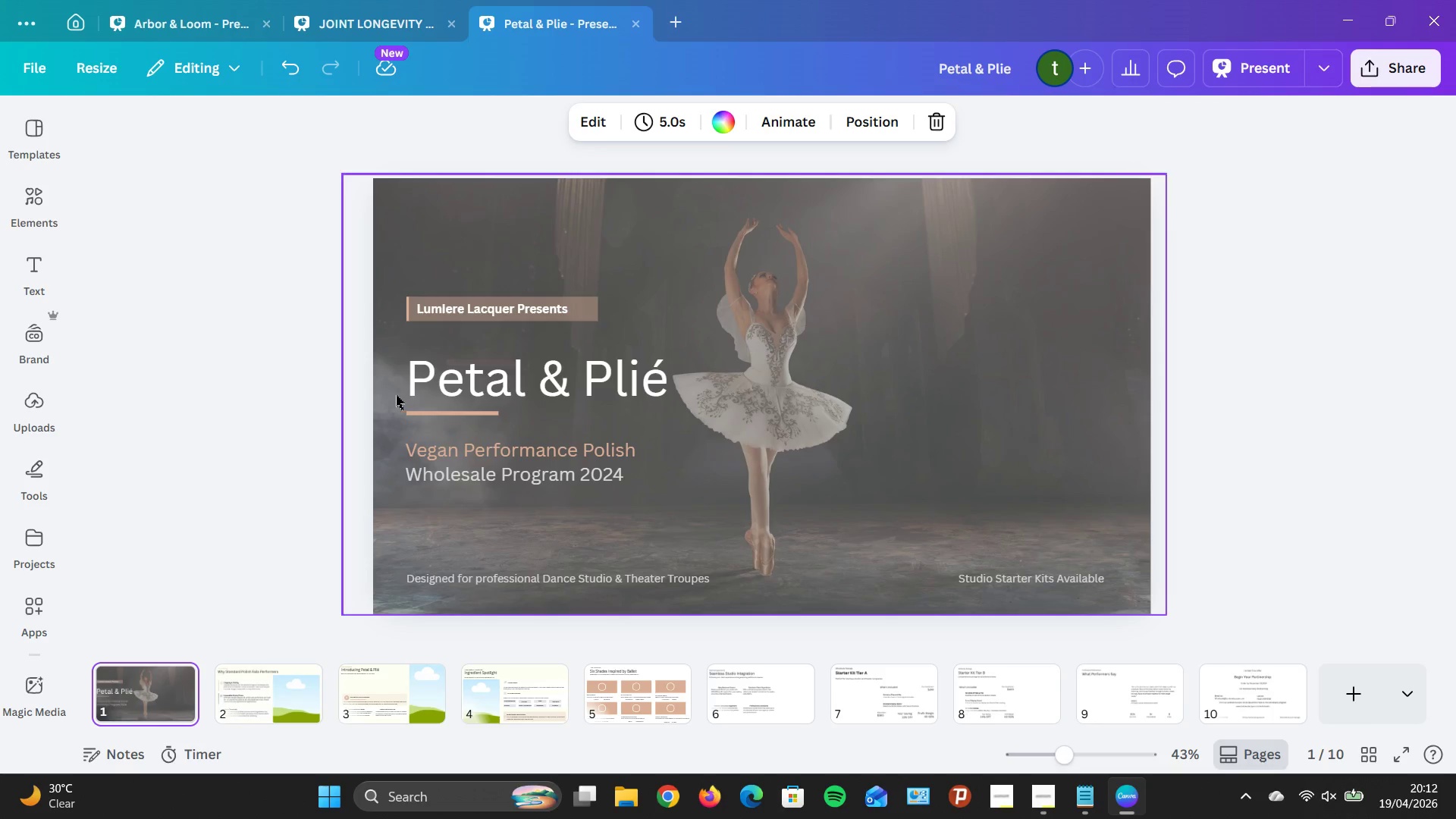 
left_click([161, 379])
 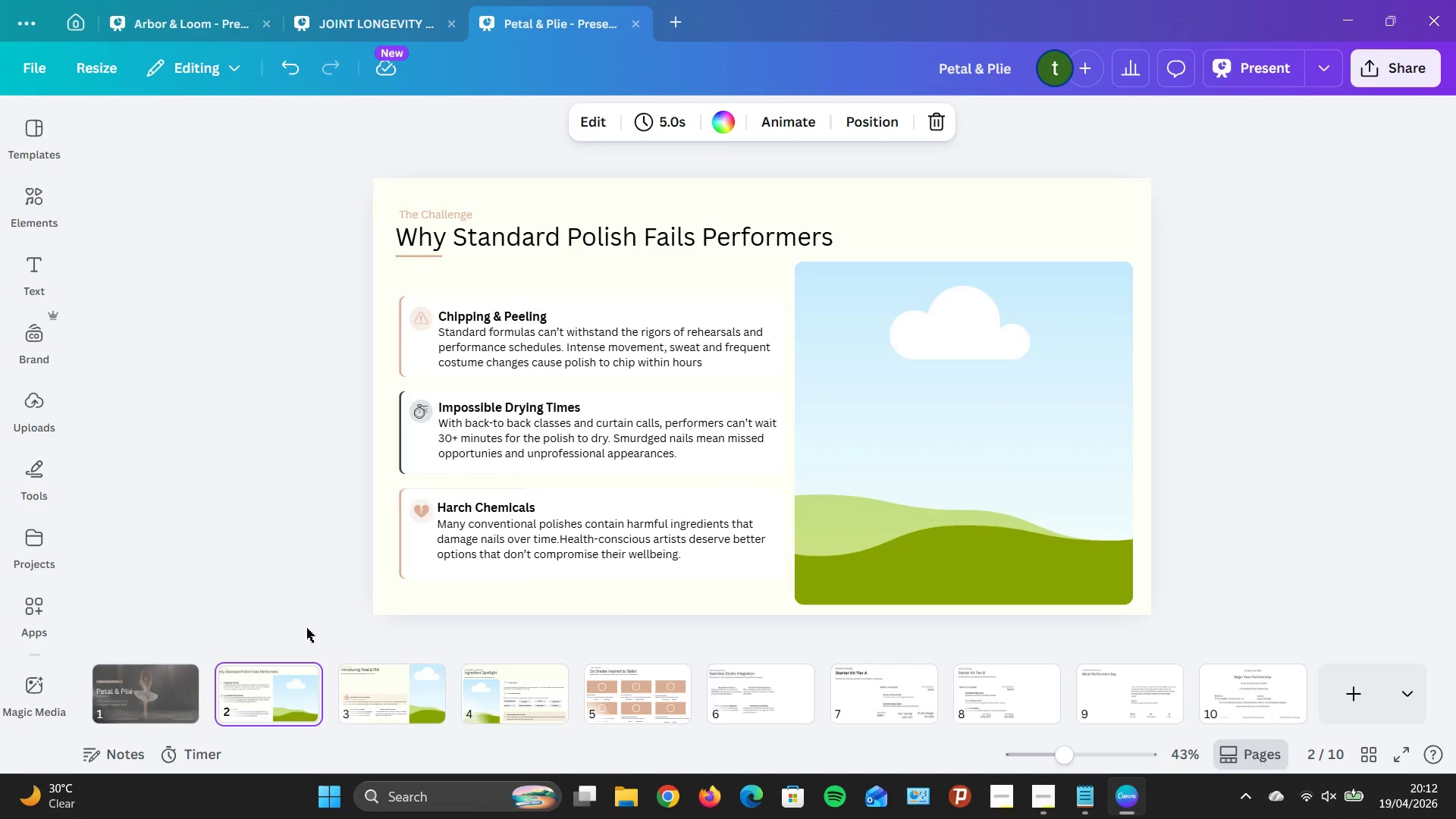 
key(ArrowRight)
 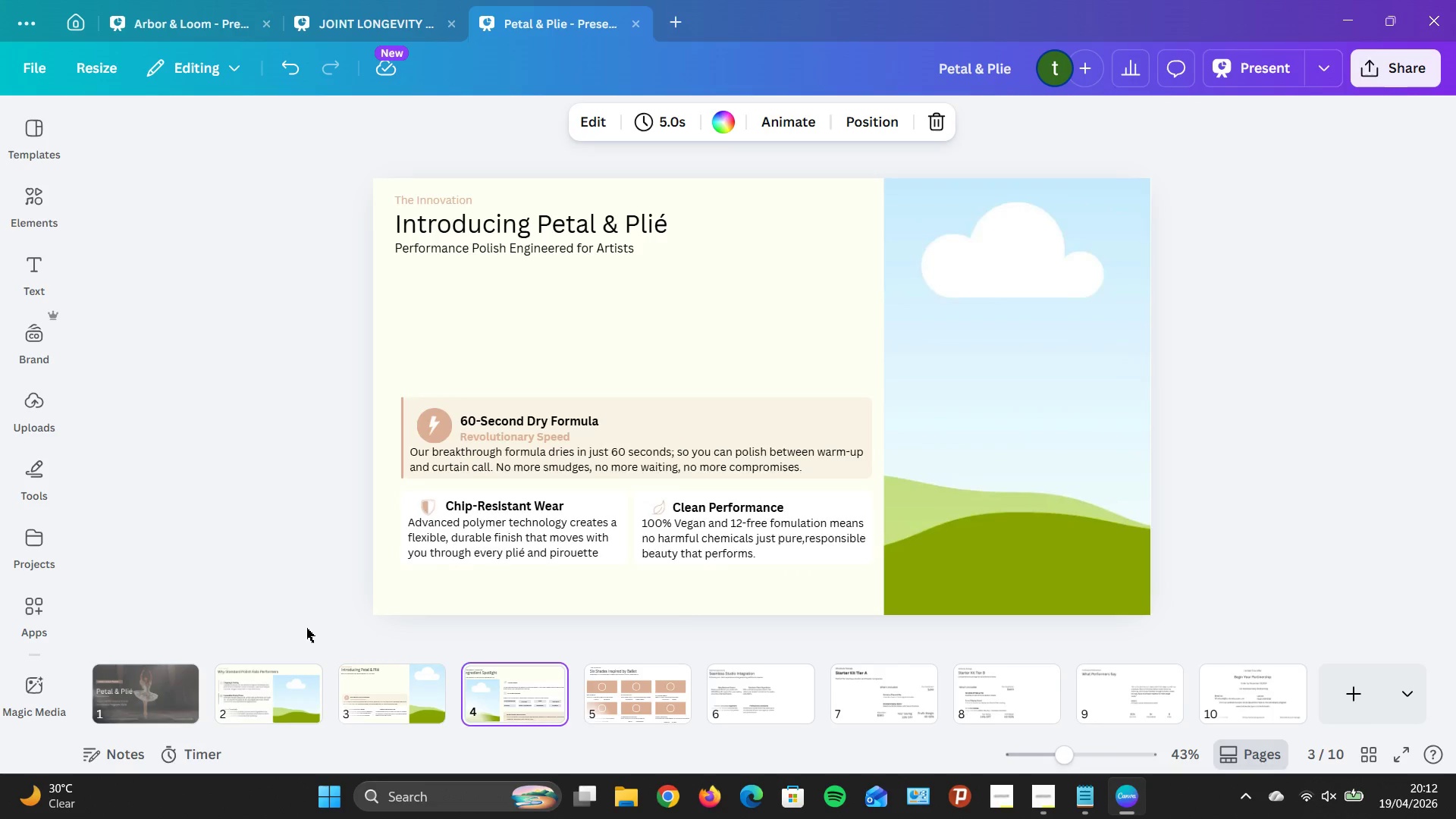 
key(ArrowRight)
 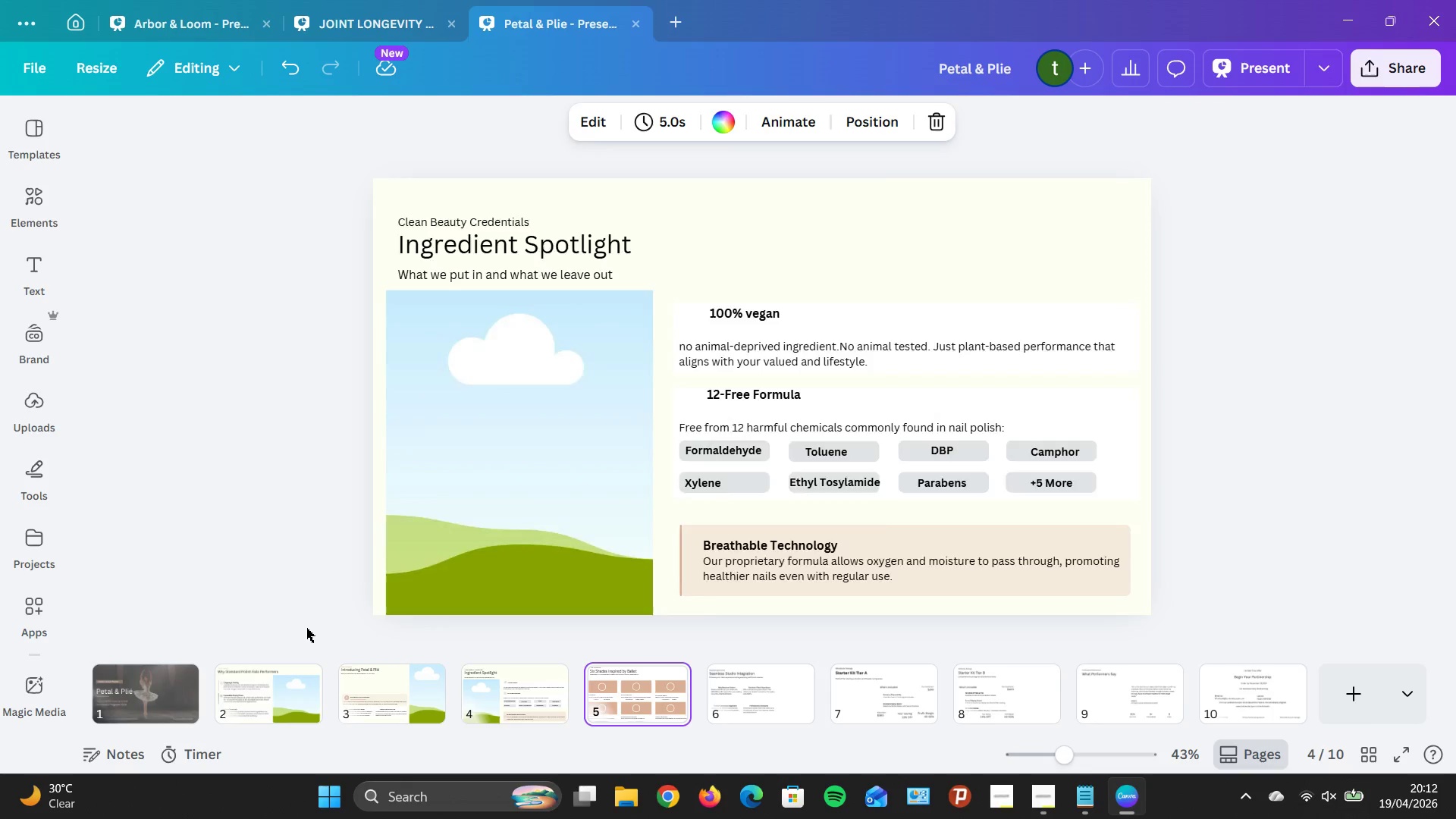 
key(ArrowRight)
 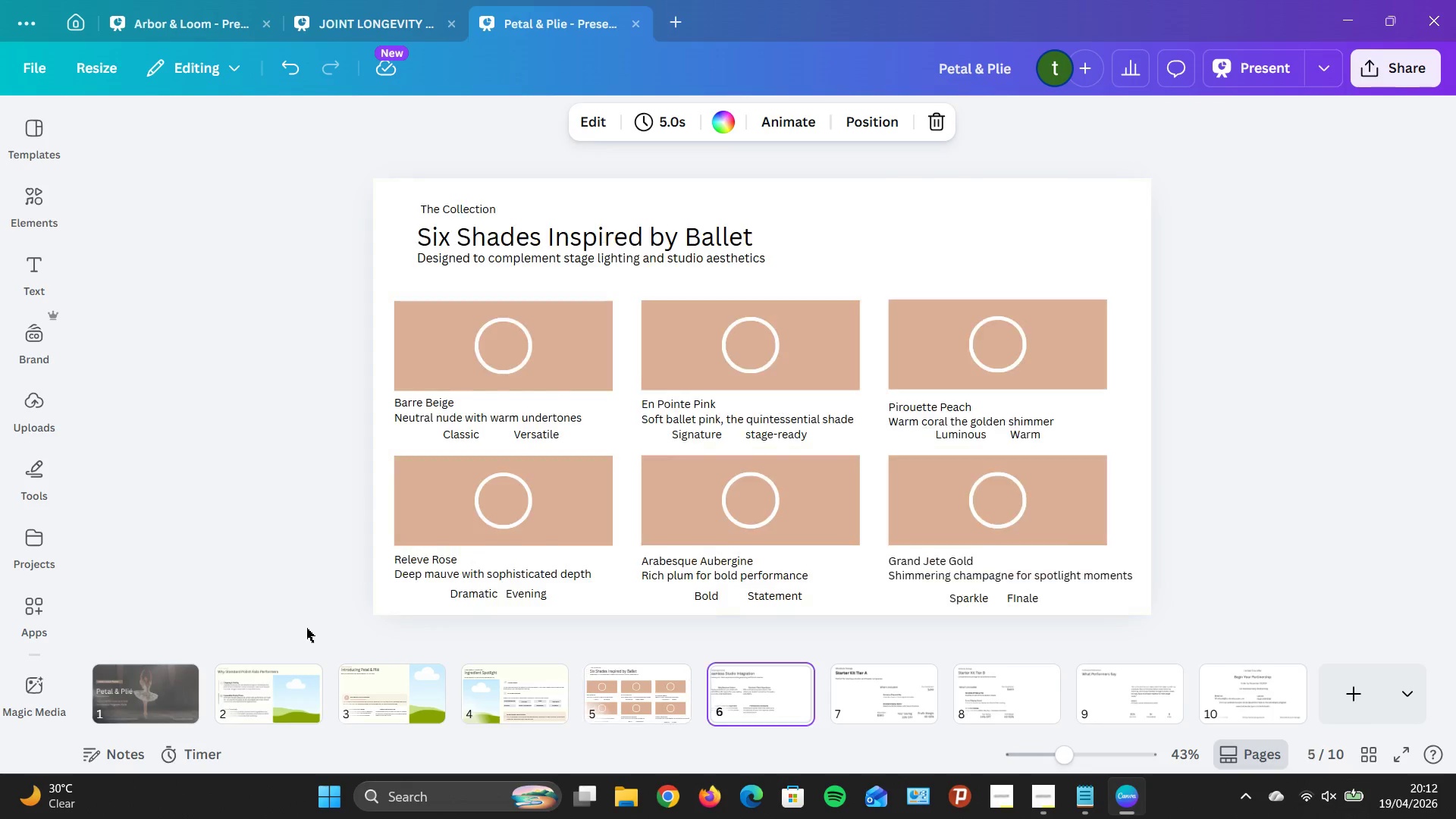 
key(ArrowRight)
 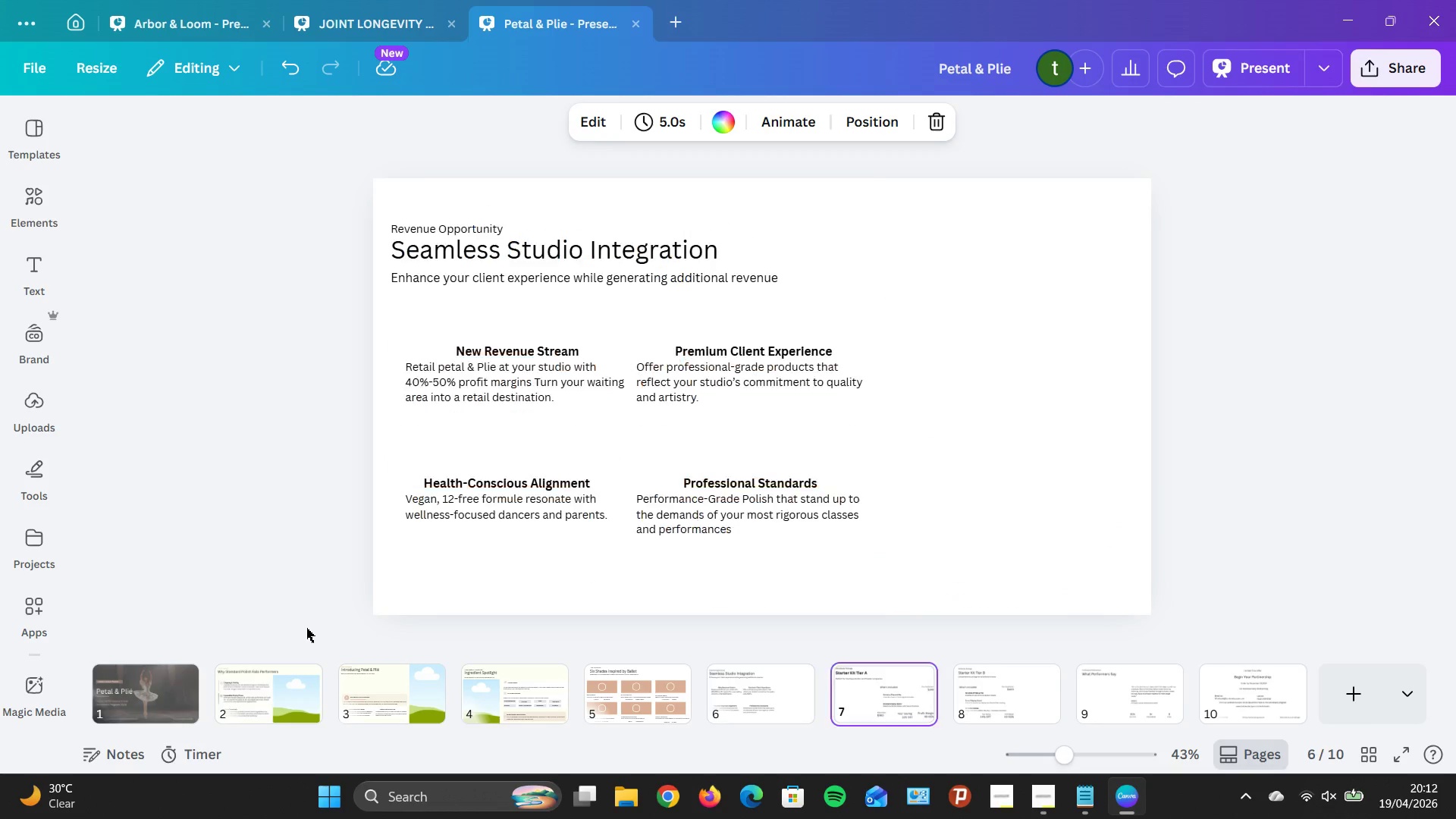 
key(ArrowRight)
 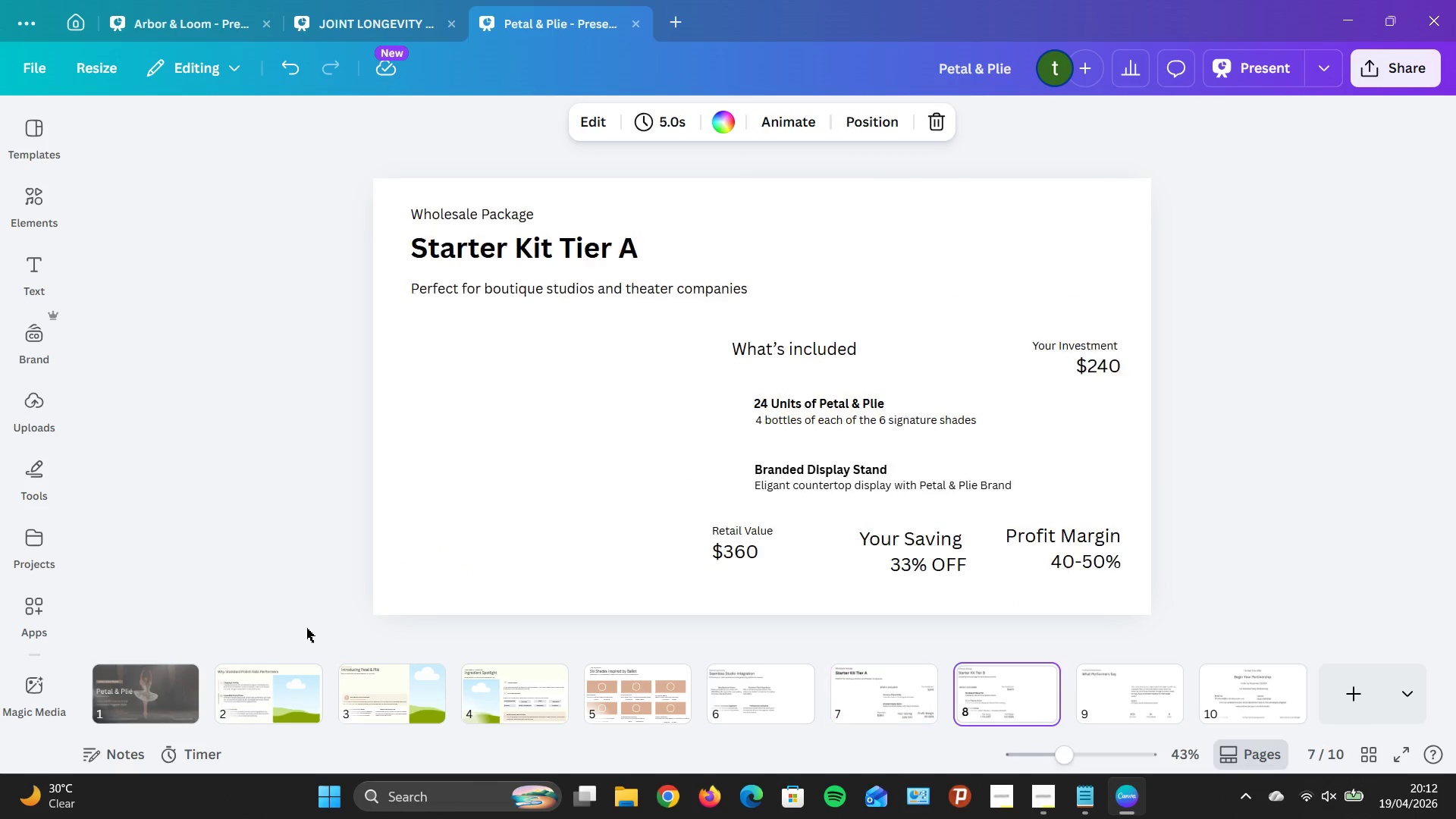 
key(ArrowRight)
 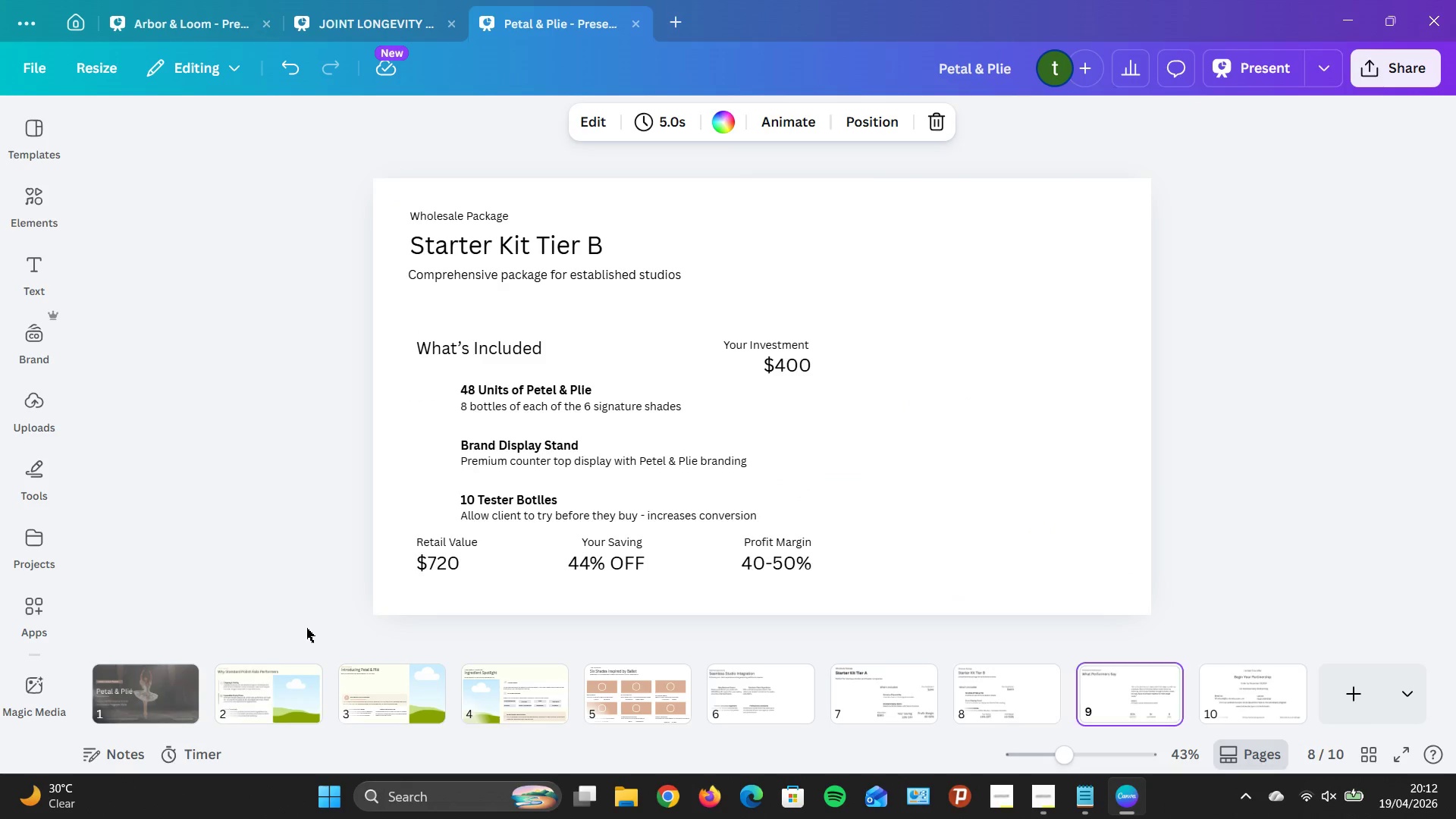 
key(ArrowRight)
 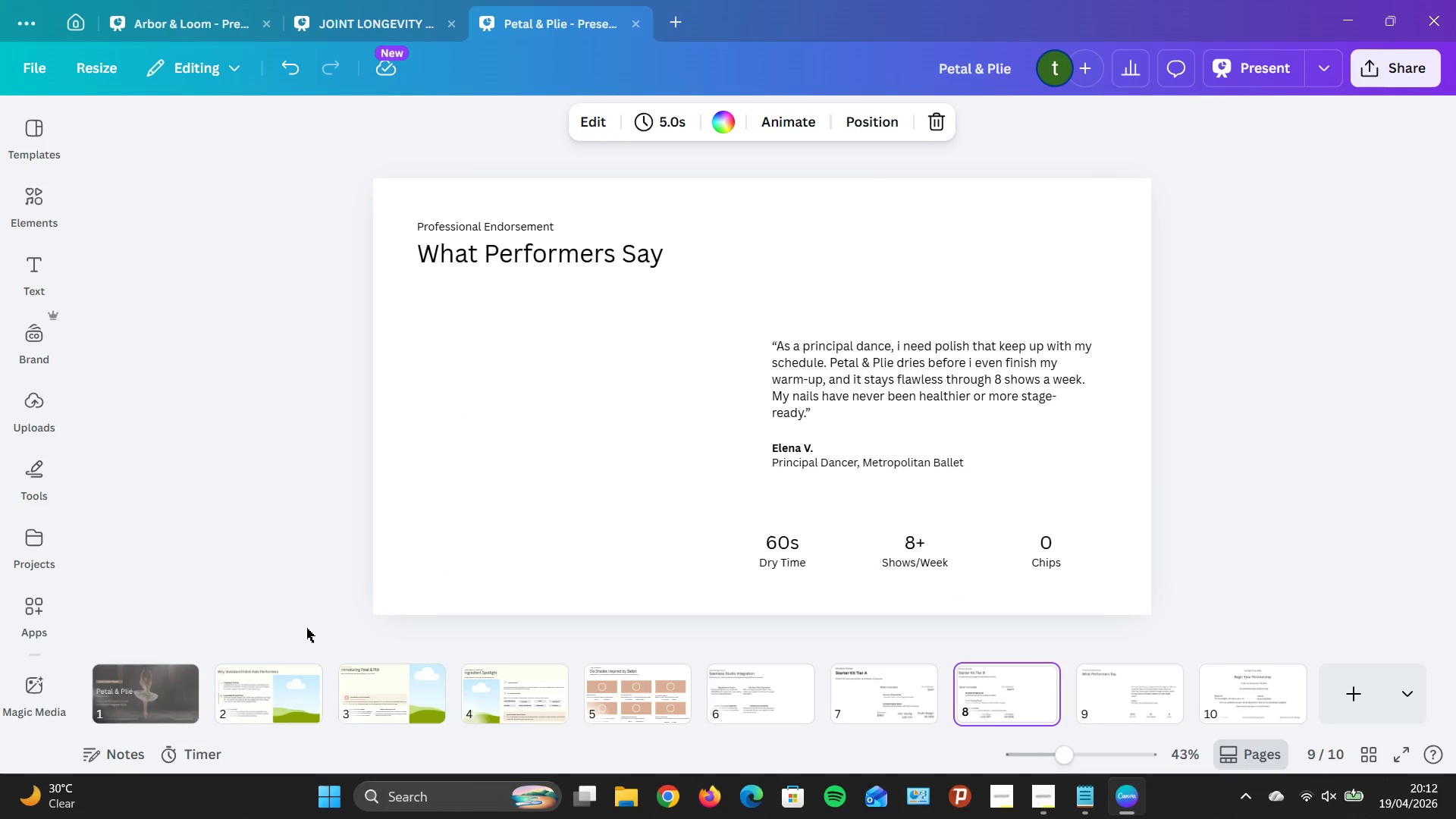 
key(ArrowLeft)
 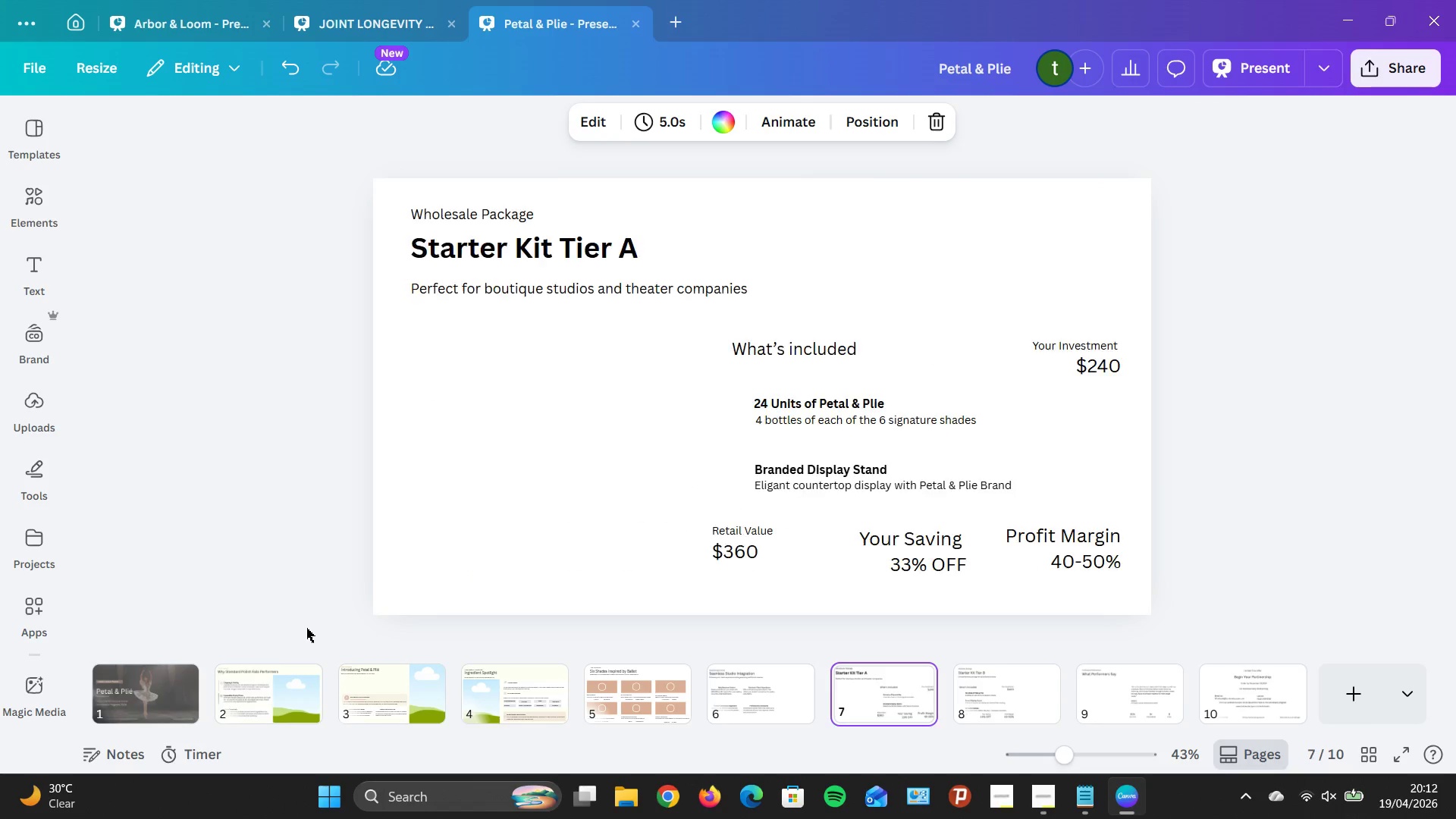 
key(ArrowLeft)
 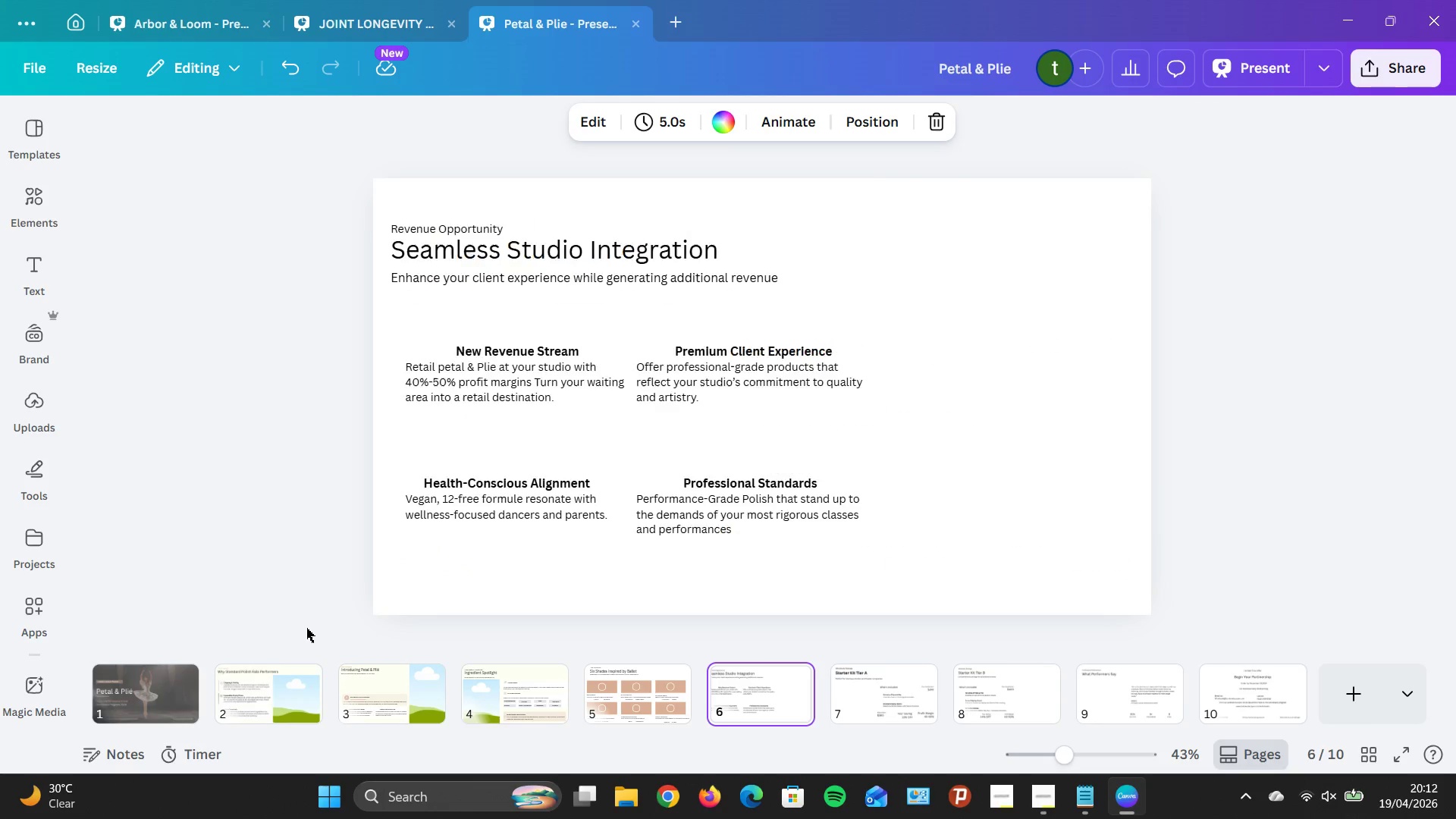 
key(ArrowLeft)
 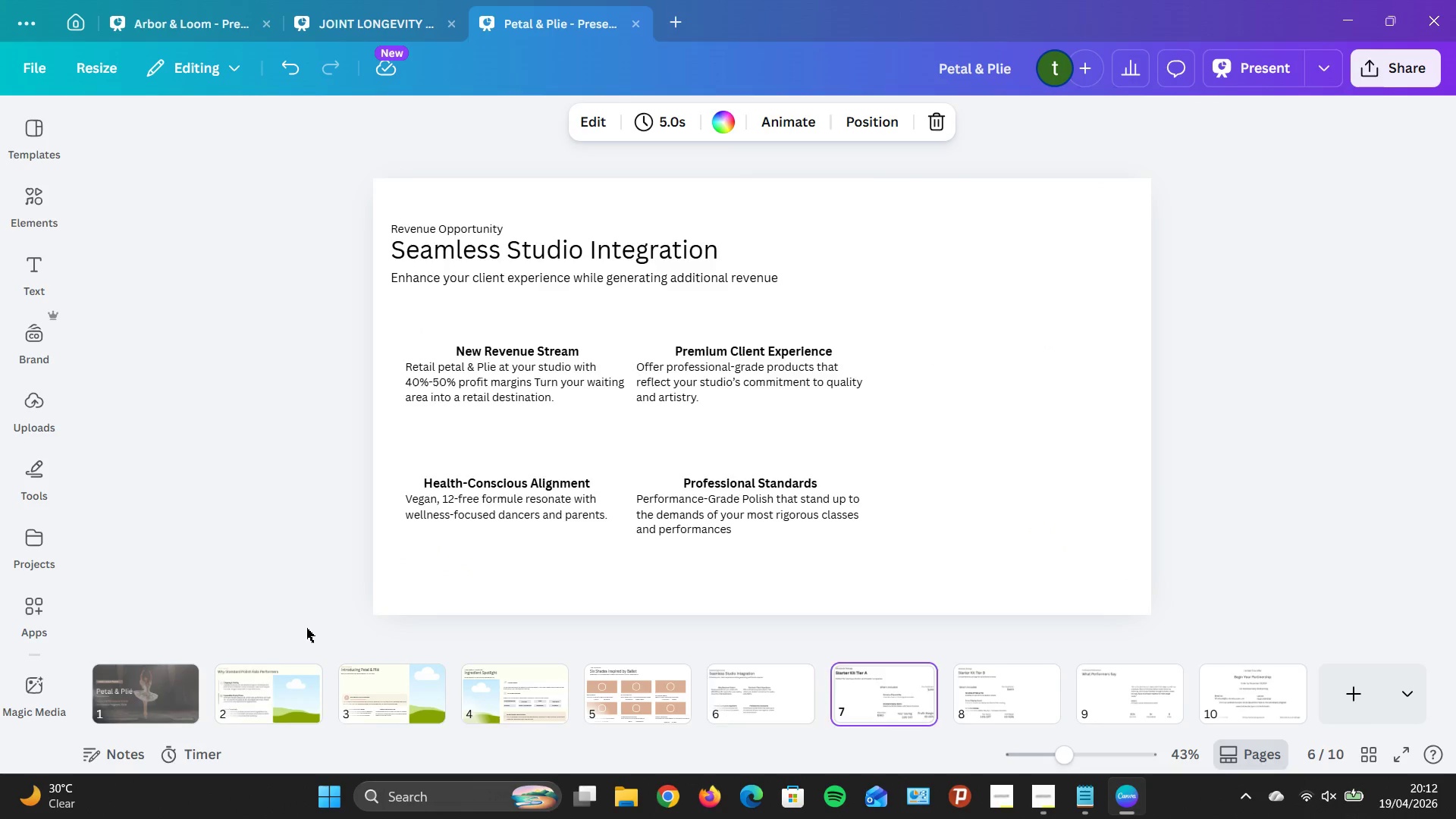 
key(ArrowRight)
 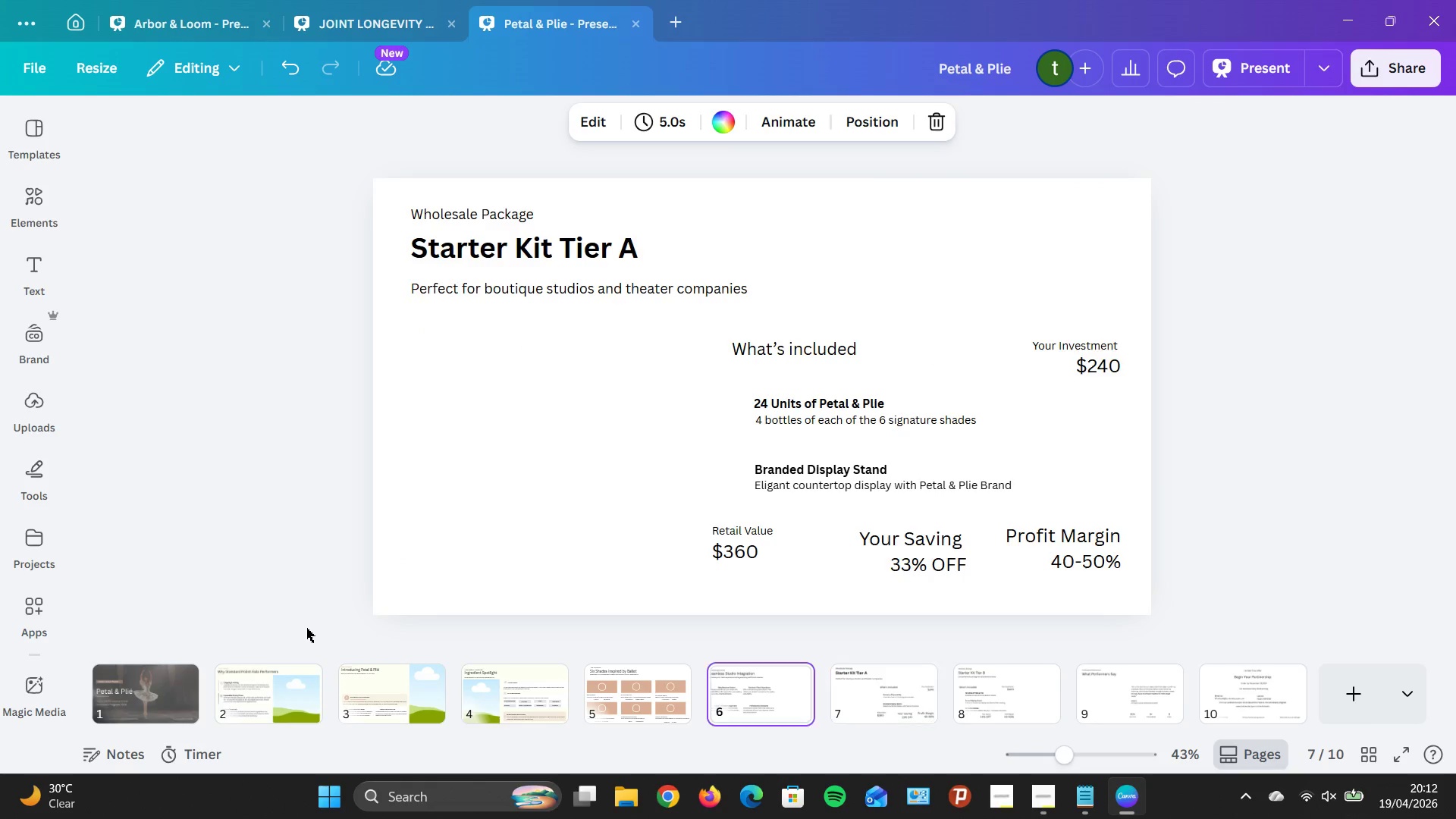 
key(ArrowLeft)
 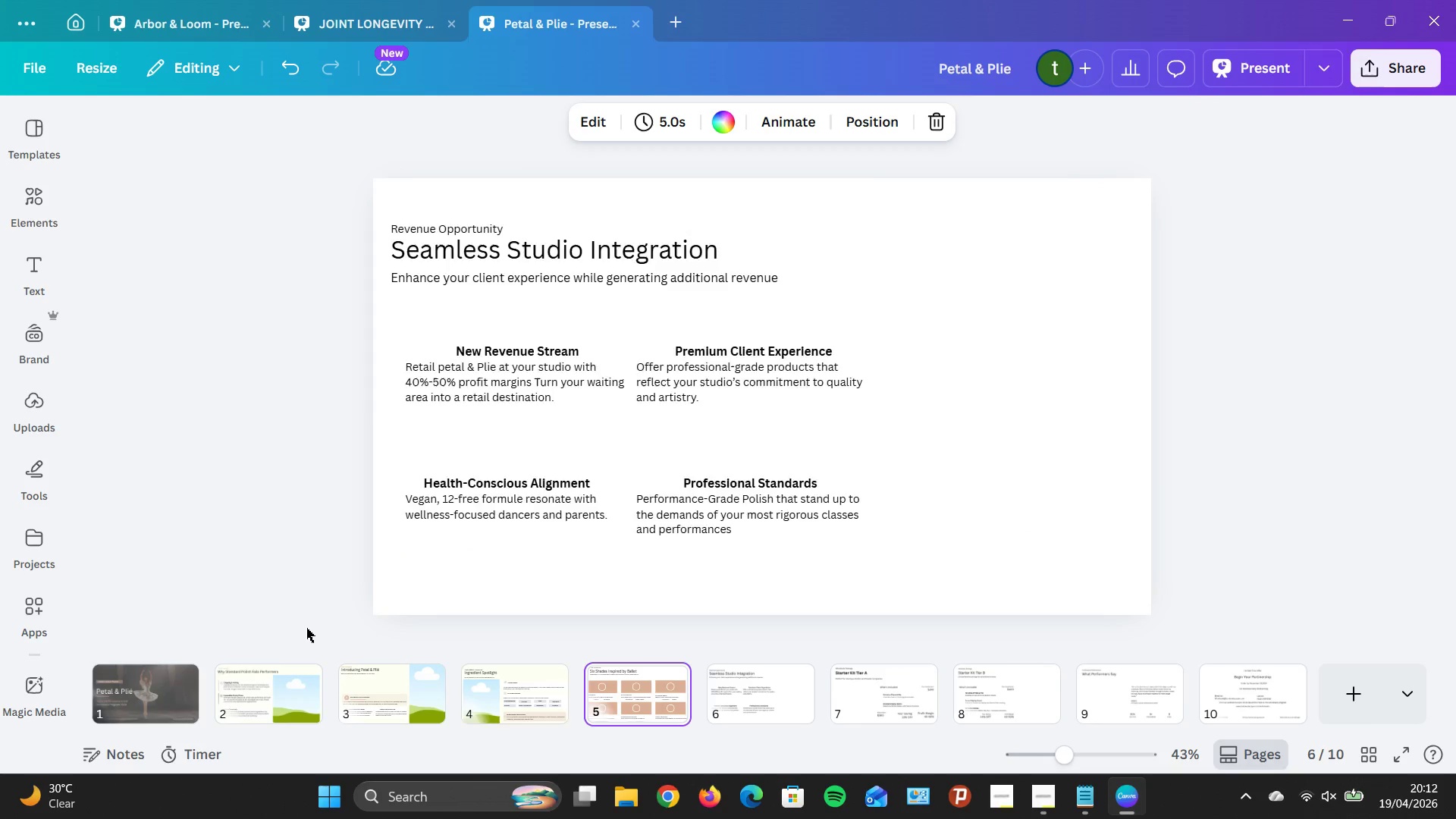 
key(ArrowLeft)
 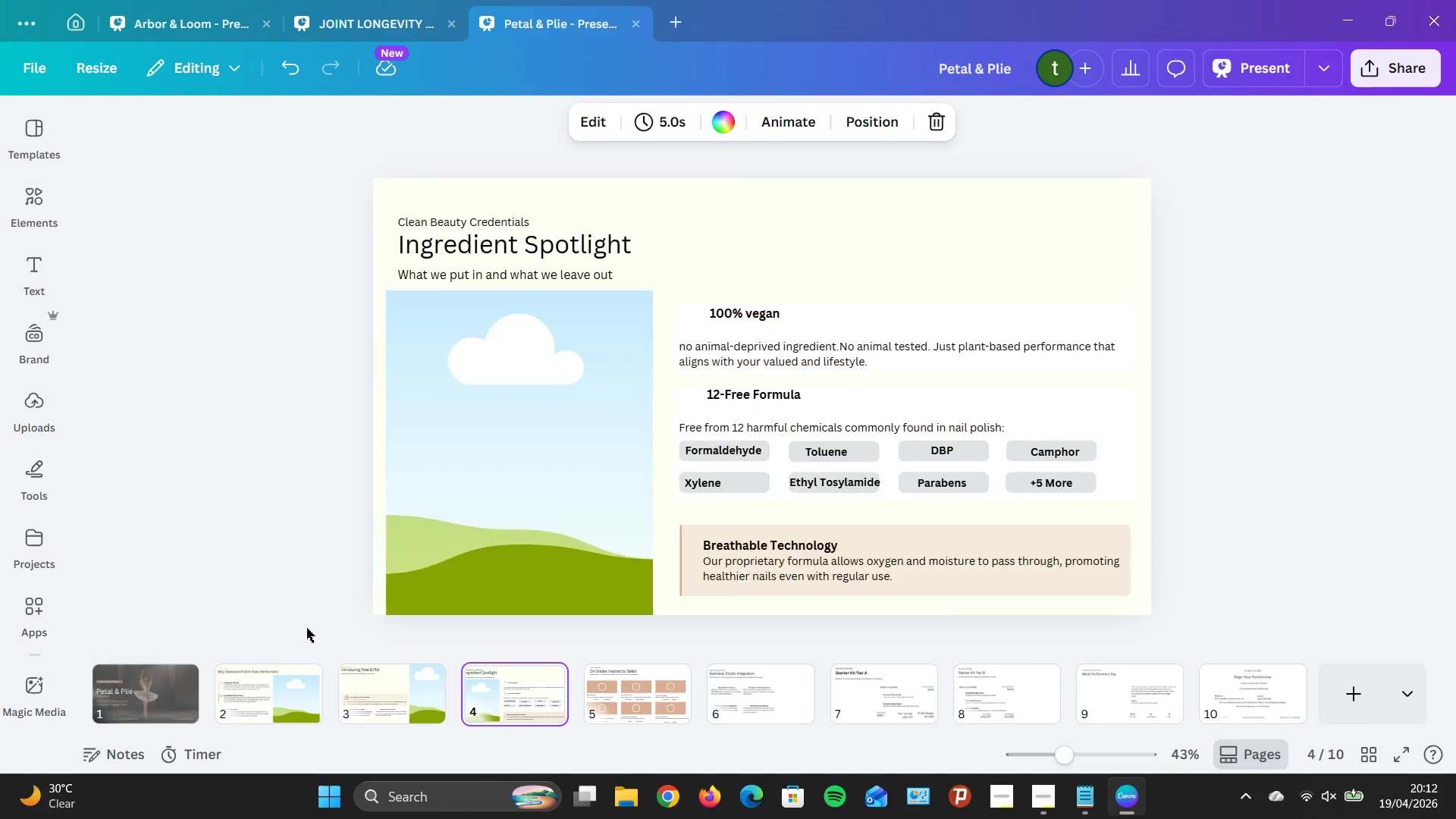 
key(ArrowLeft)
 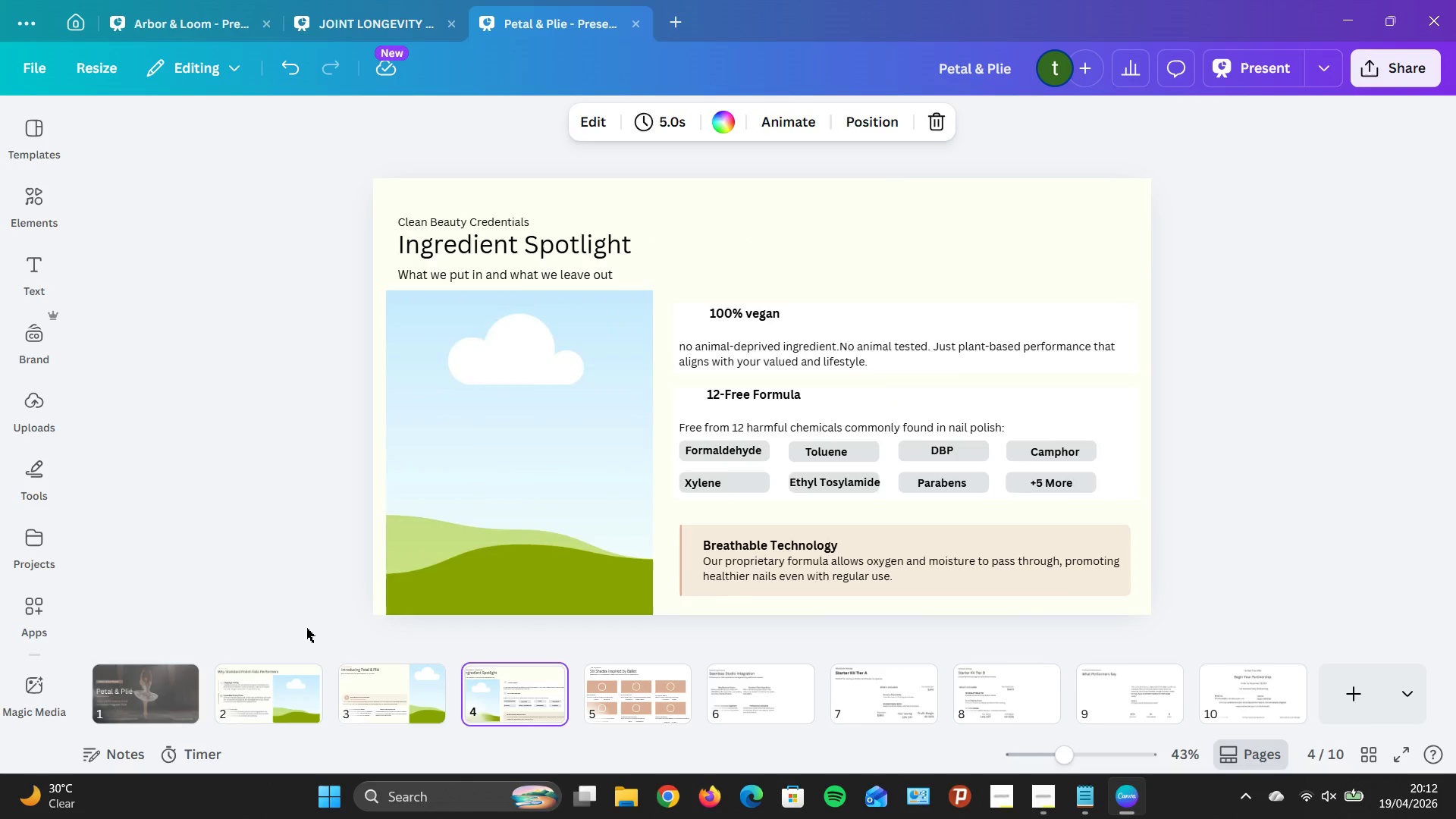 
key(ArrowLeft)
 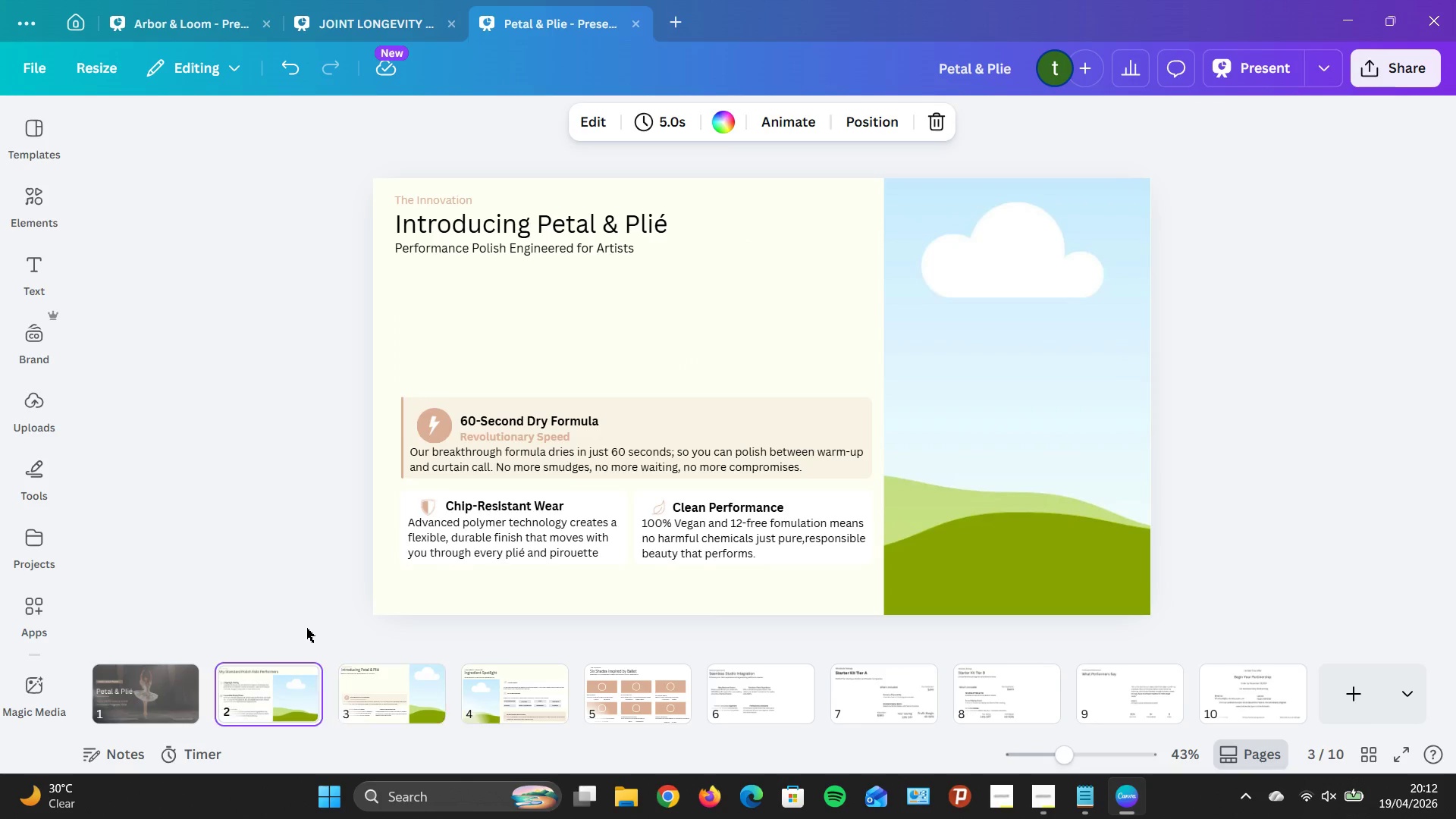 
key(ArrowLeft)
 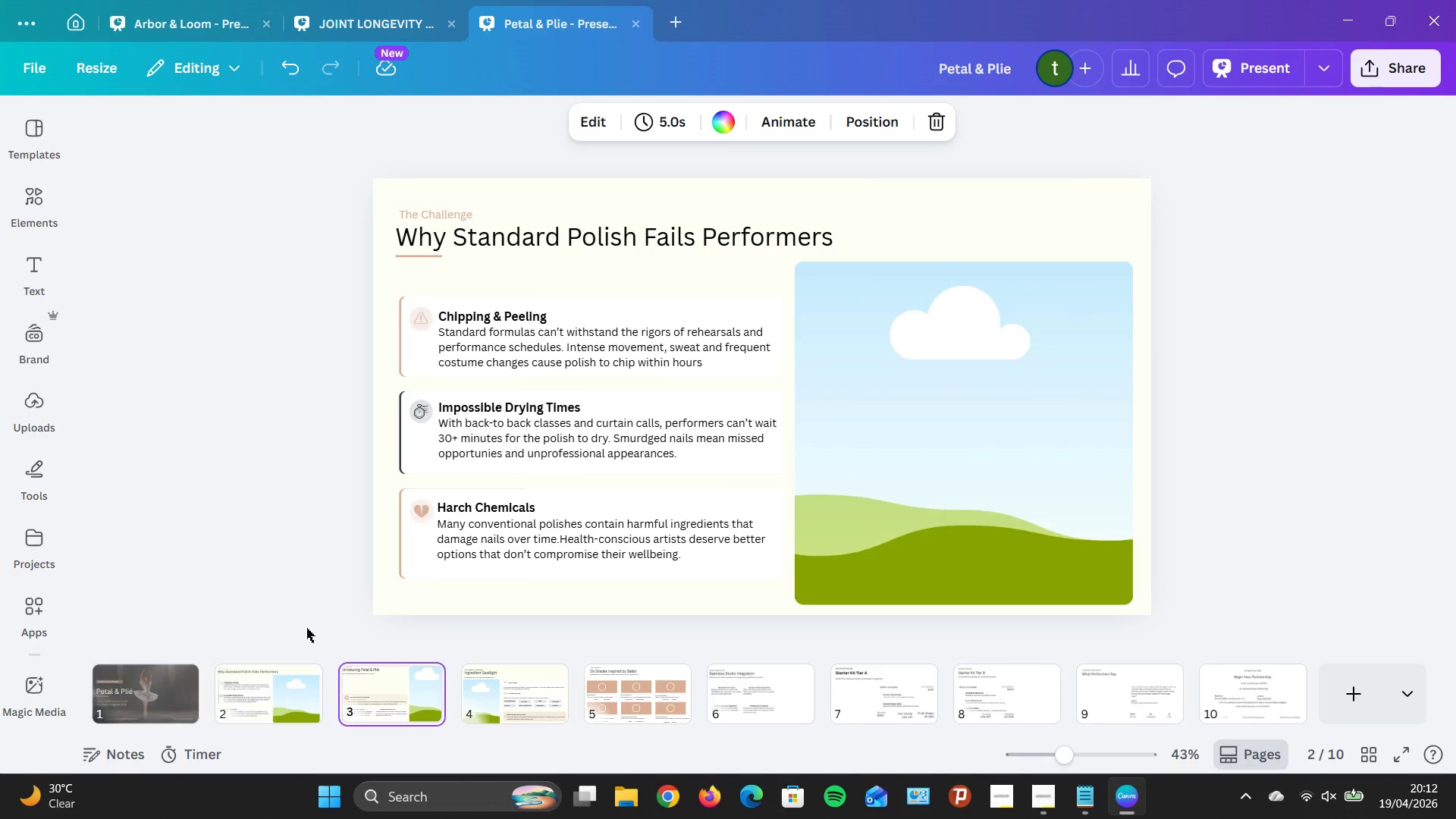 
key(ArrowRight)
 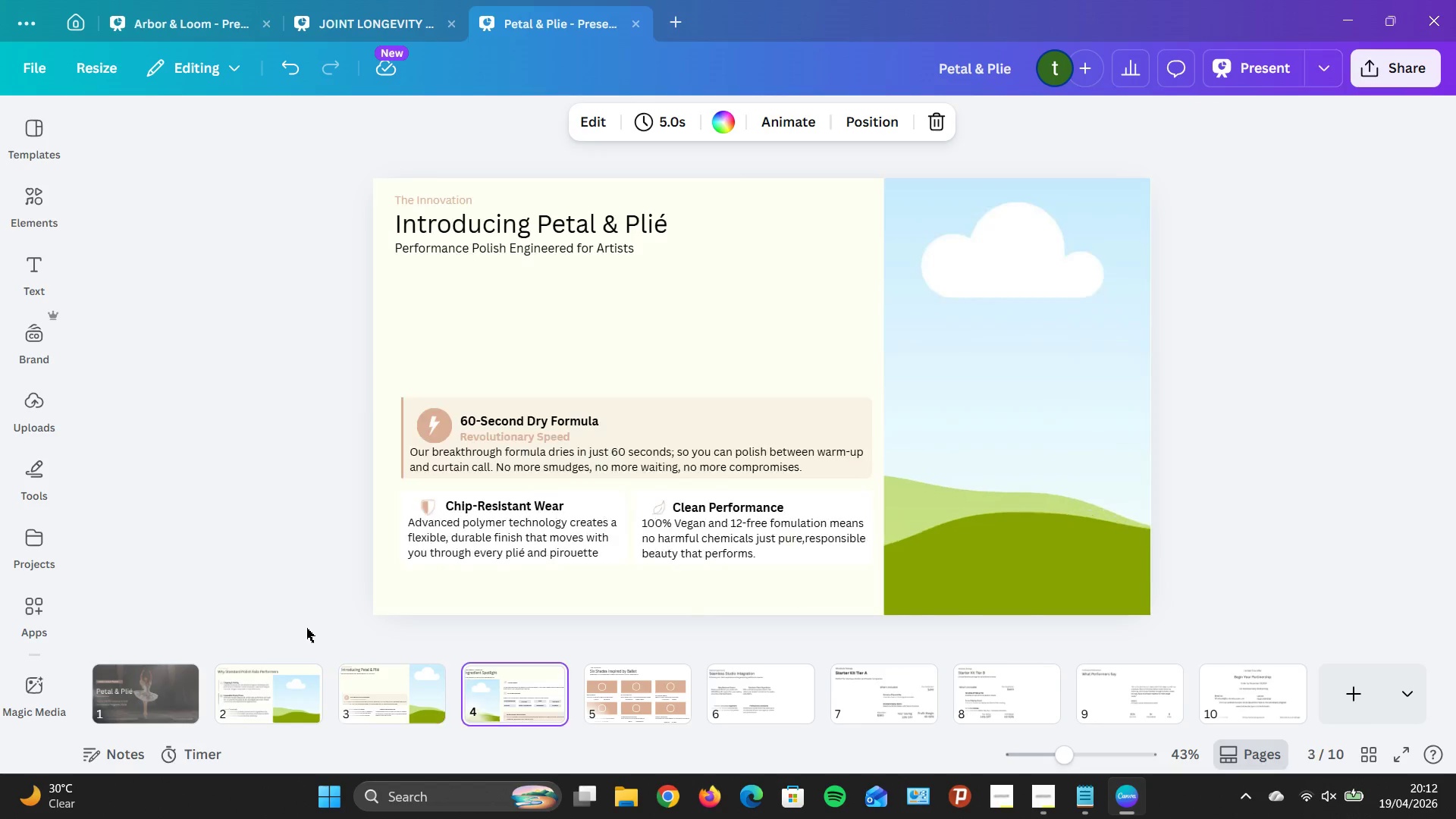 
key(ArrowRight)
 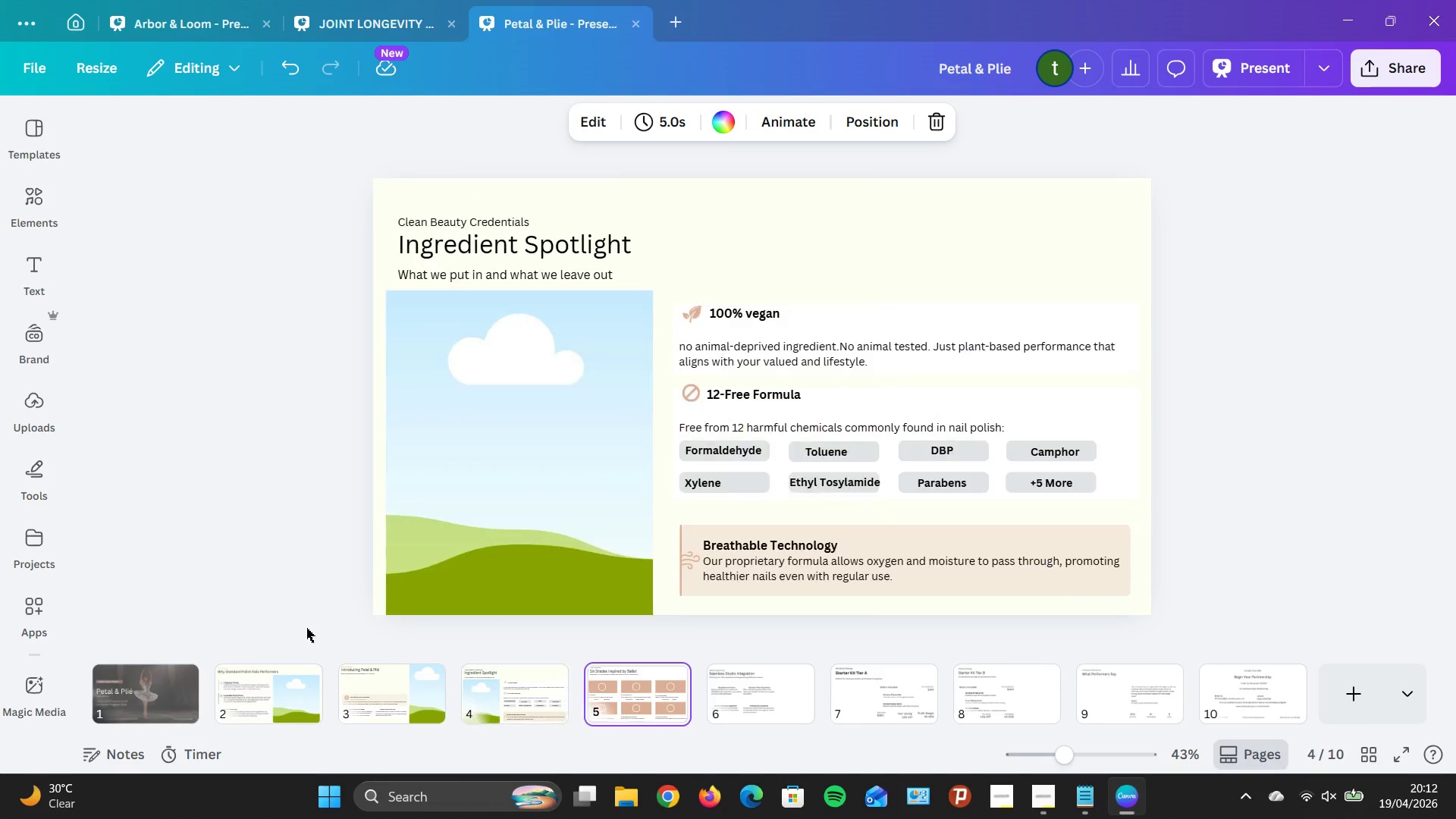 
key(ArrowRight)
 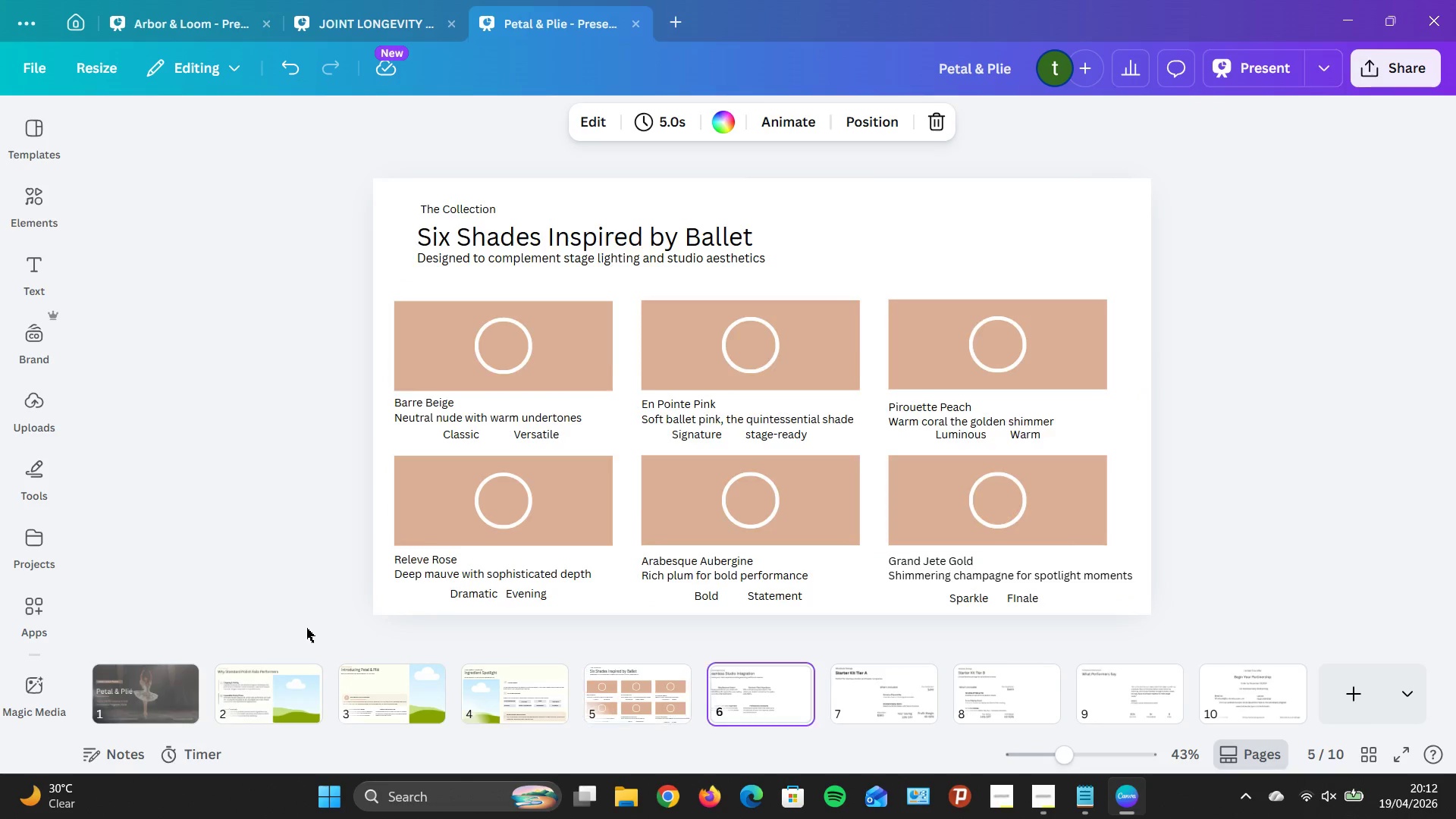 
key(ArrowRight)
 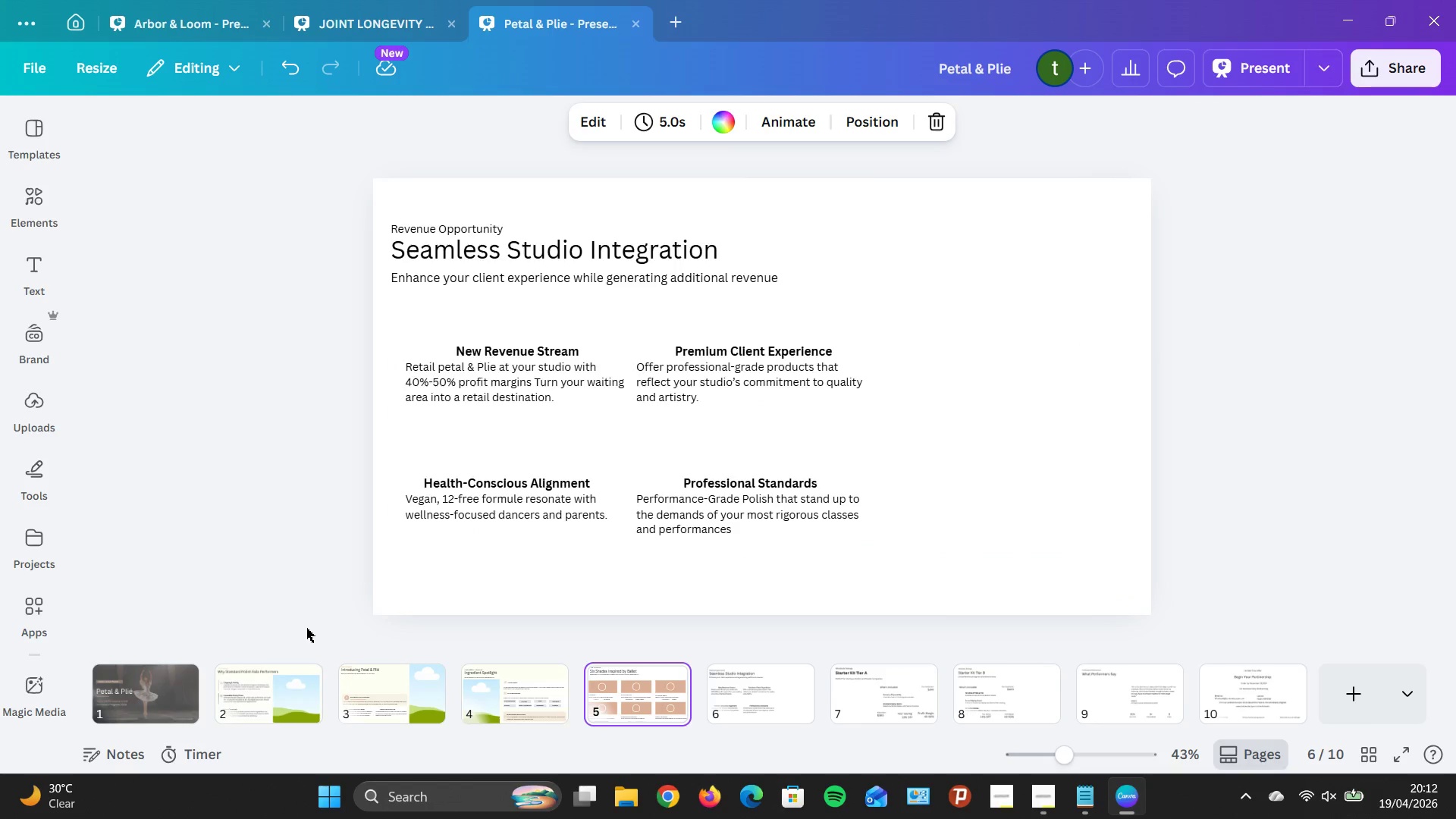 
key(ArrowLeft)
 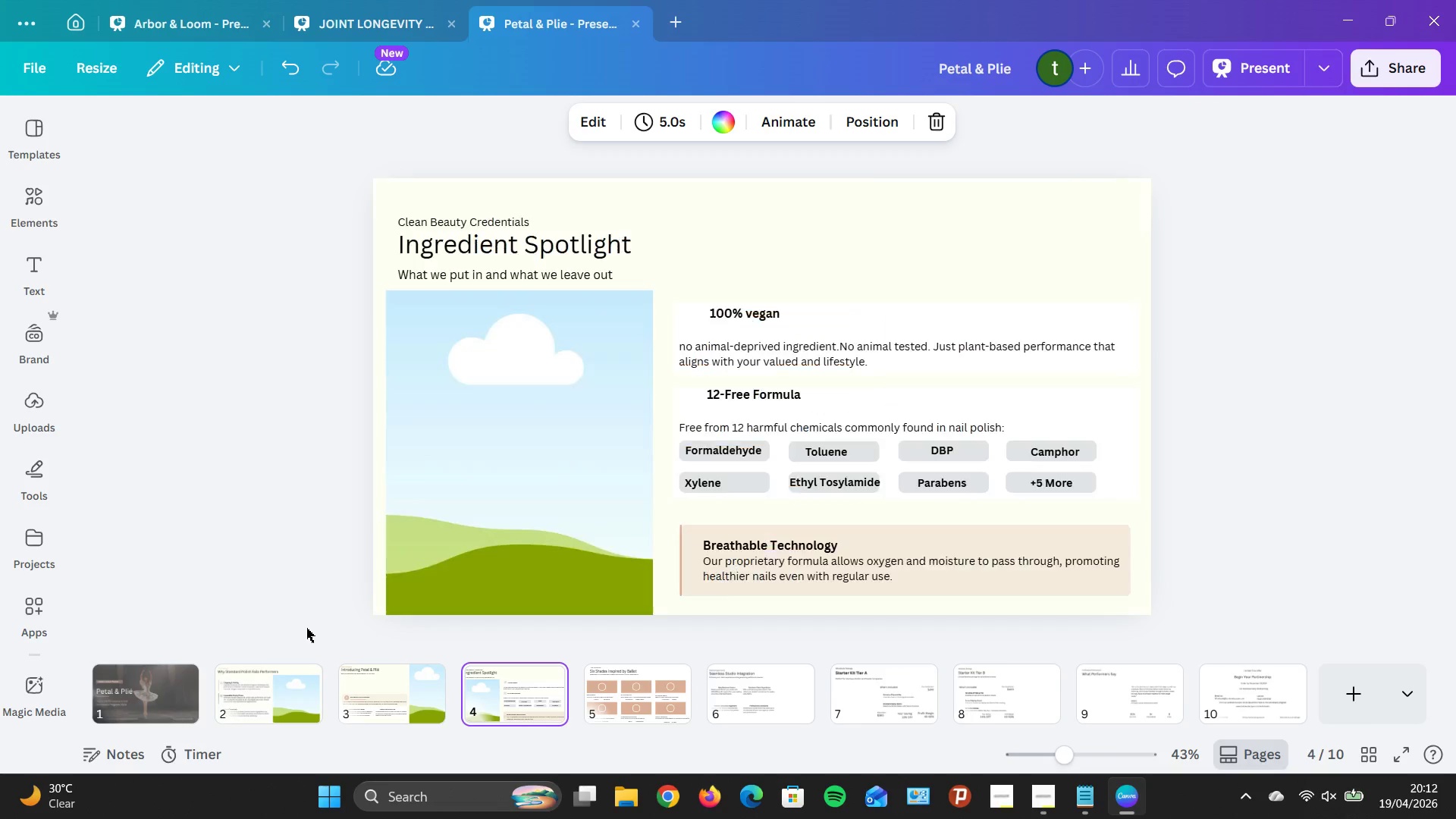 
key(ArrowLeft)
 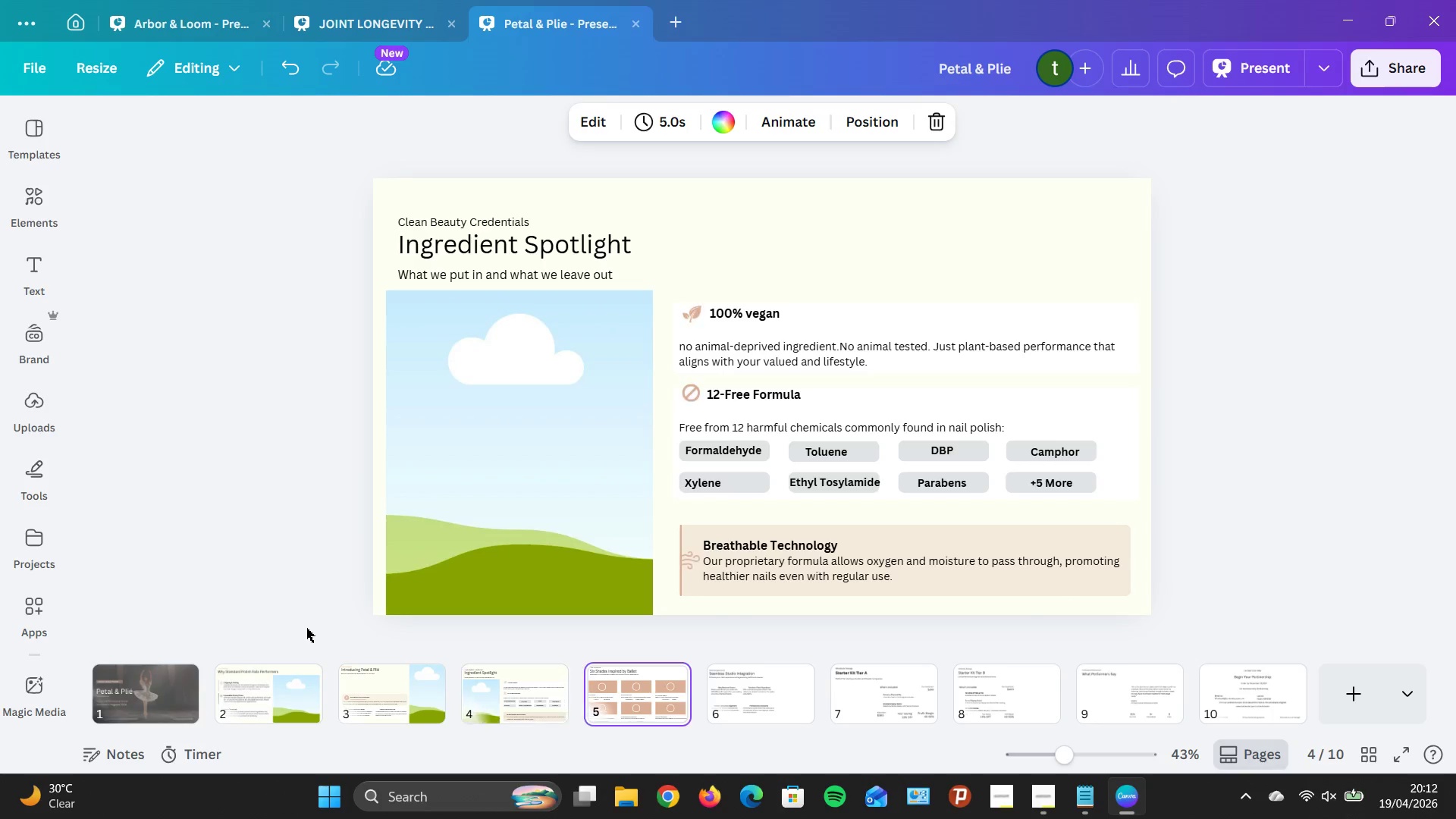 
key(ArrowRight)
 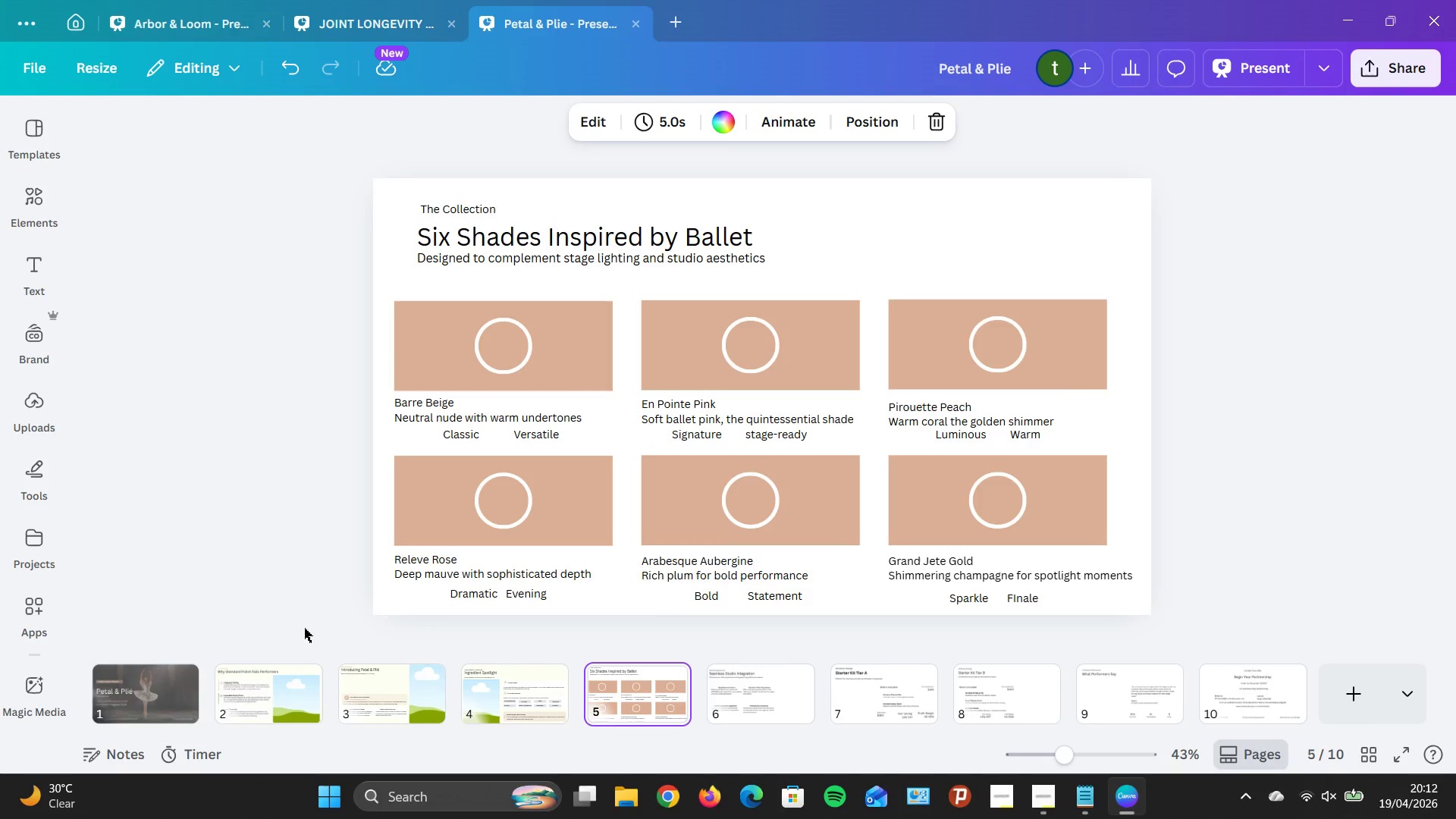 
wait(10.59)
 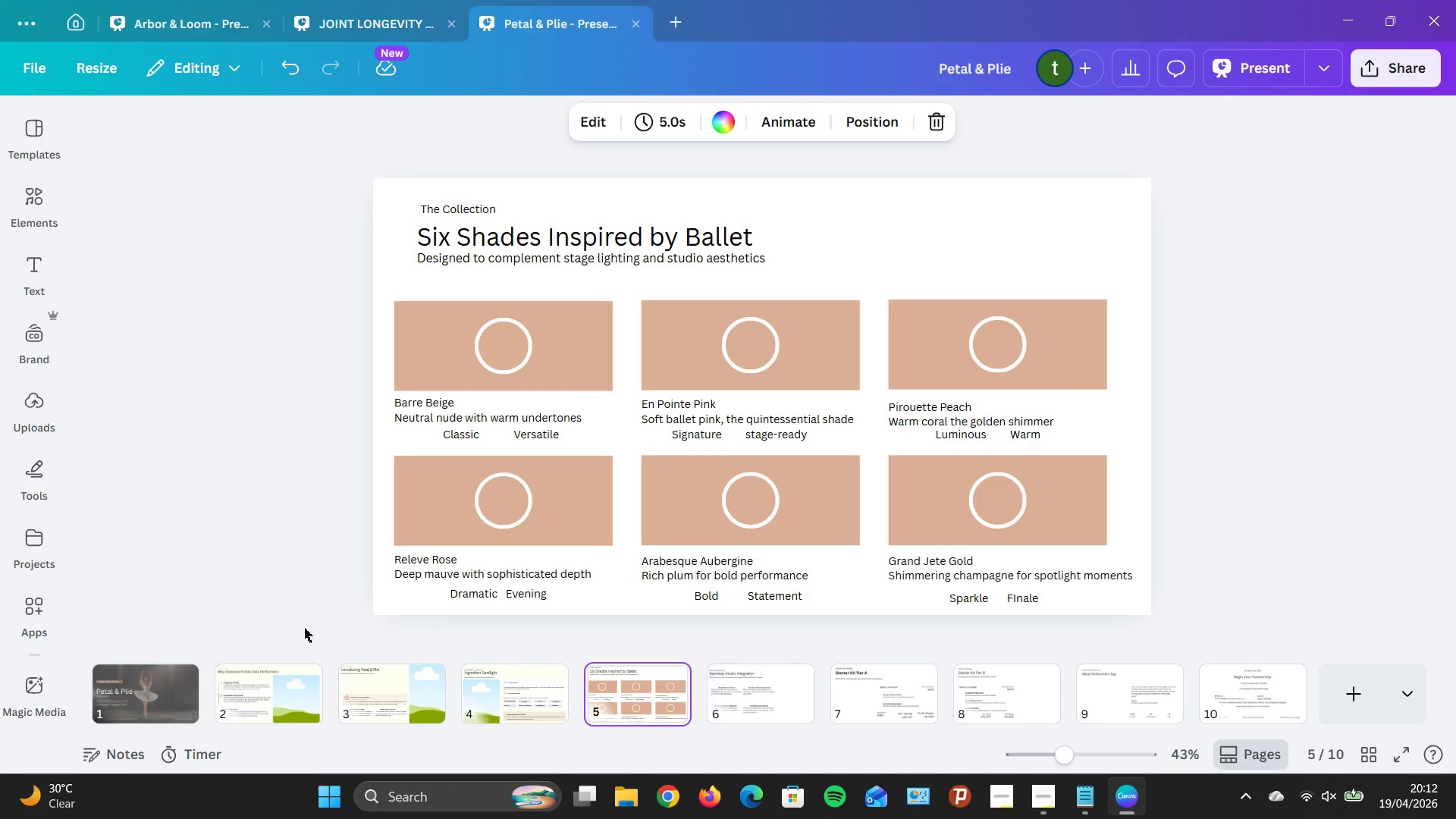 
left_click([795, 690])
 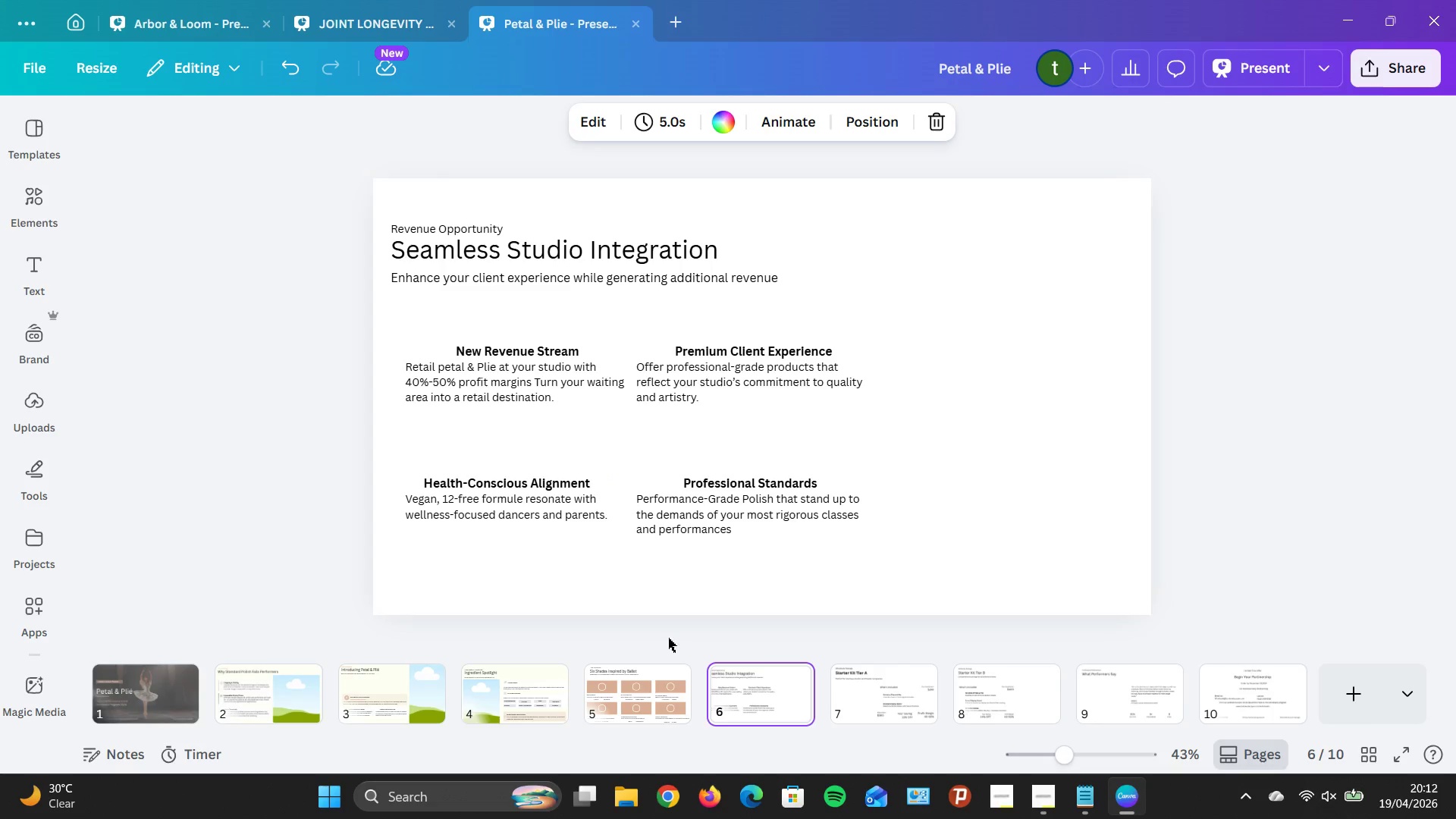 
left_click([673, 671])
 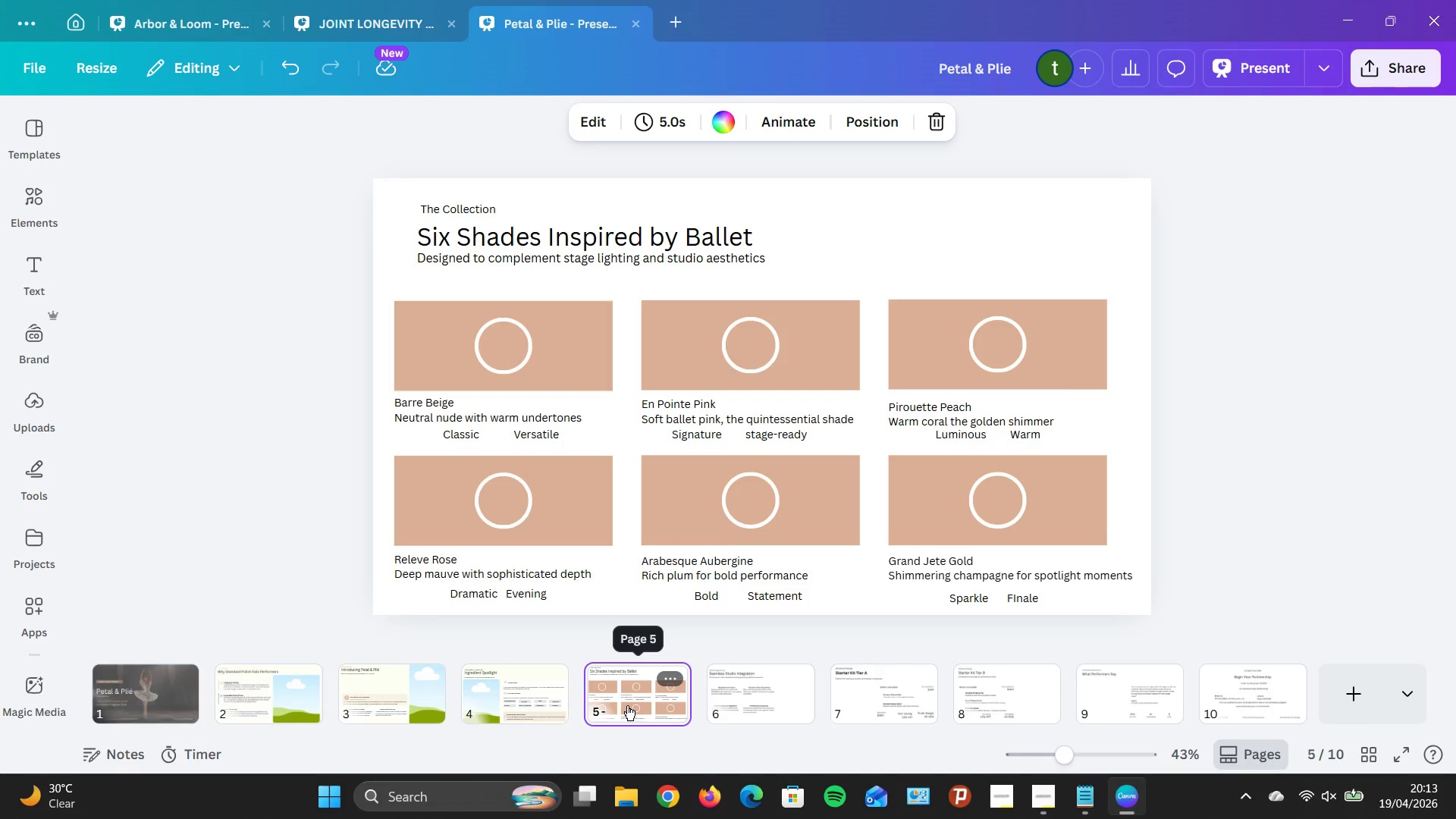 
left_click([627, 705])
 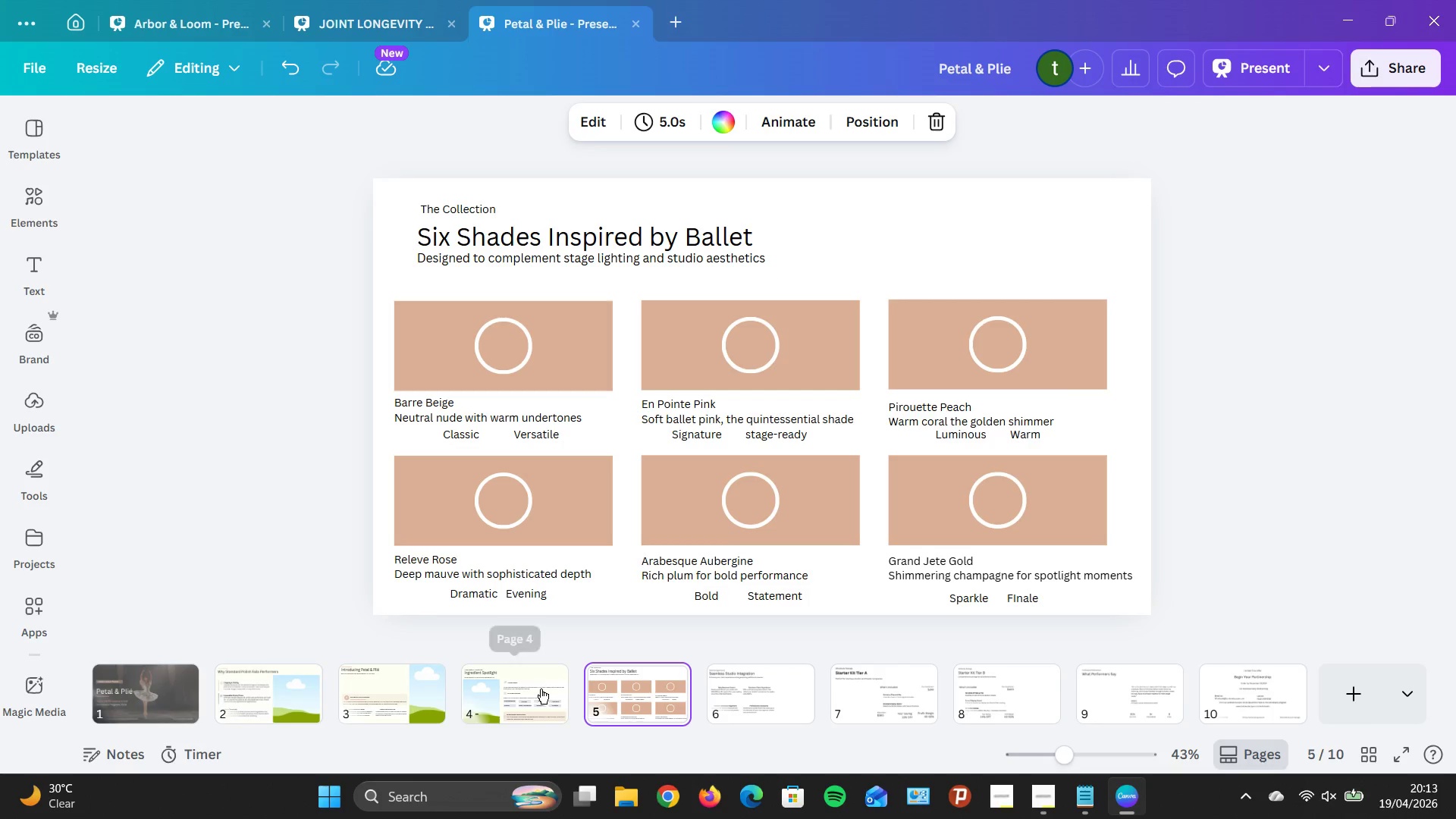 
left_click([541, 689])
 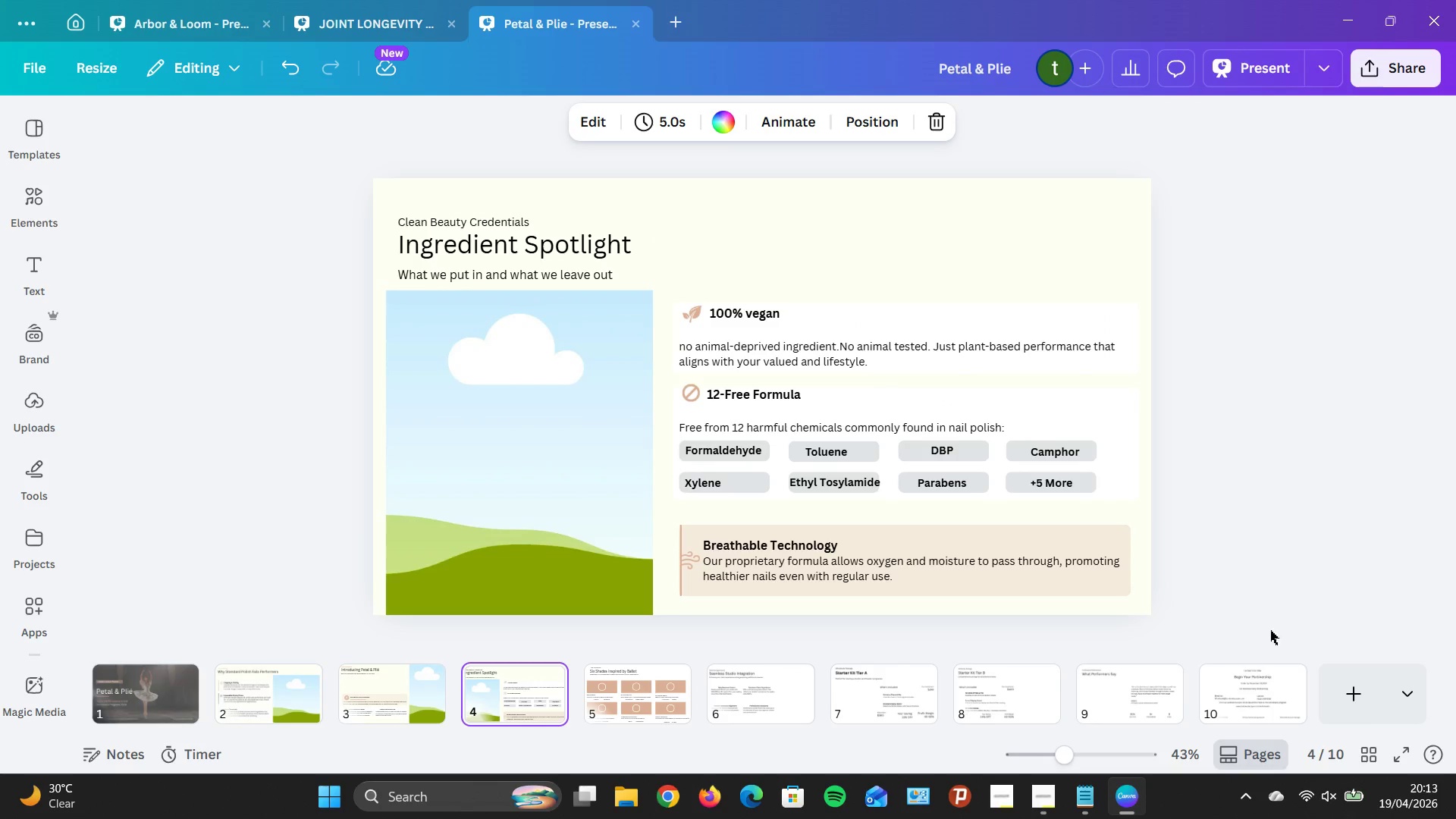 
left_click([1235, 554])
 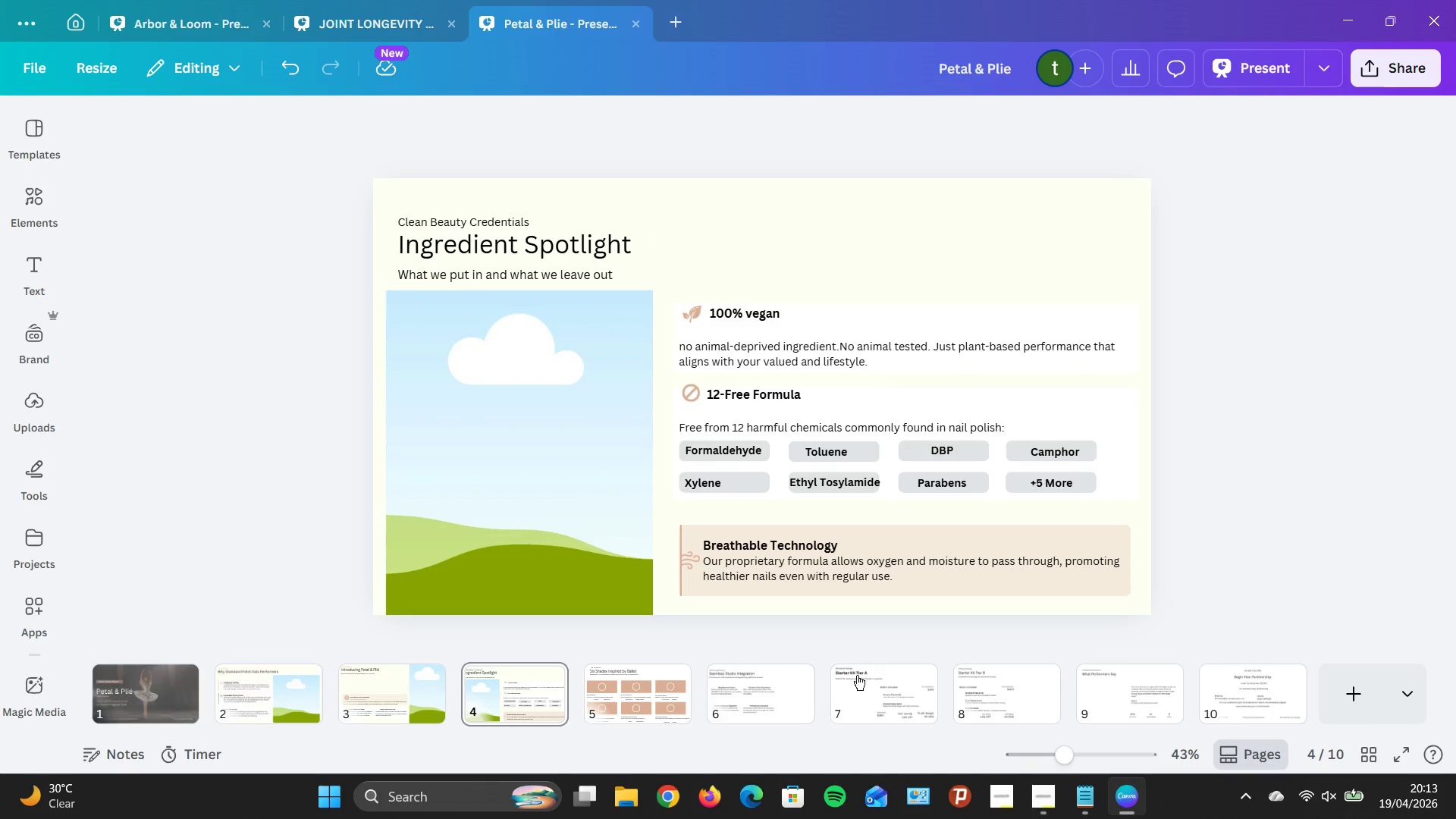 
left_click([748, 718])
 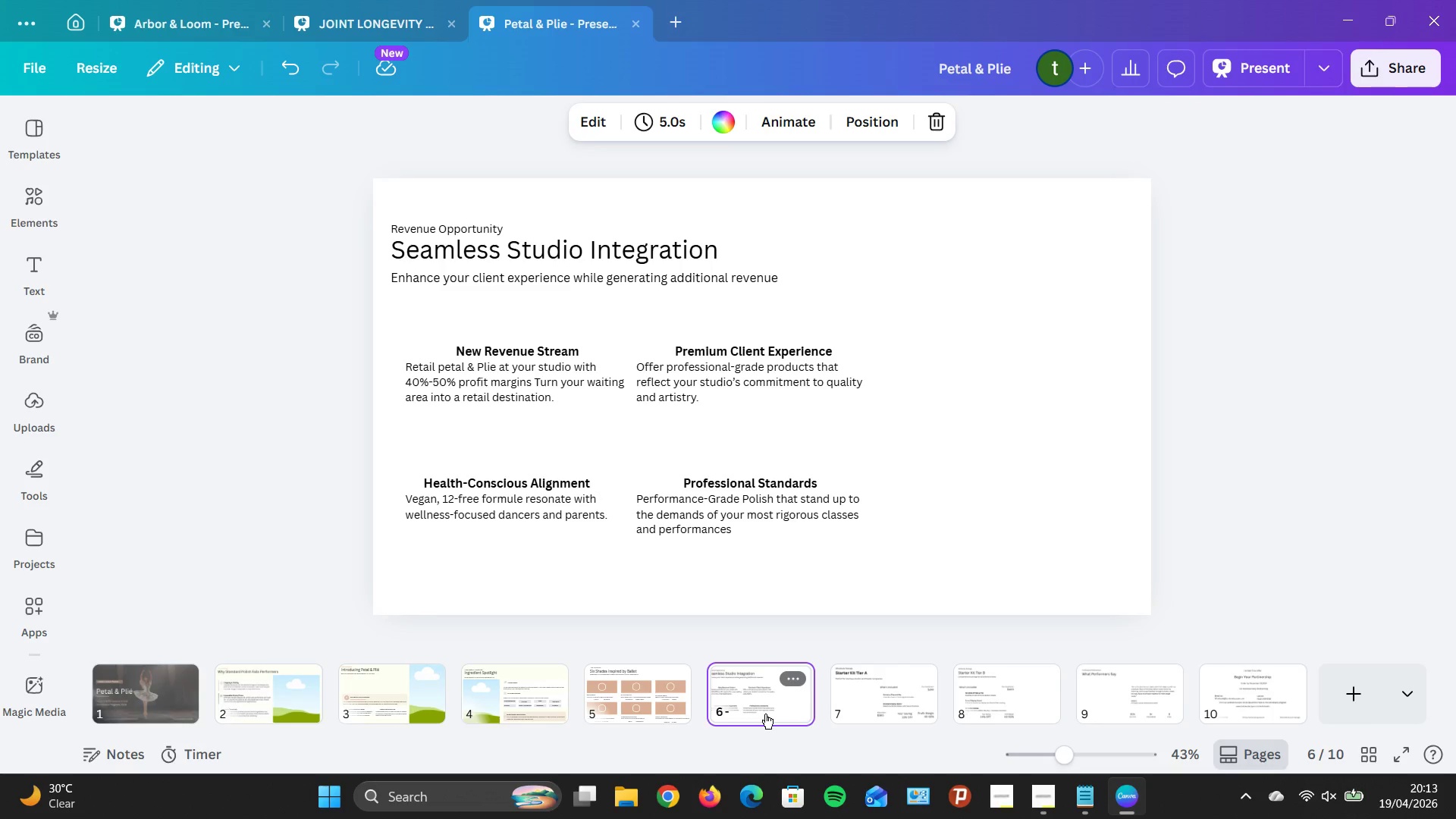 
wait(7.68)
 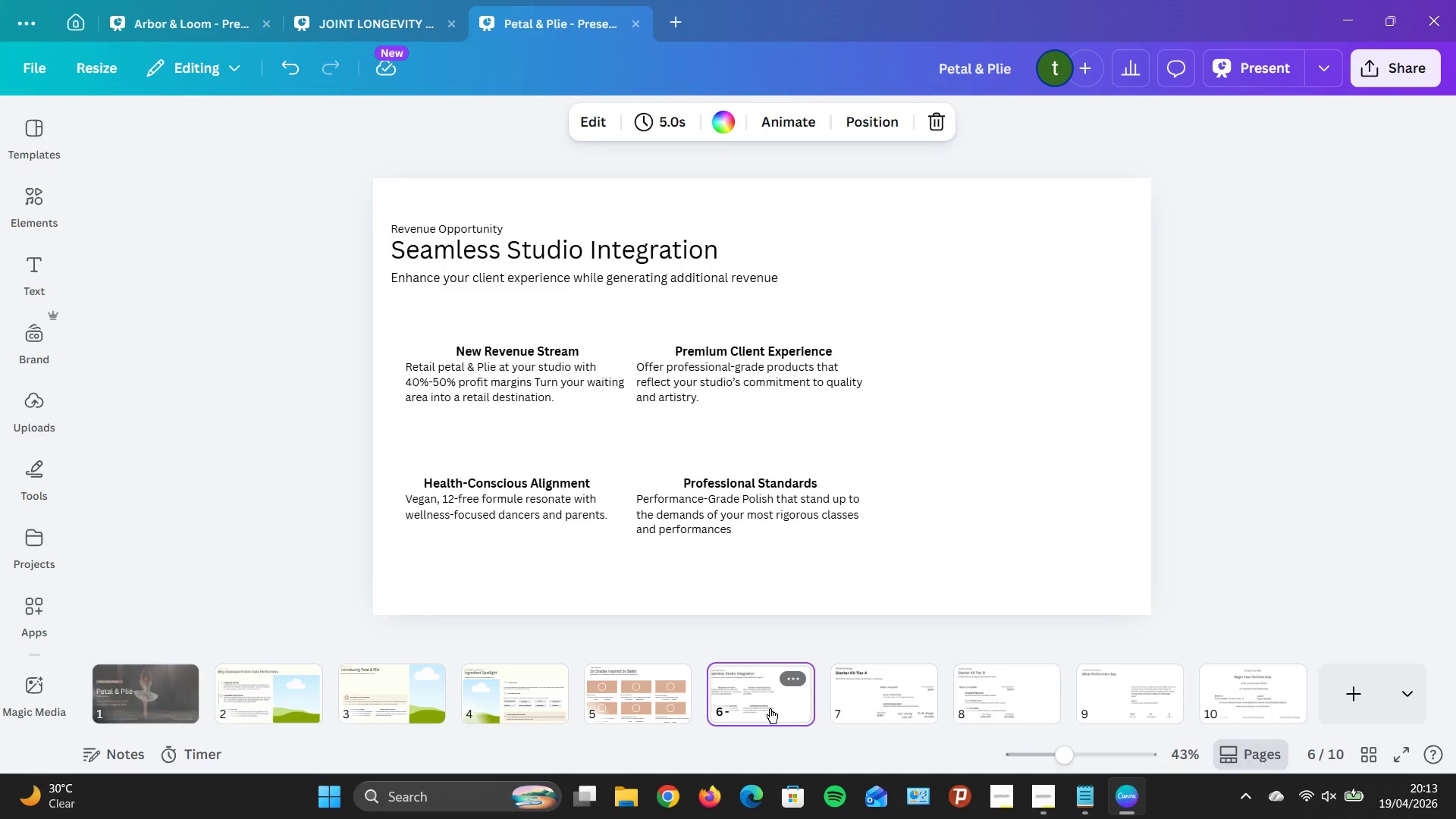 
mouse_move([679, 687])
 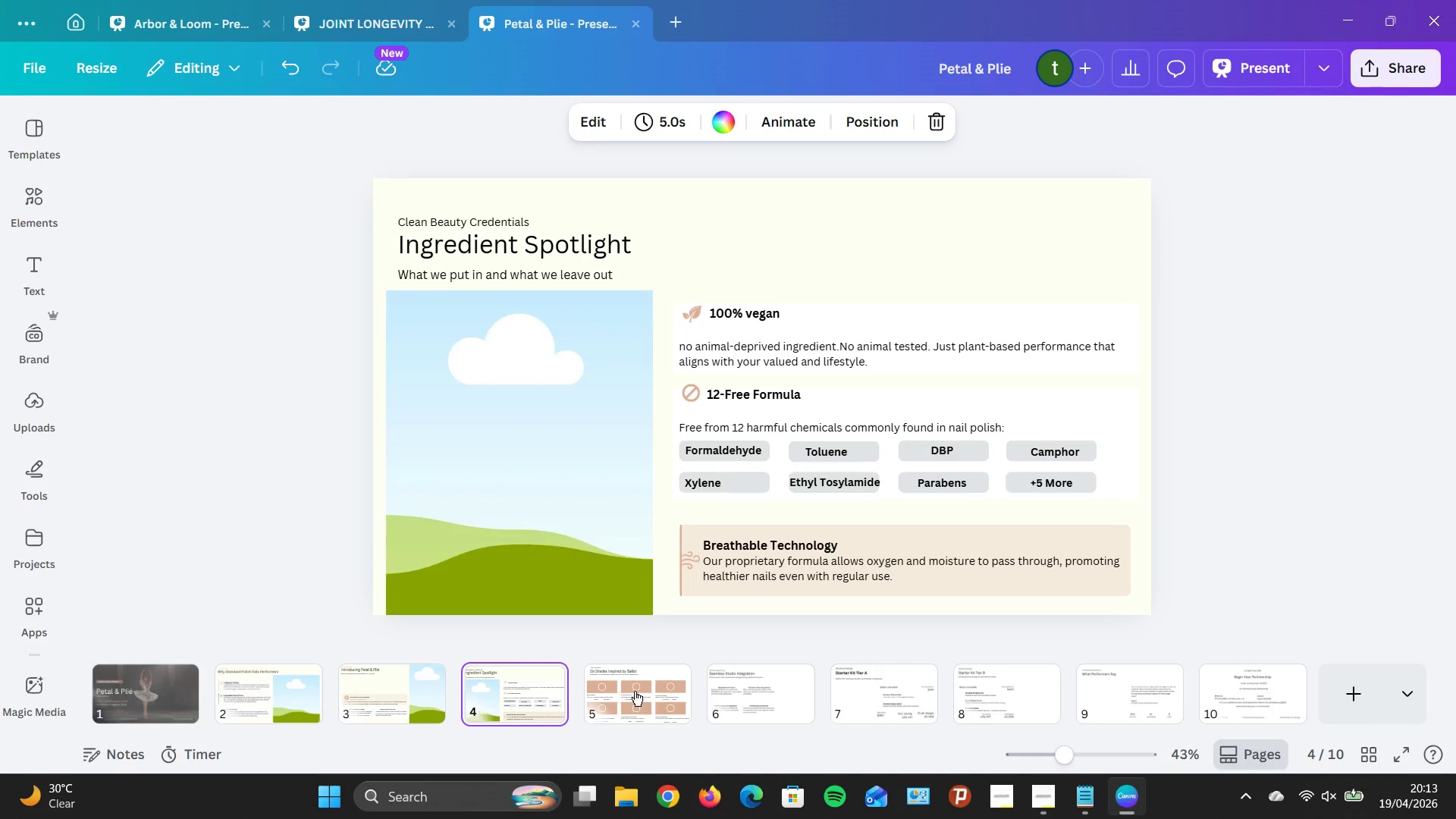 
left_click([659, 688])
 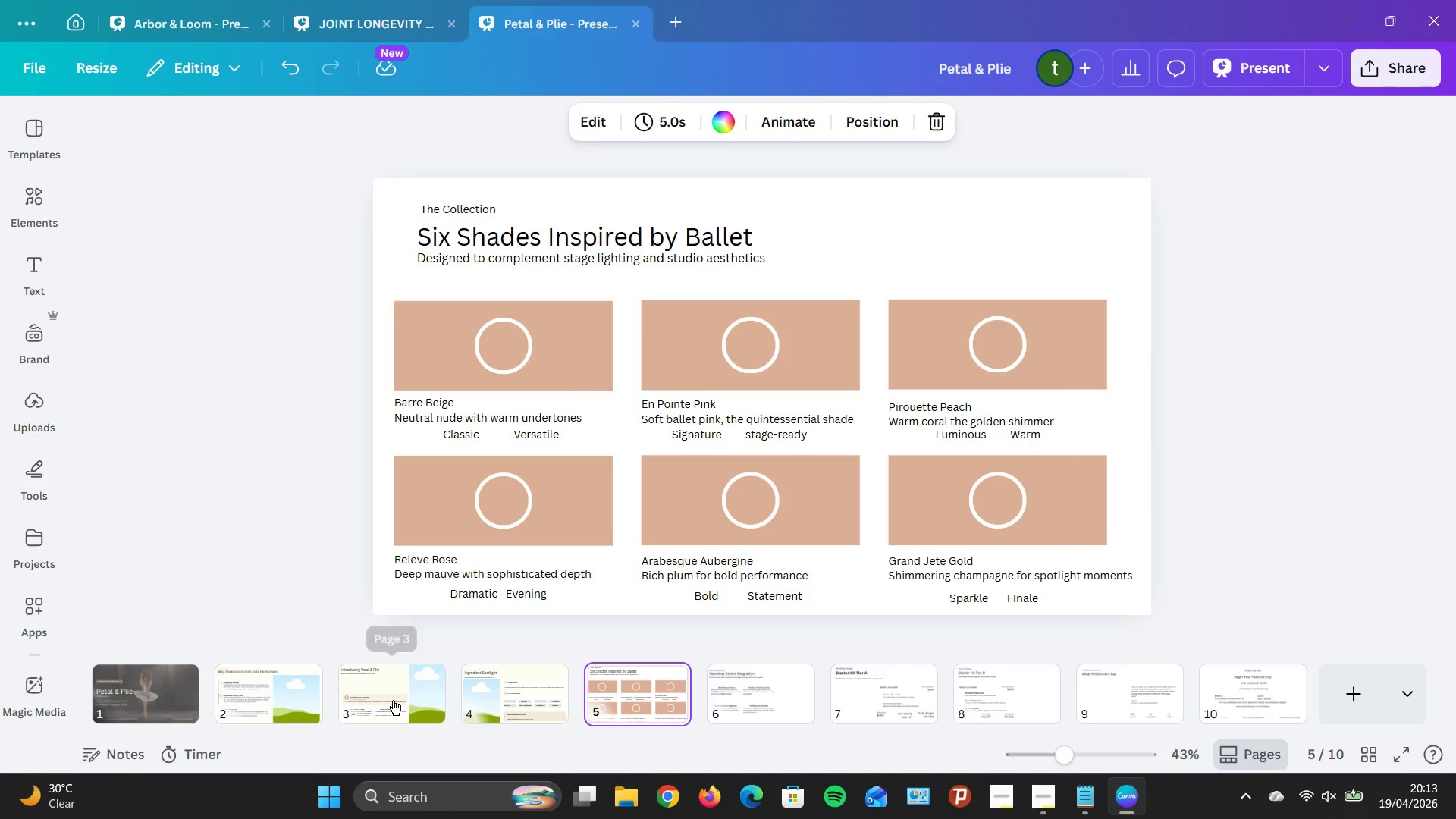 
left_click([745, 695])
 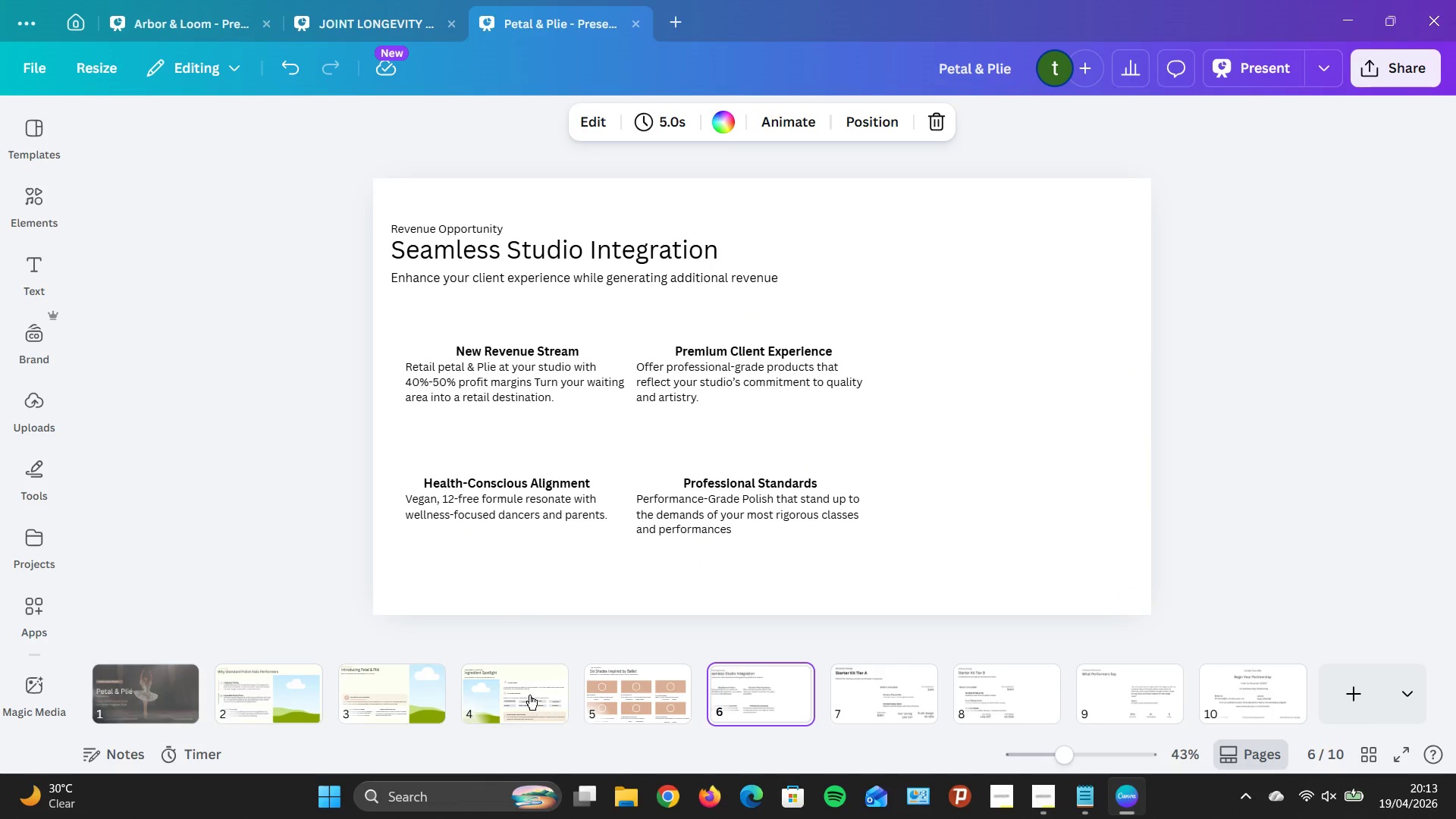 
left_click([529, 695])
 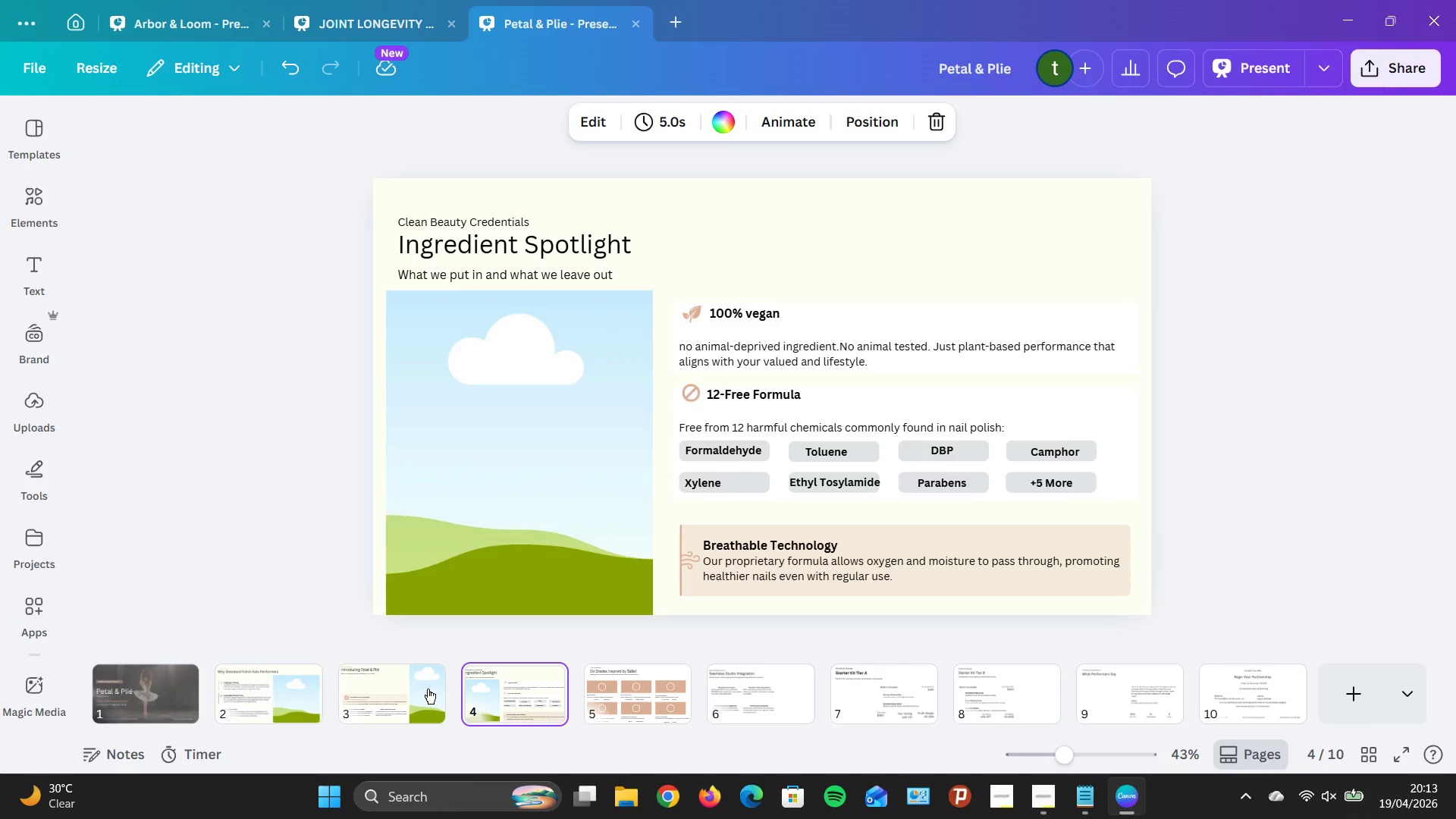 
left_click([428, 689])
 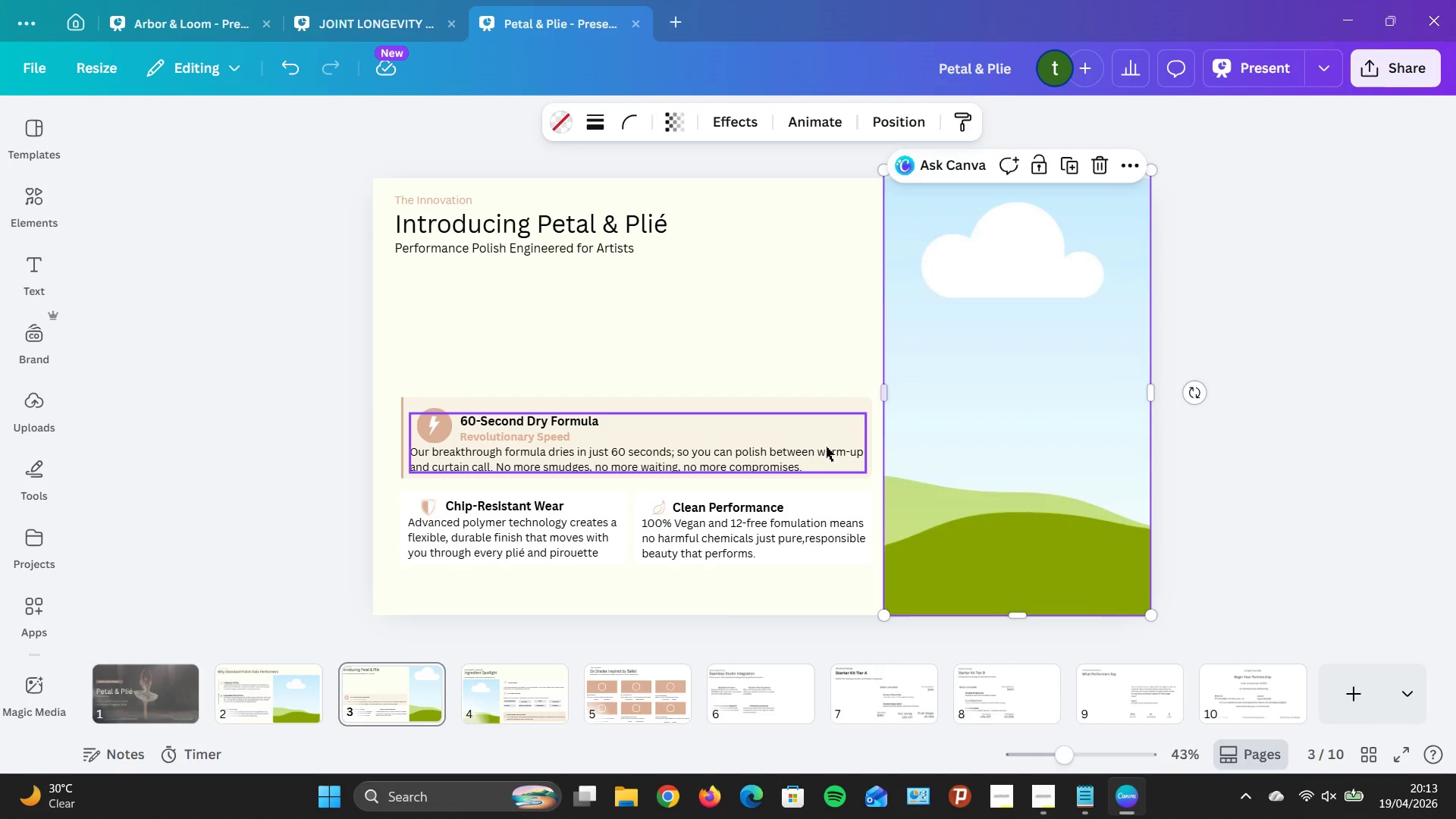 
left_click([311, 681])
 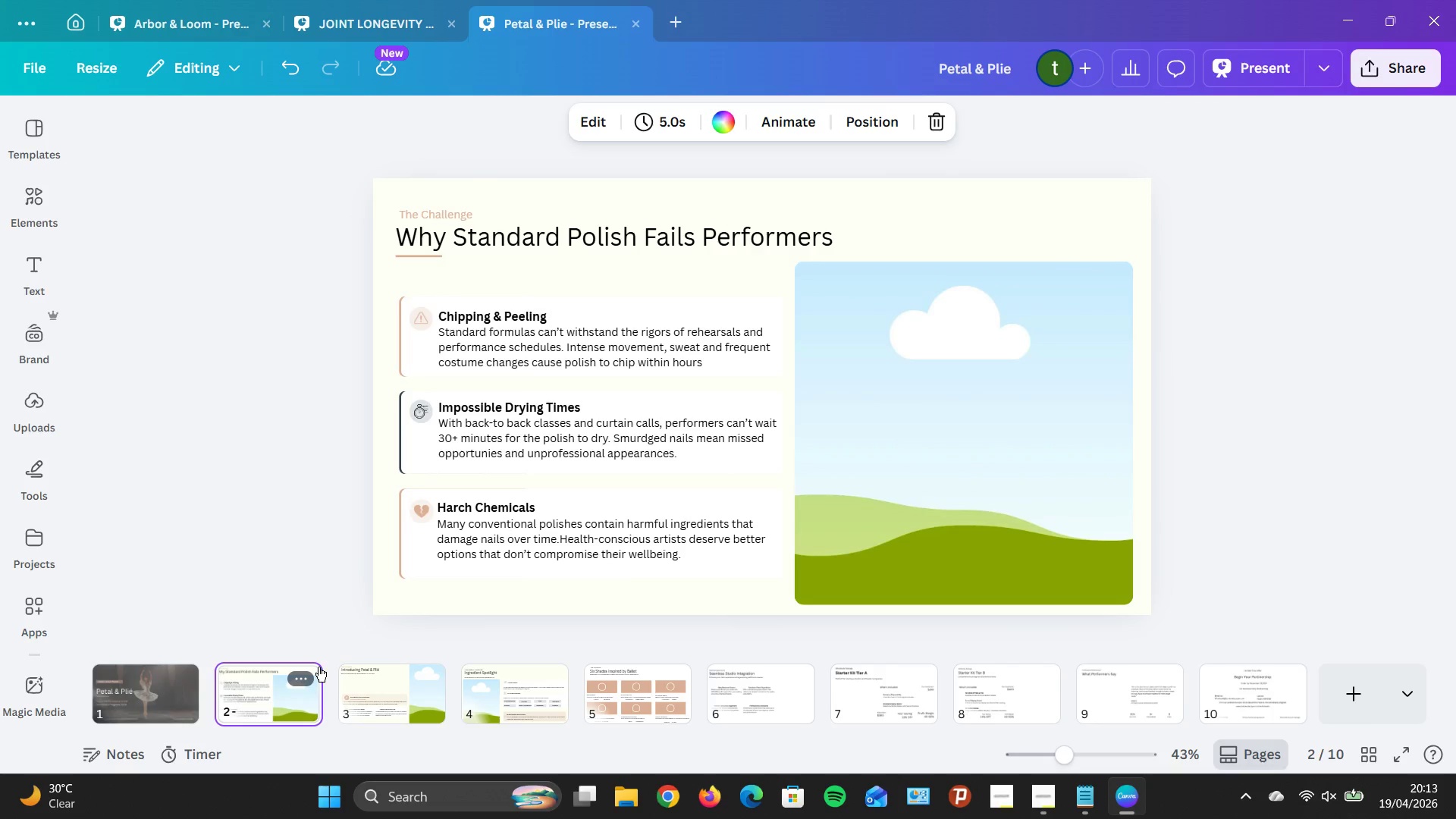 
wait(9.53)
 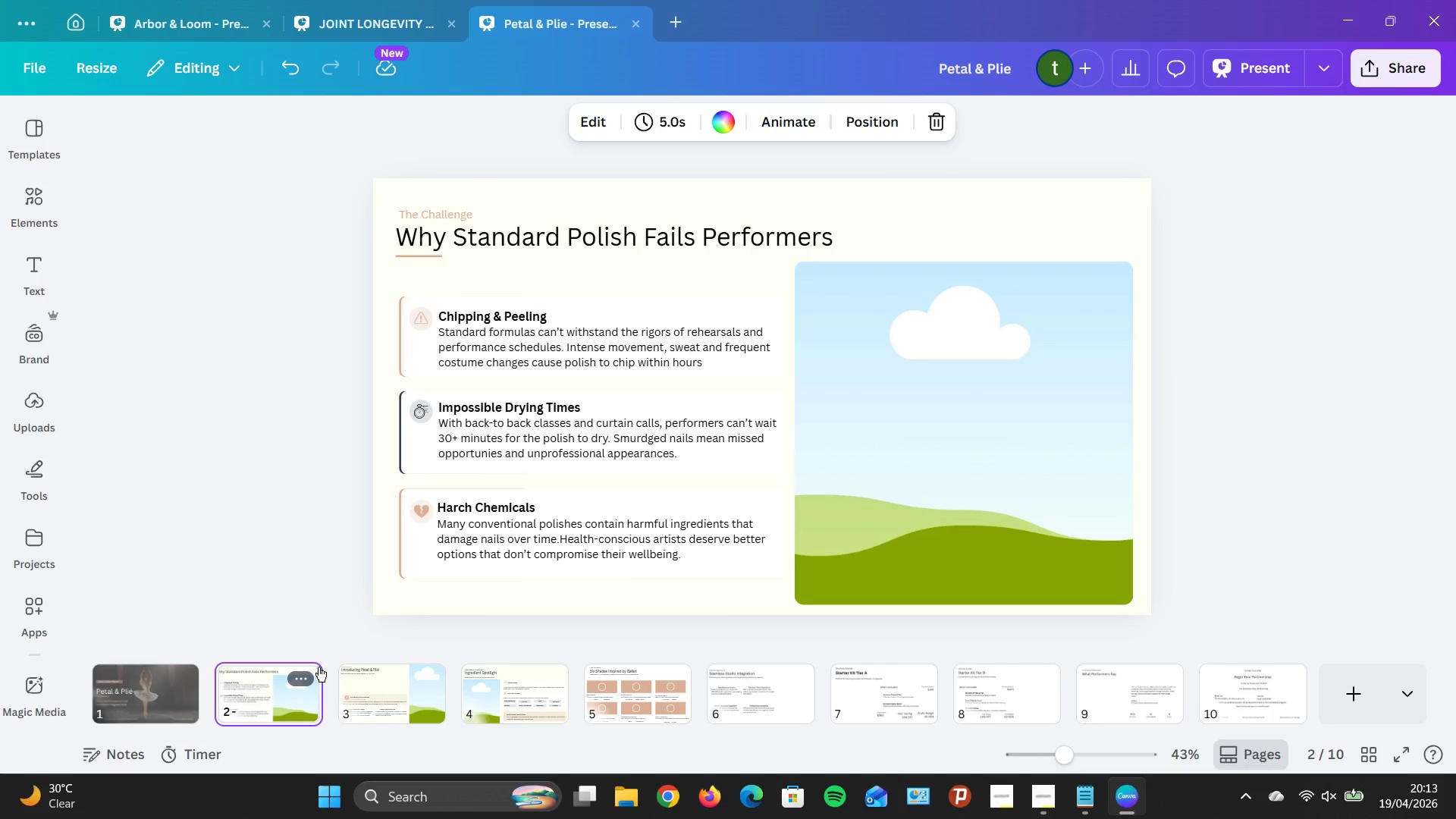 
left_click([1115, 429])
 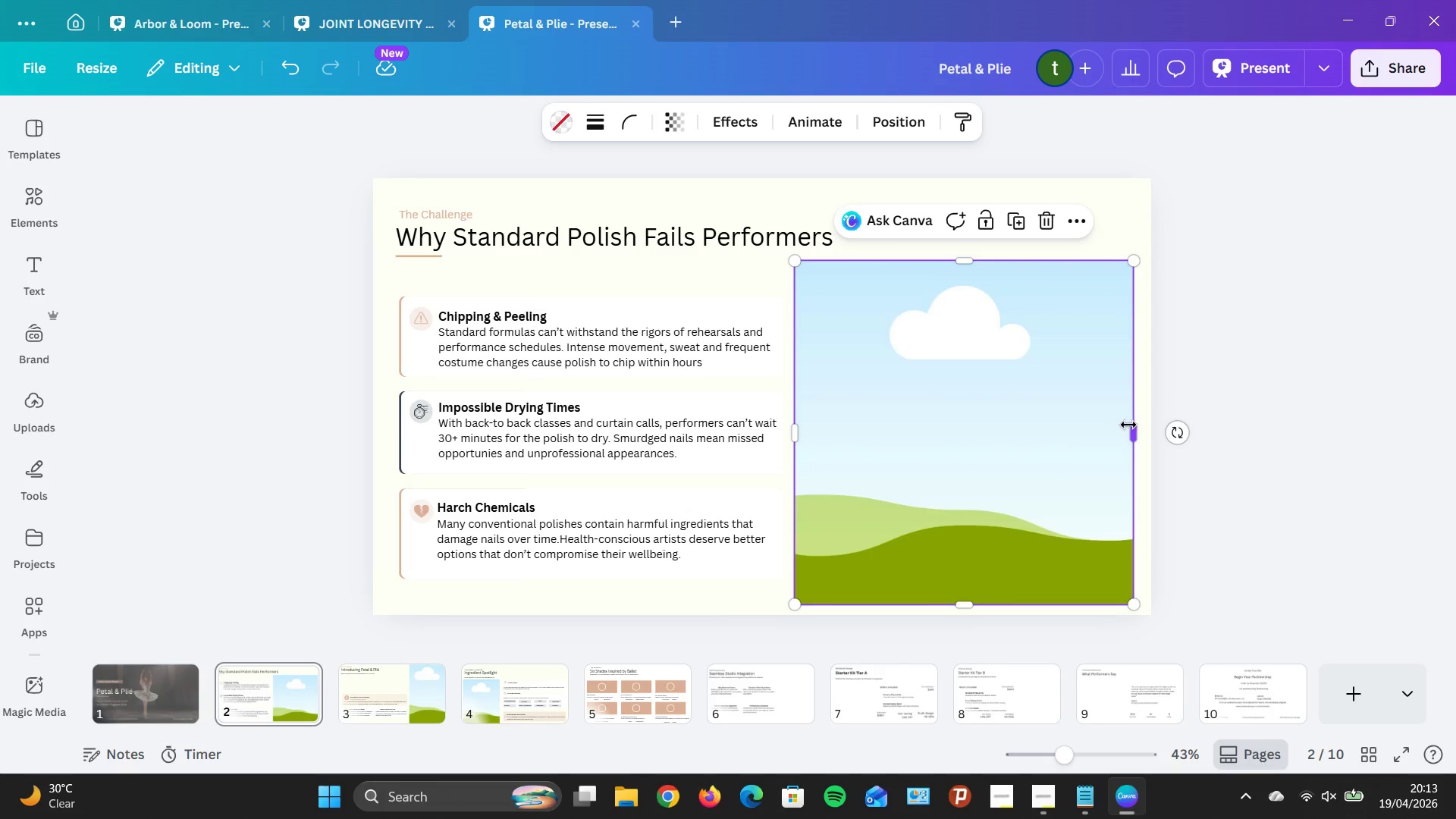 
left_click_drag(start_coordinate=[1129, 425], to_coordinate=[1135, 428])
 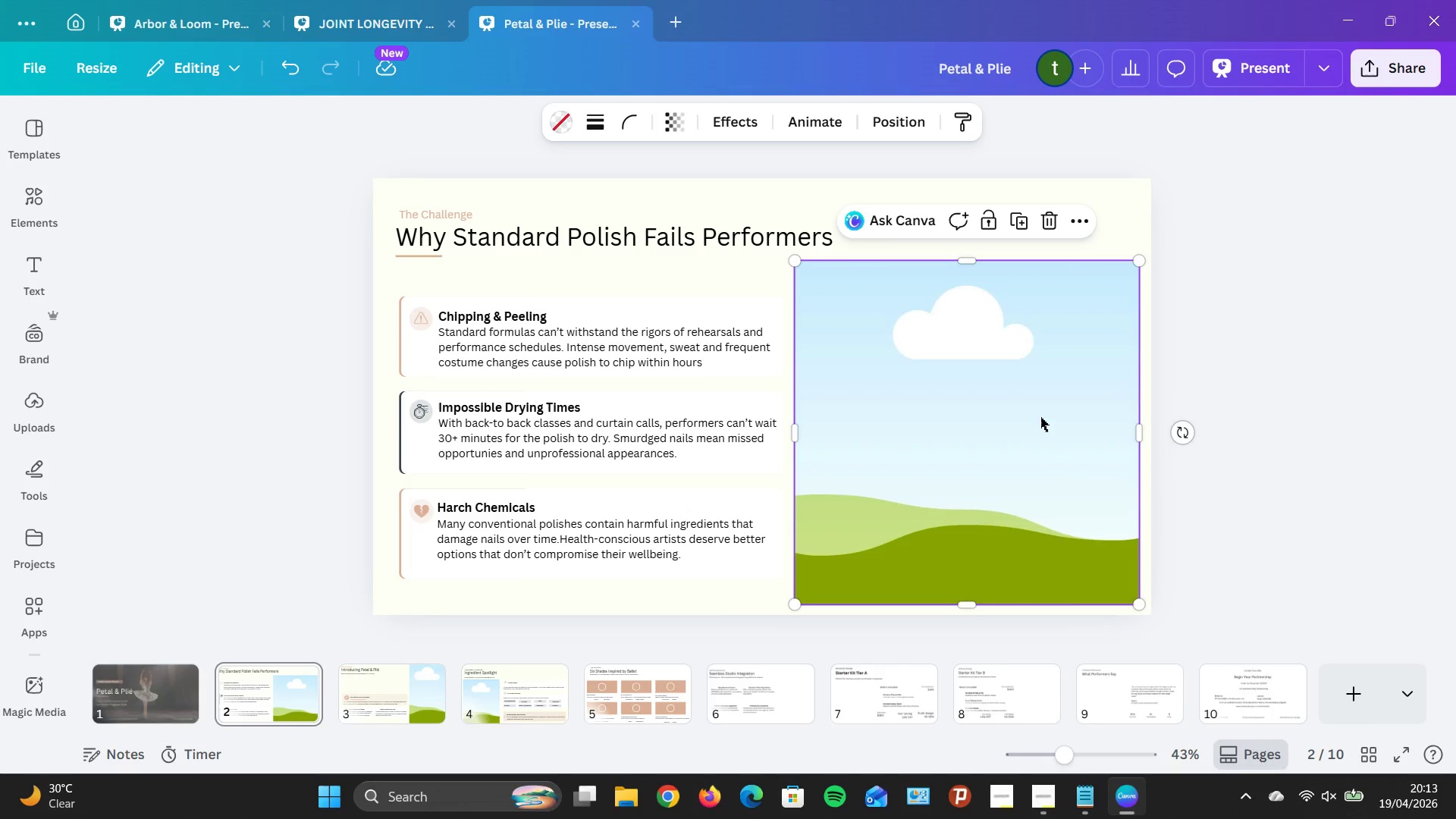 
left_click([1040, 417])
 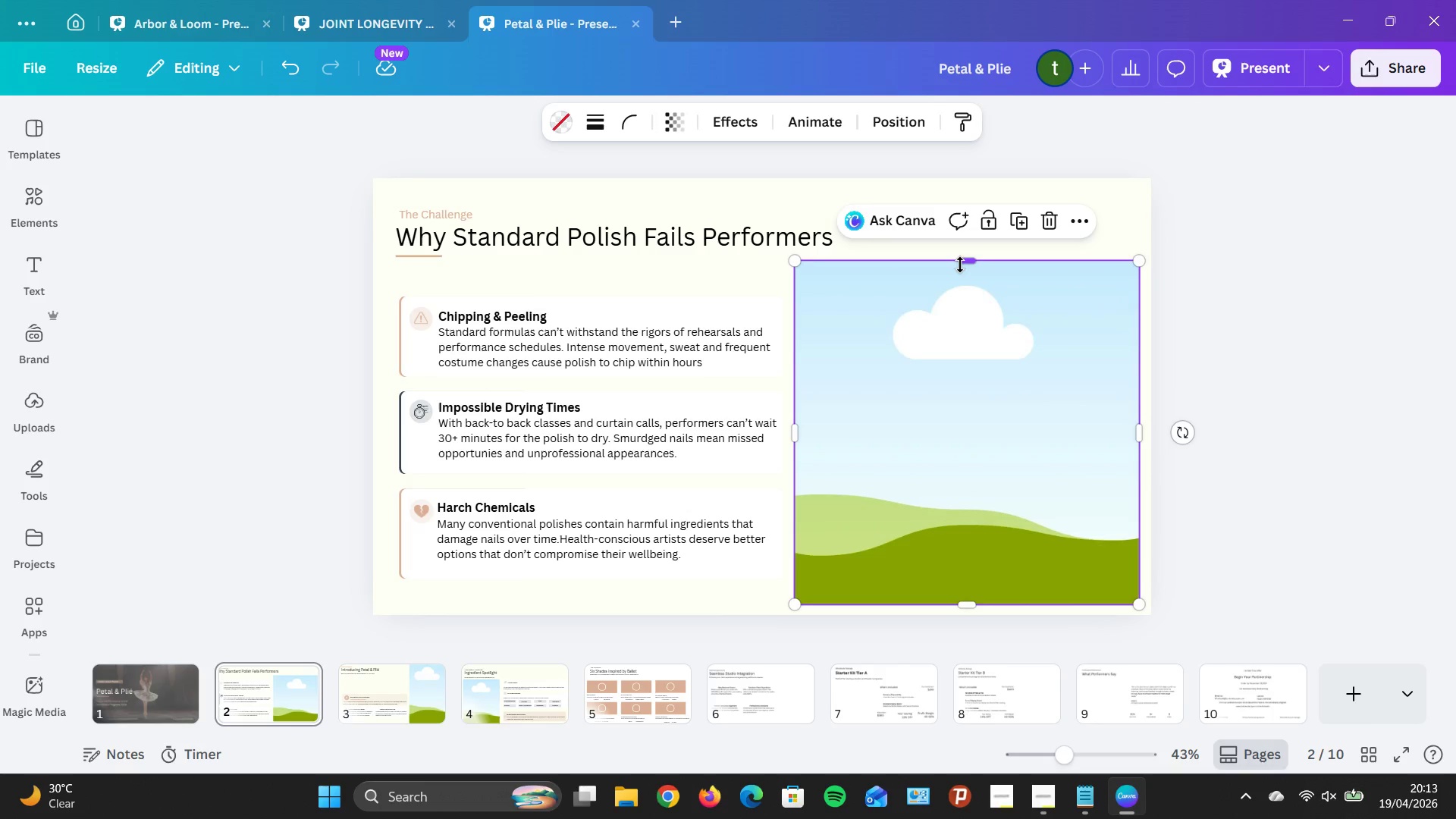 
left_click_drag(start_coordinate=[960, 265], to_coordinate=[960, 260])
 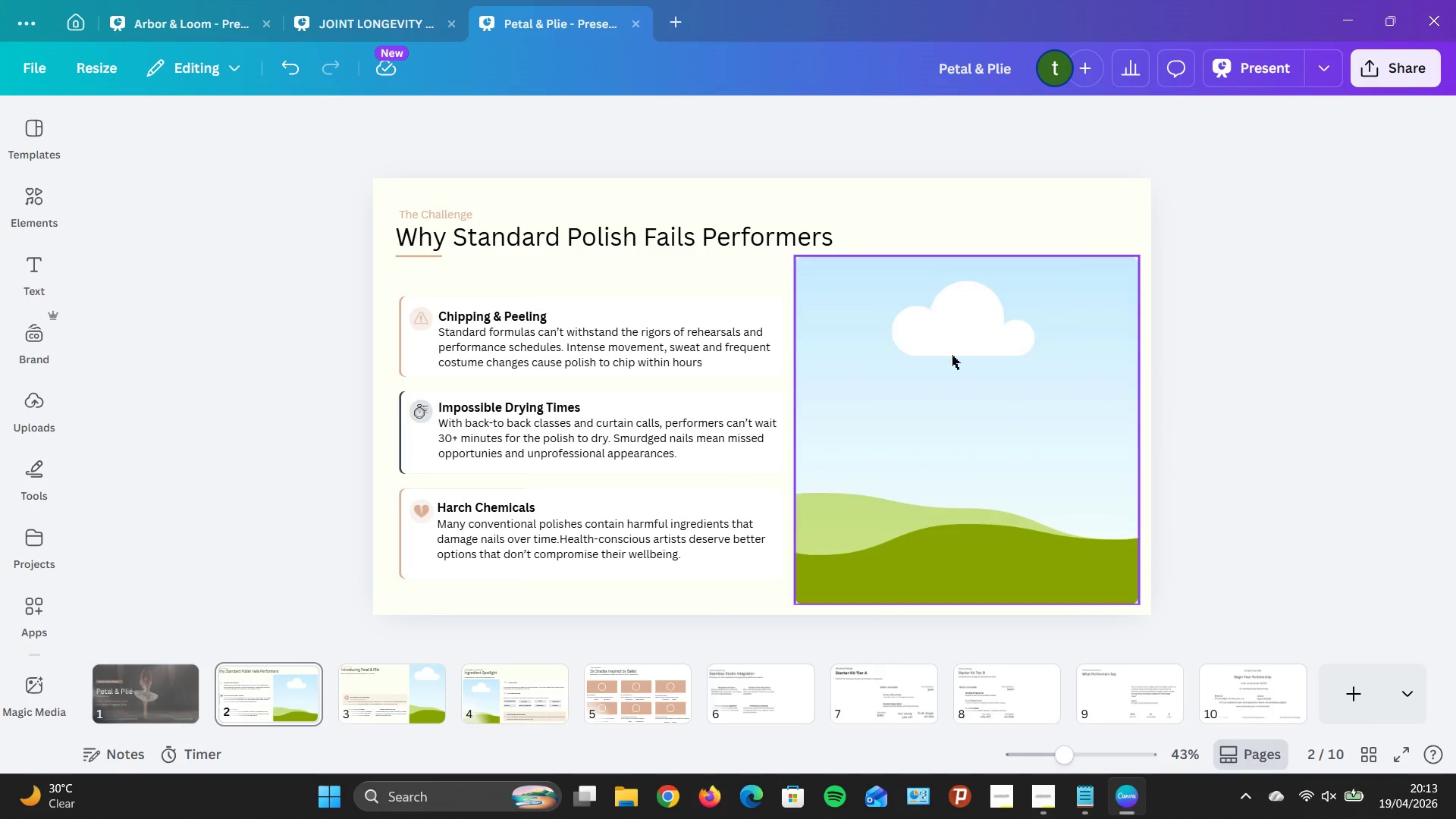 
left_click([956, 356])
 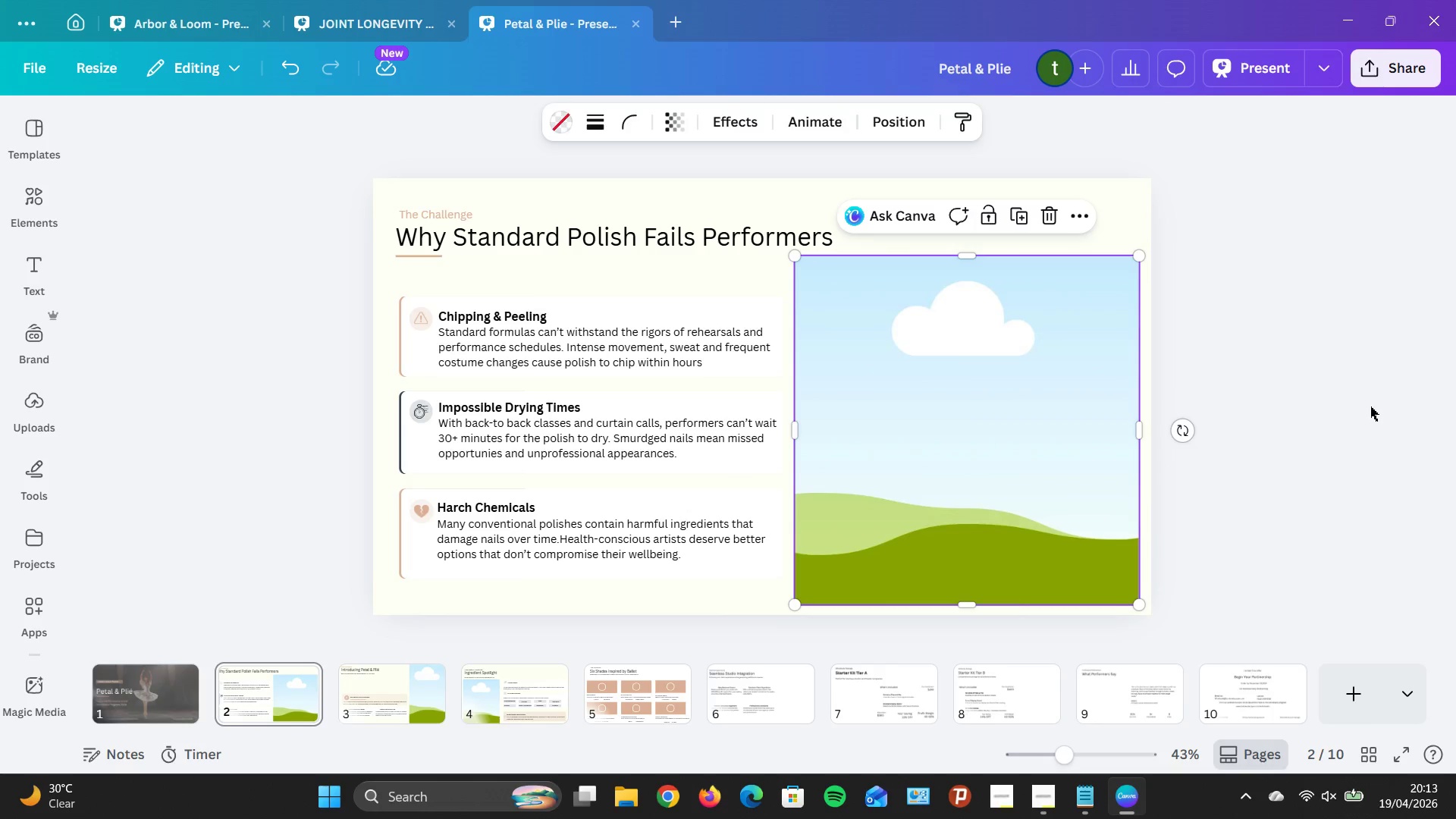 
left_click([1370, 406])
 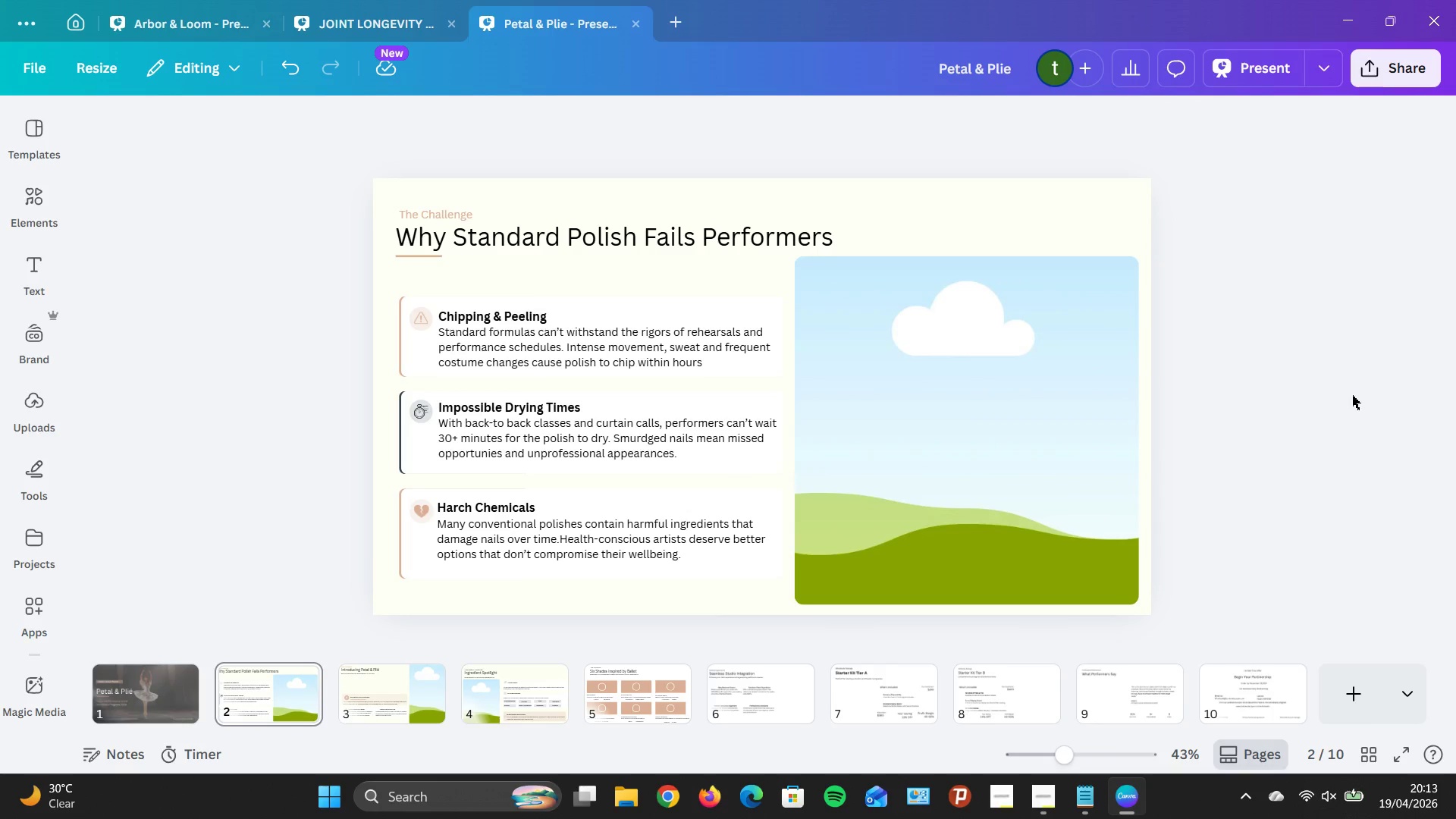 
wait(7.97)
 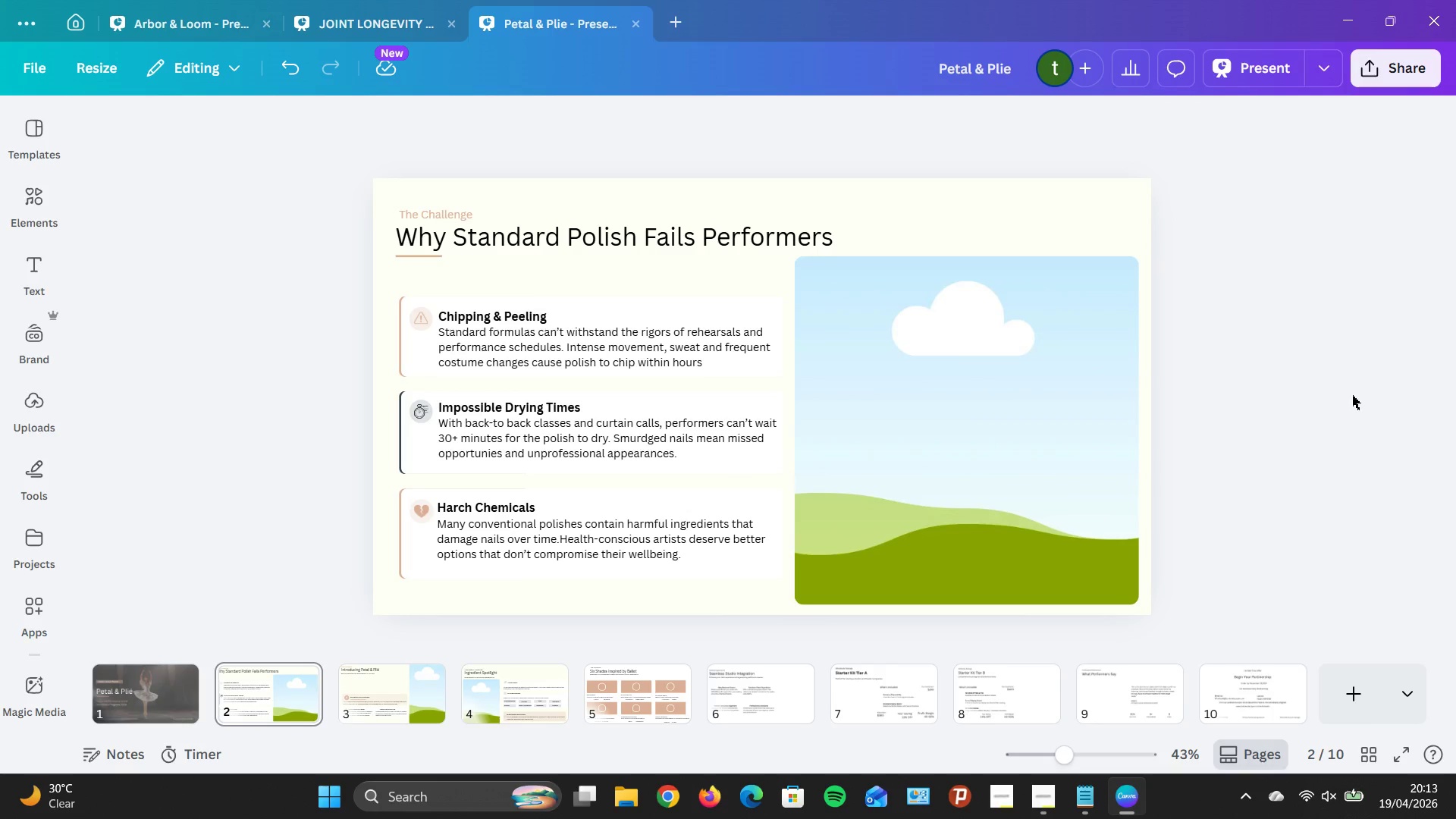 
left_click([515, 695])
 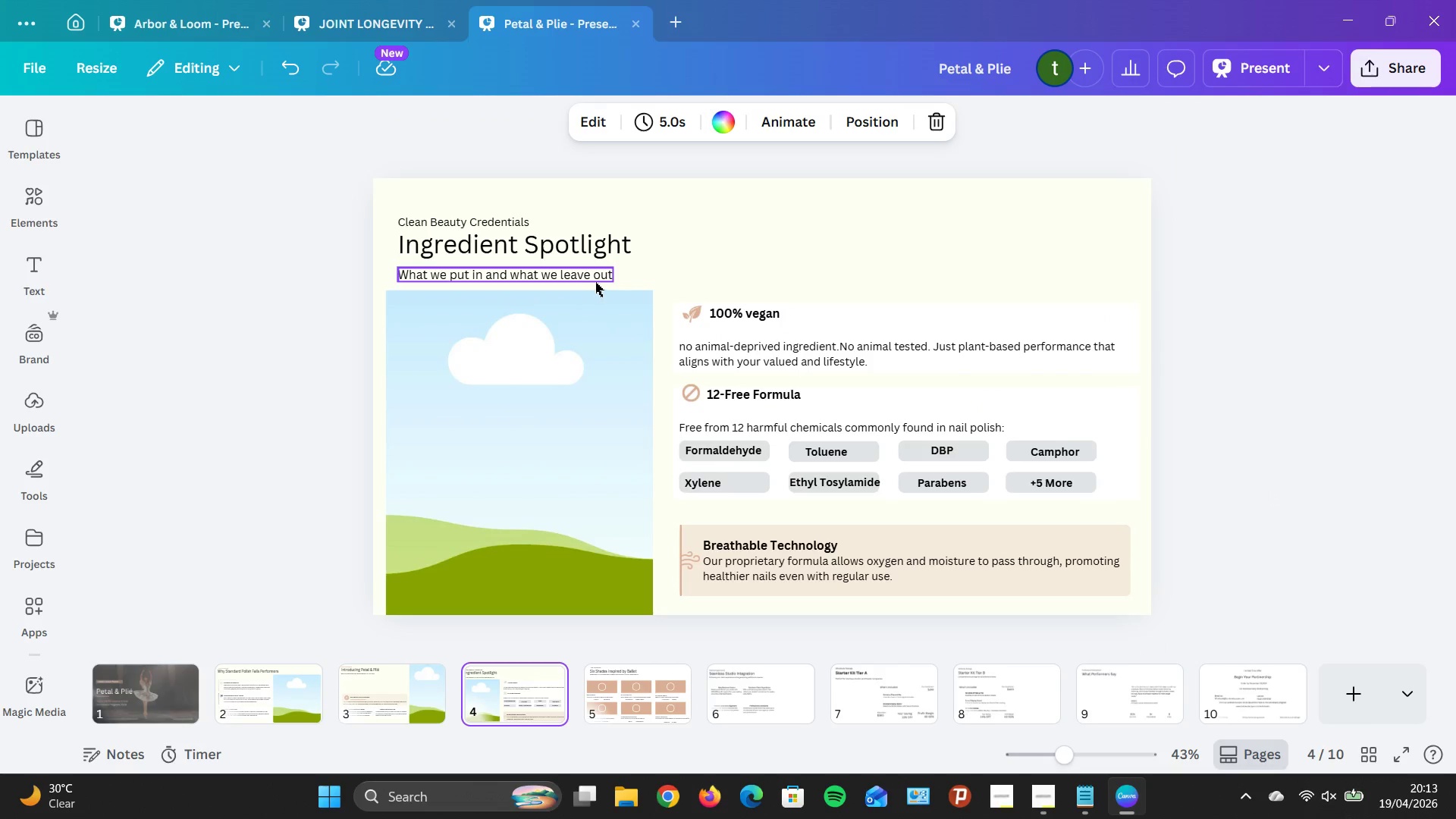 
left_click([521, 273])
 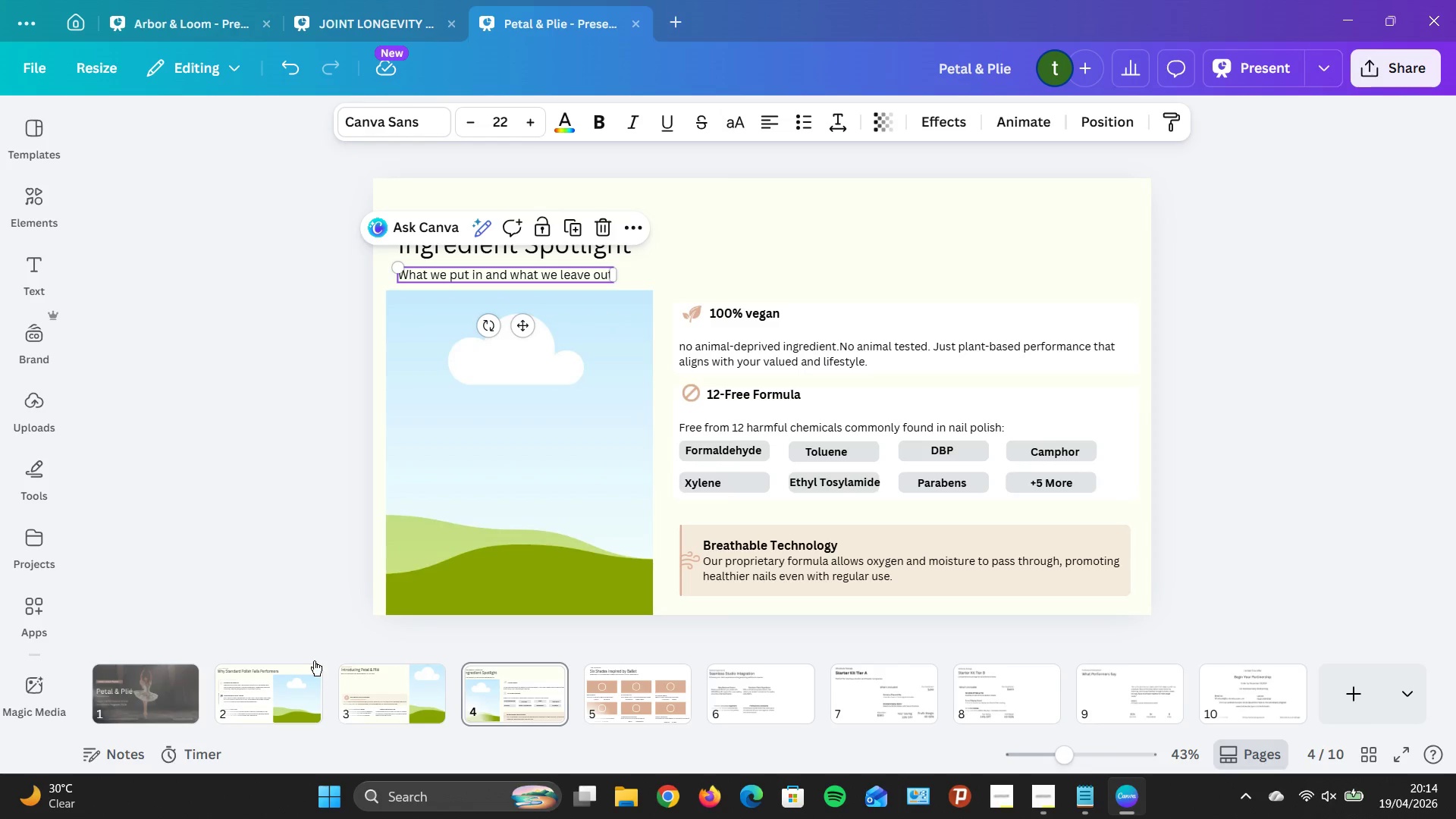 
left_click([314, 661])
 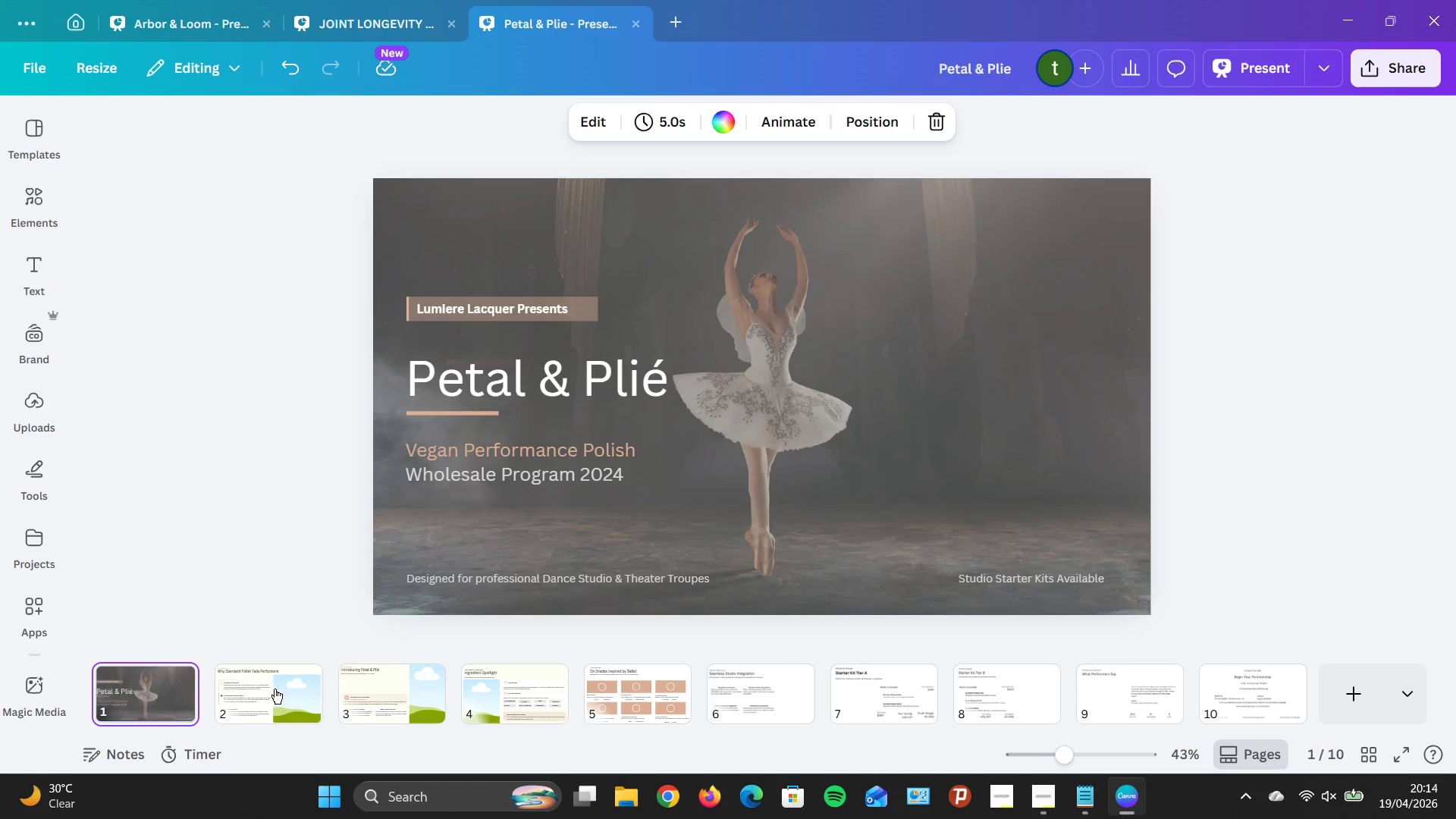 
mouse_move([278, 663])
 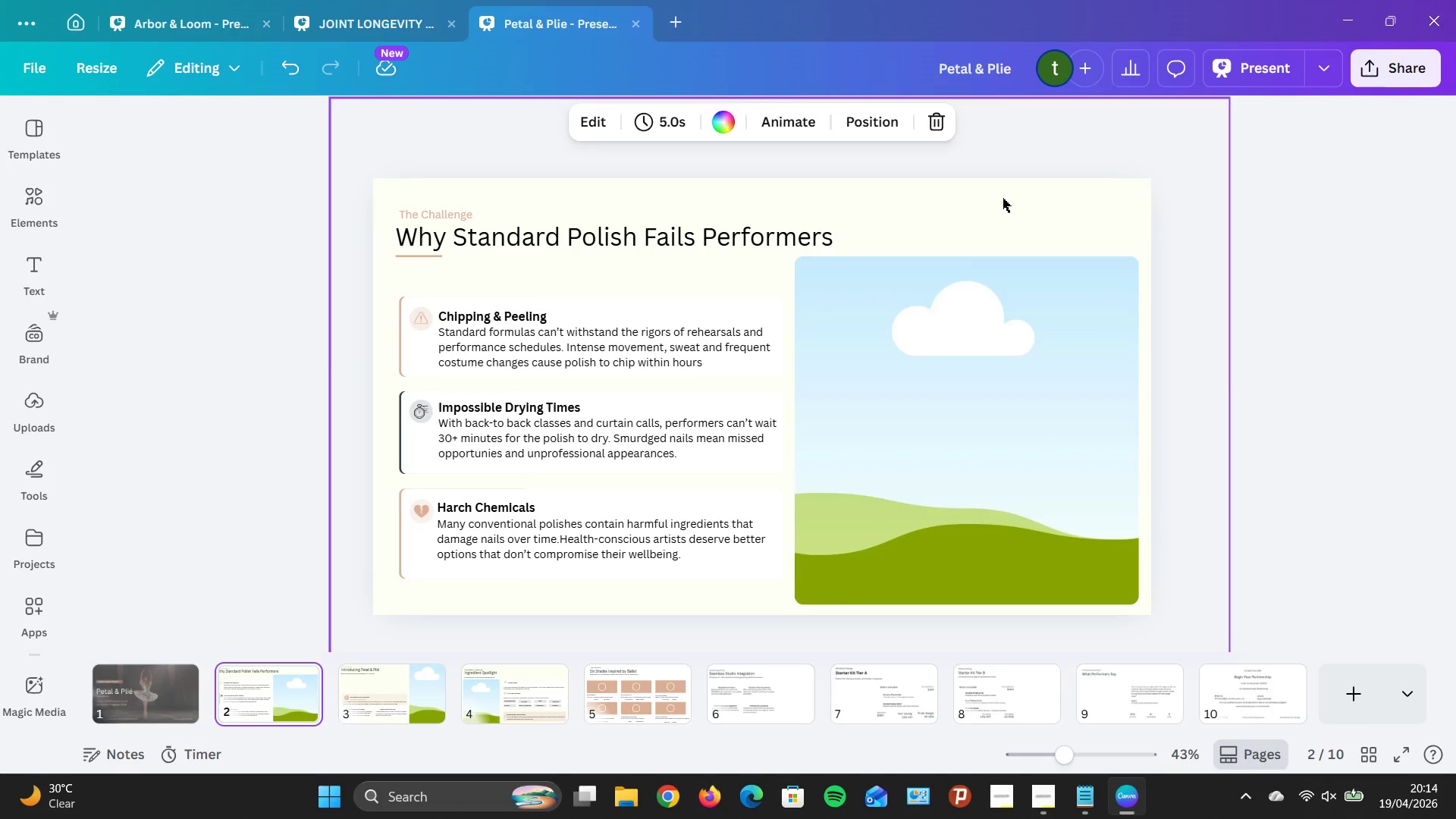 
left_click([1003, 198])
 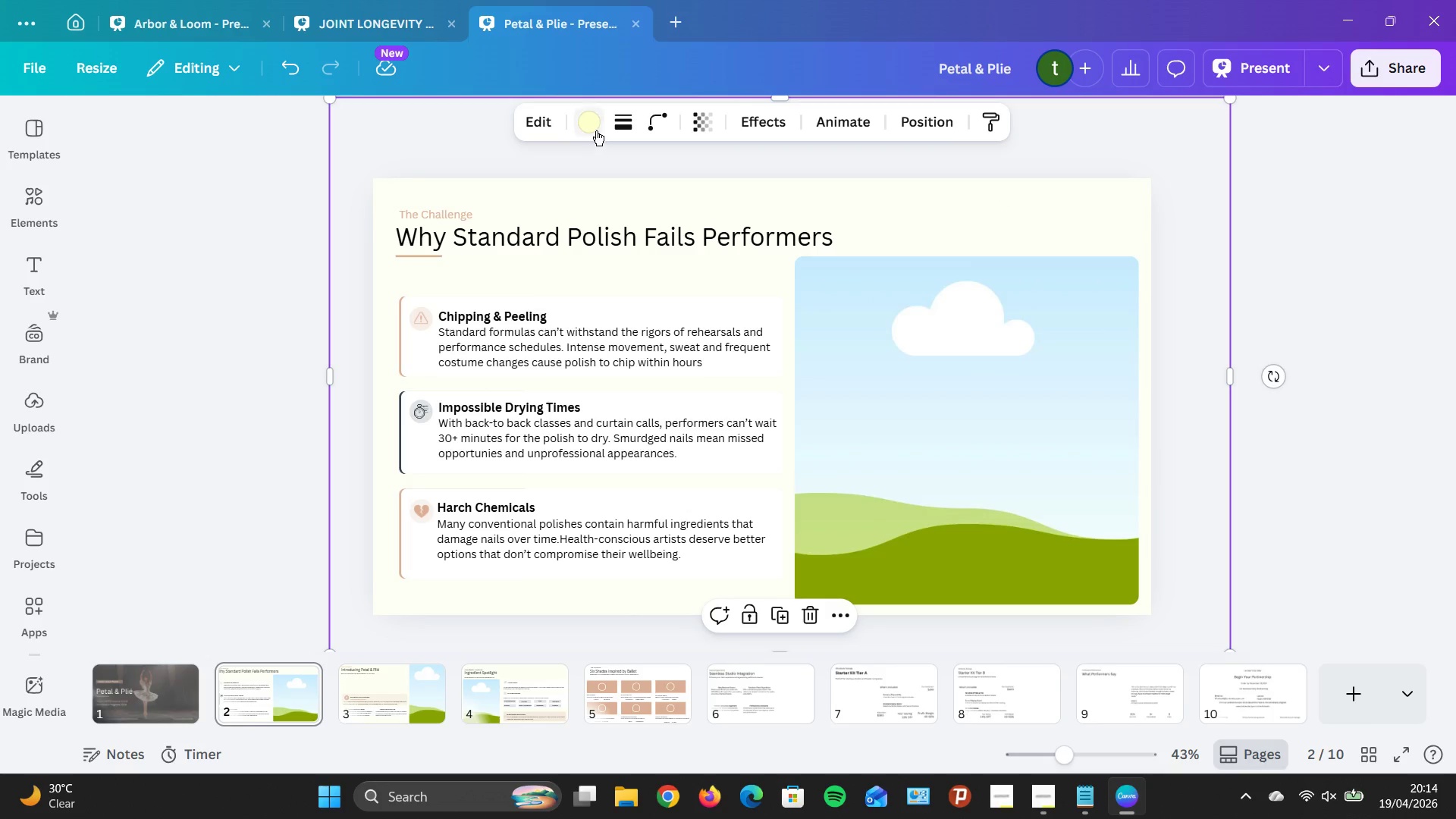 
left_click([596, 130])
 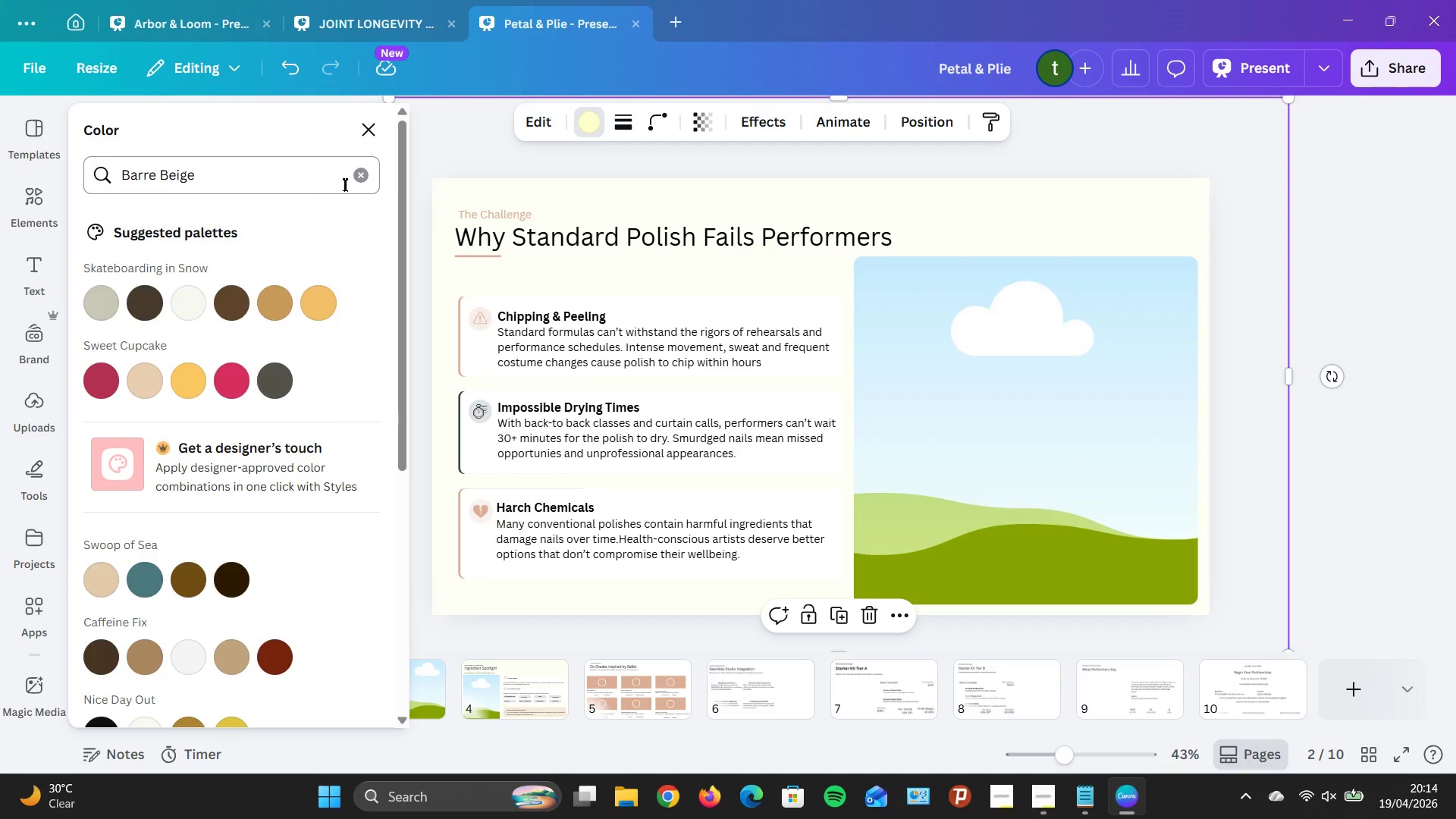 
left_click([361, 180])
 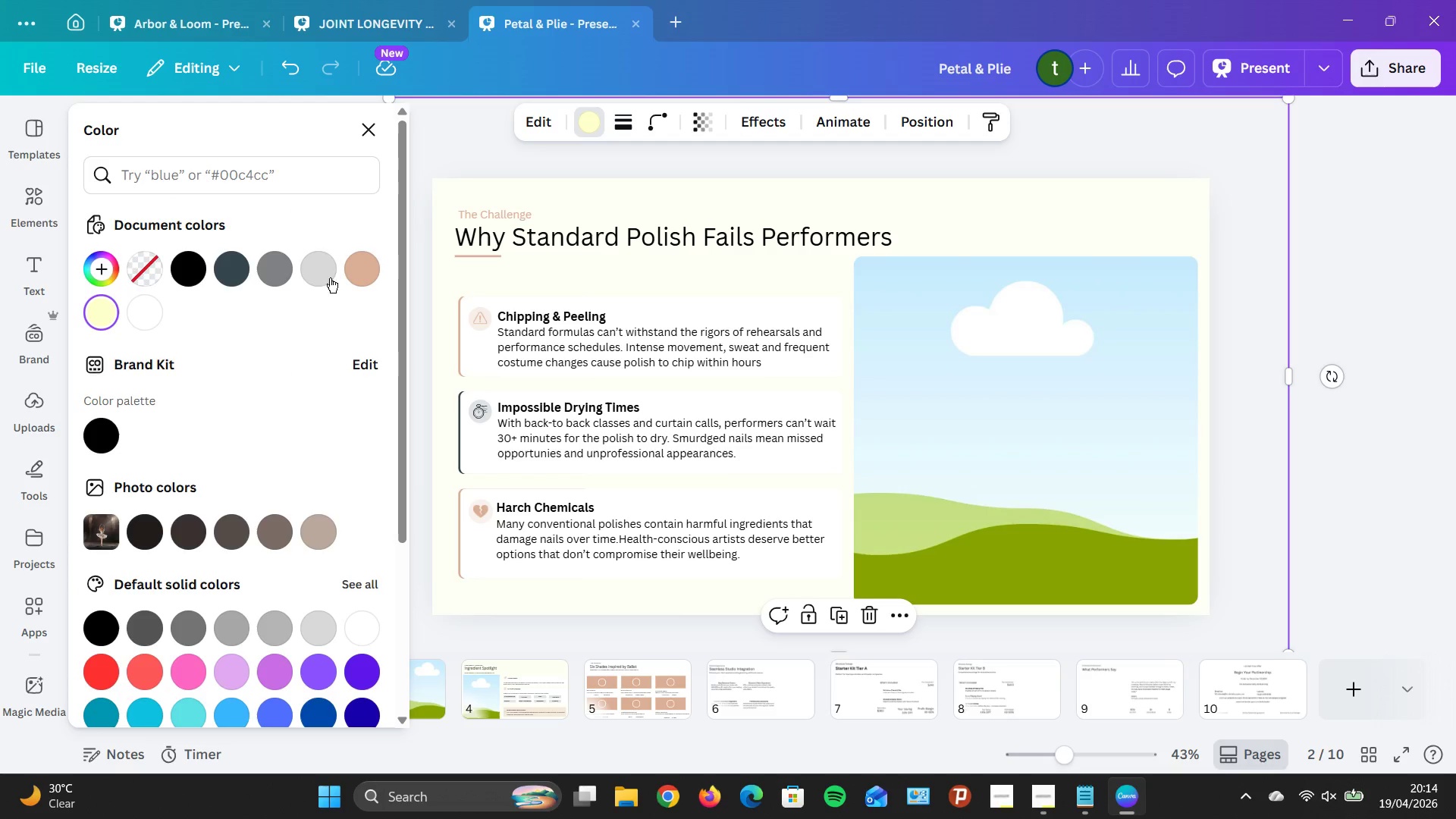 
mouse_move([355, 261])
 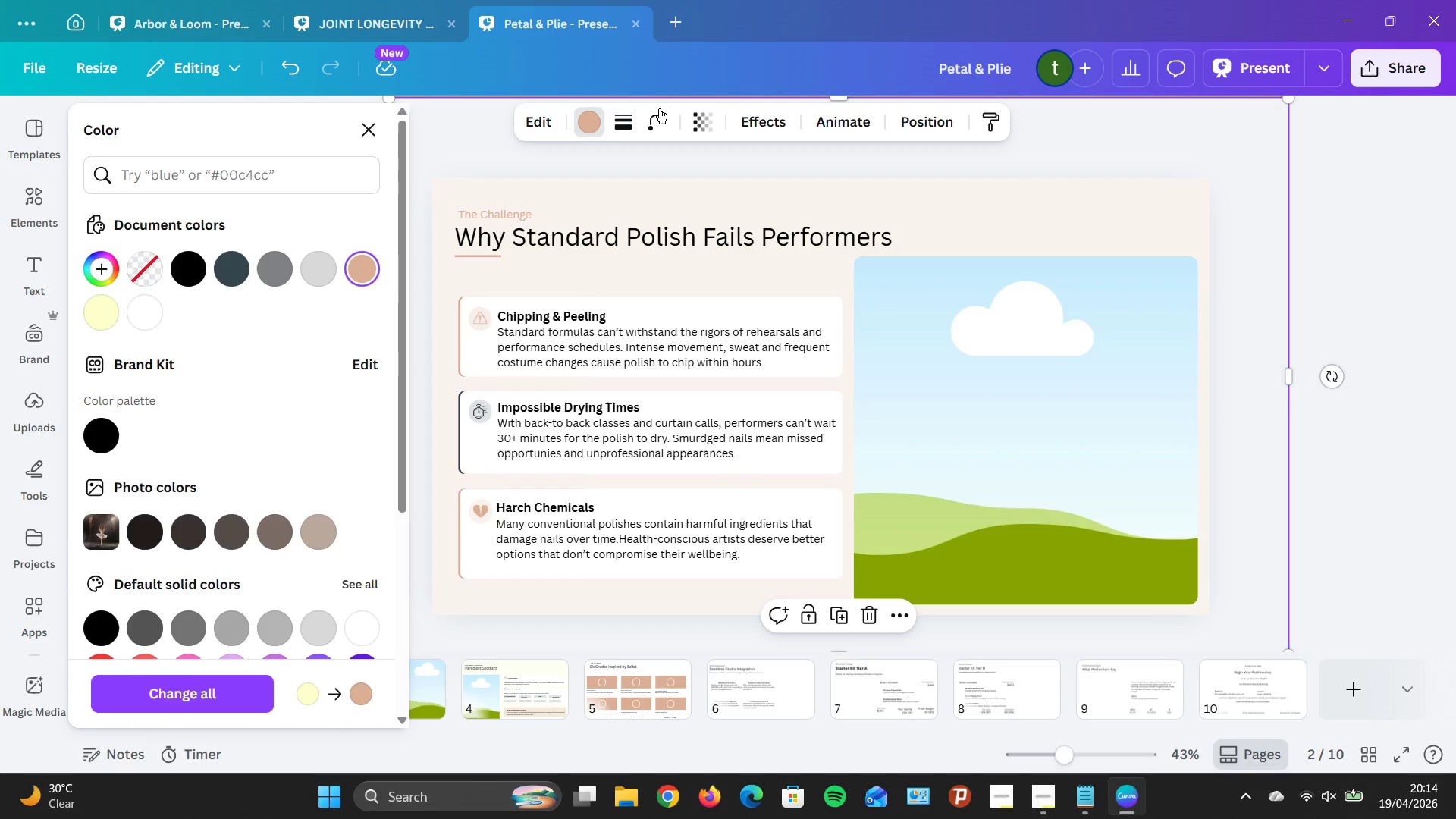 
left_click([659, 108])
 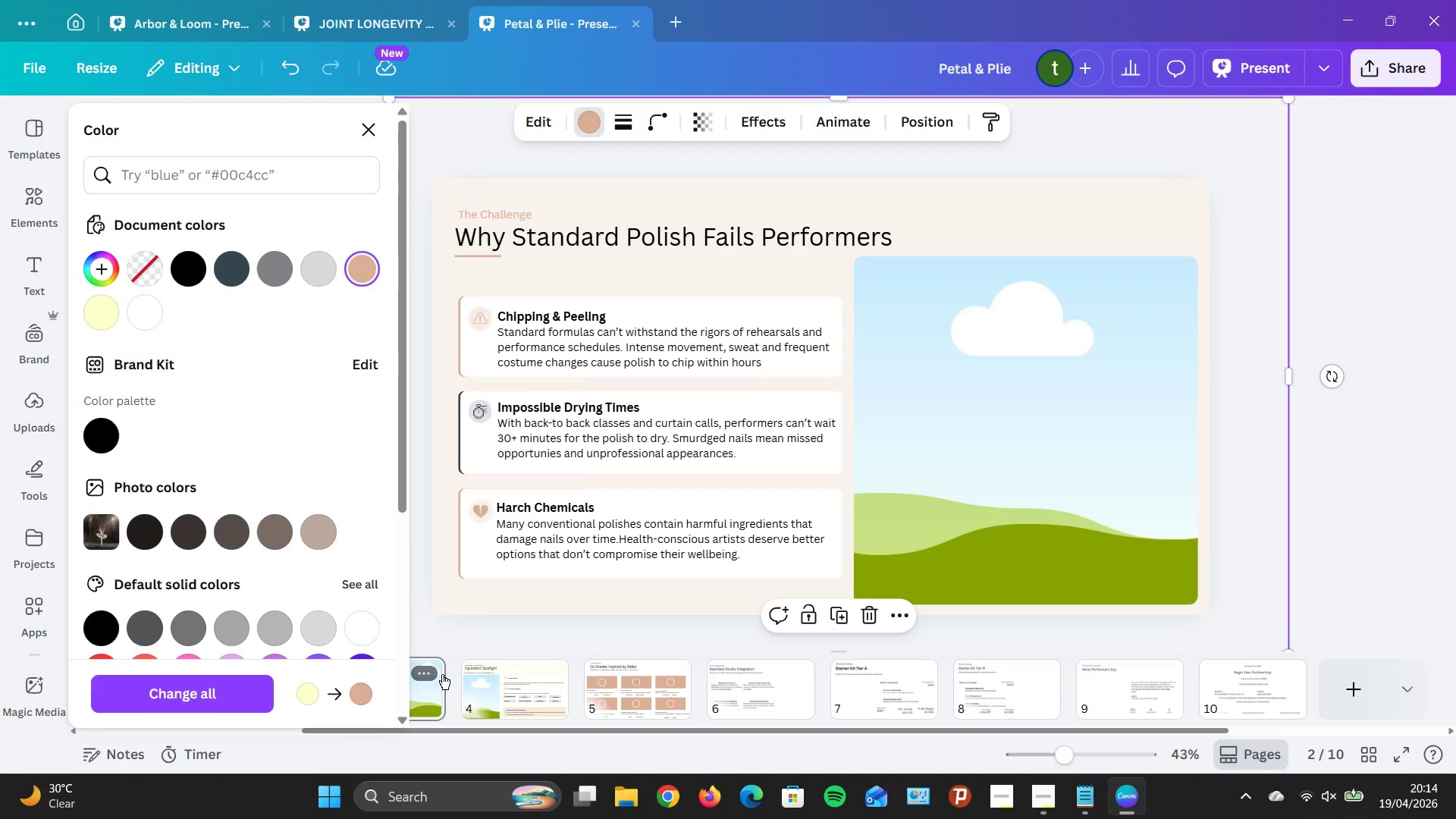 
left_click([755, 331])
 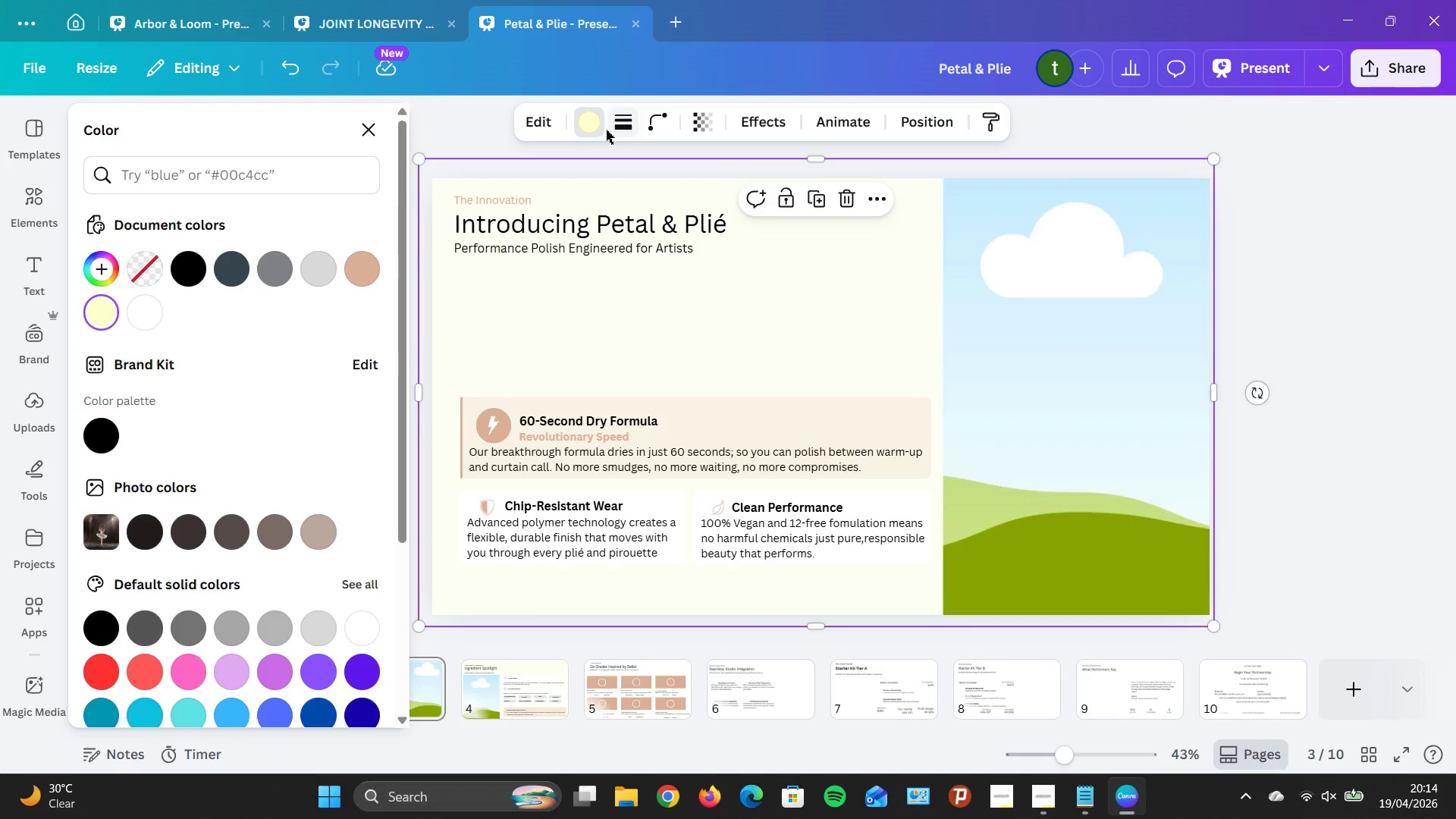 
left_click([603, 129])
 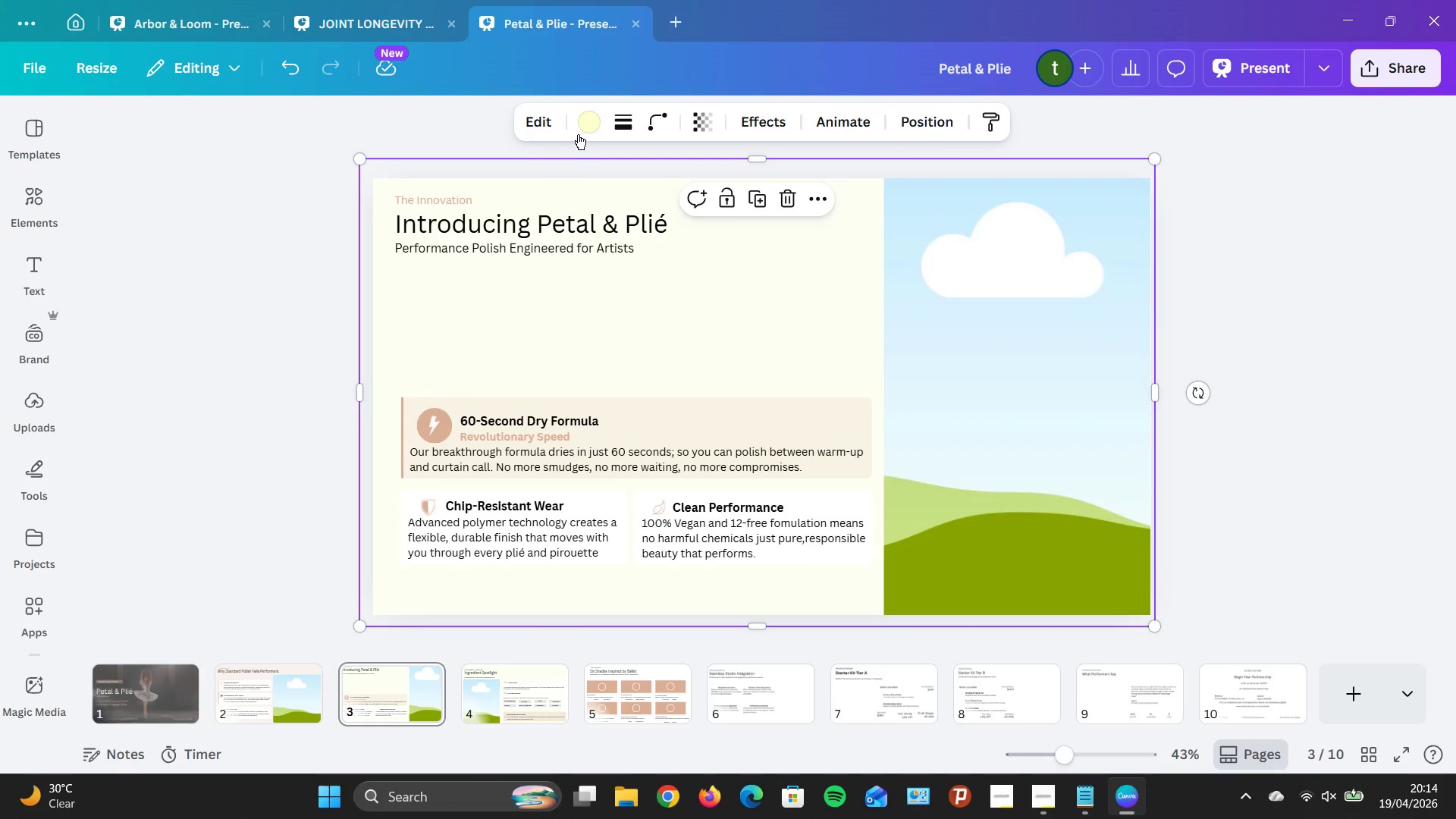 
left_click([578, 130])
 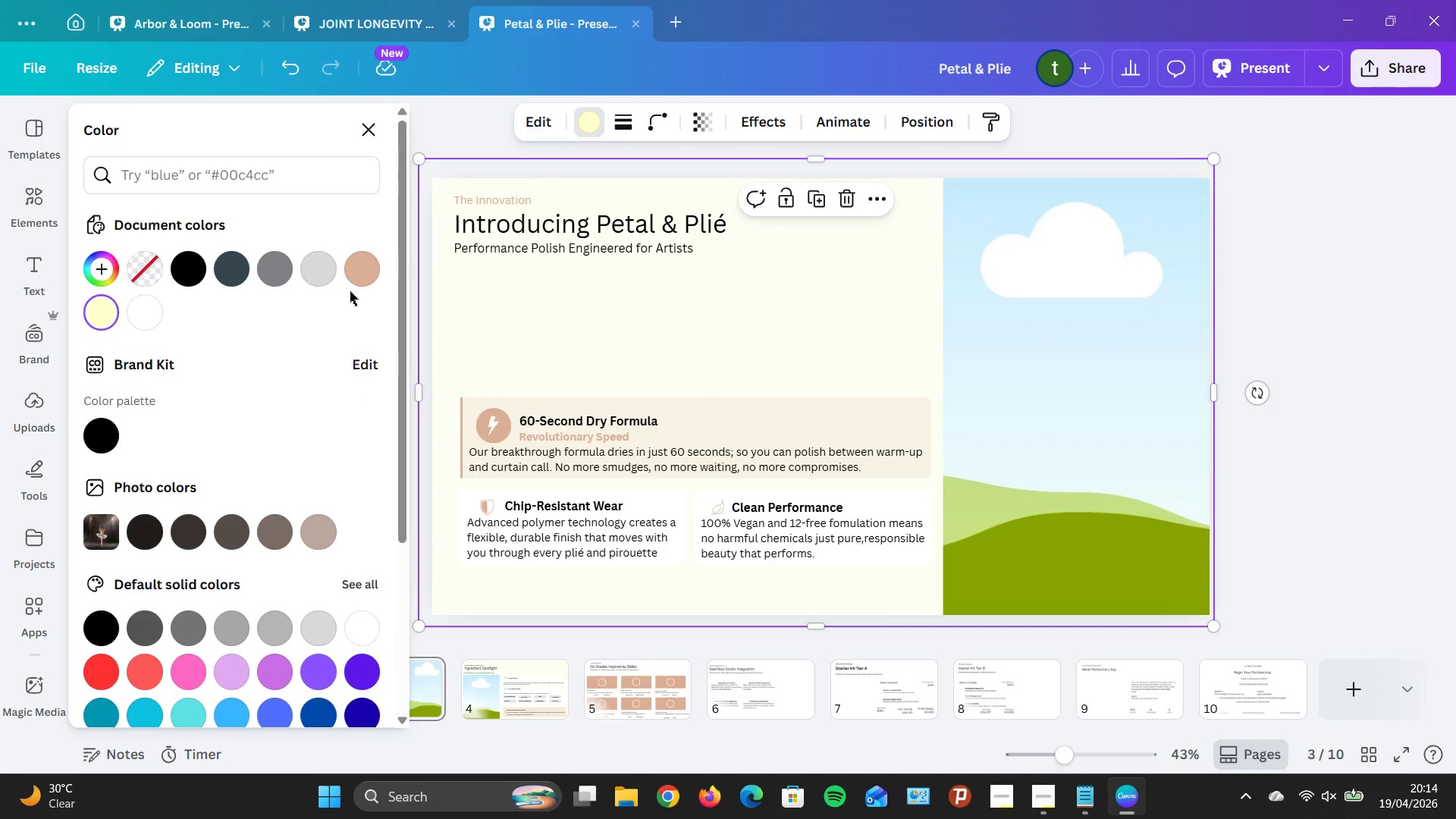 
left_click([354, 283])
 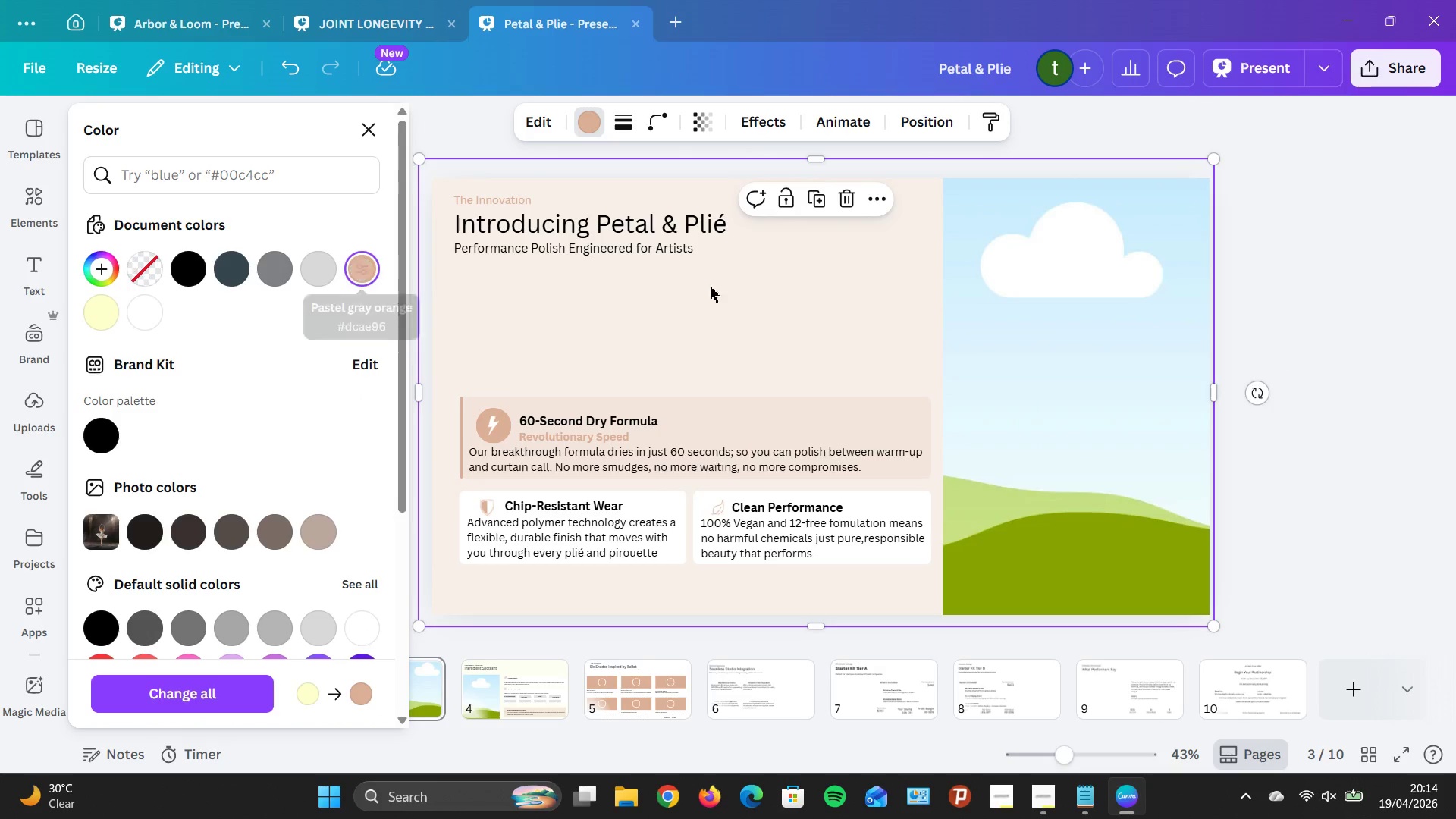 
left_click([719, 287])
 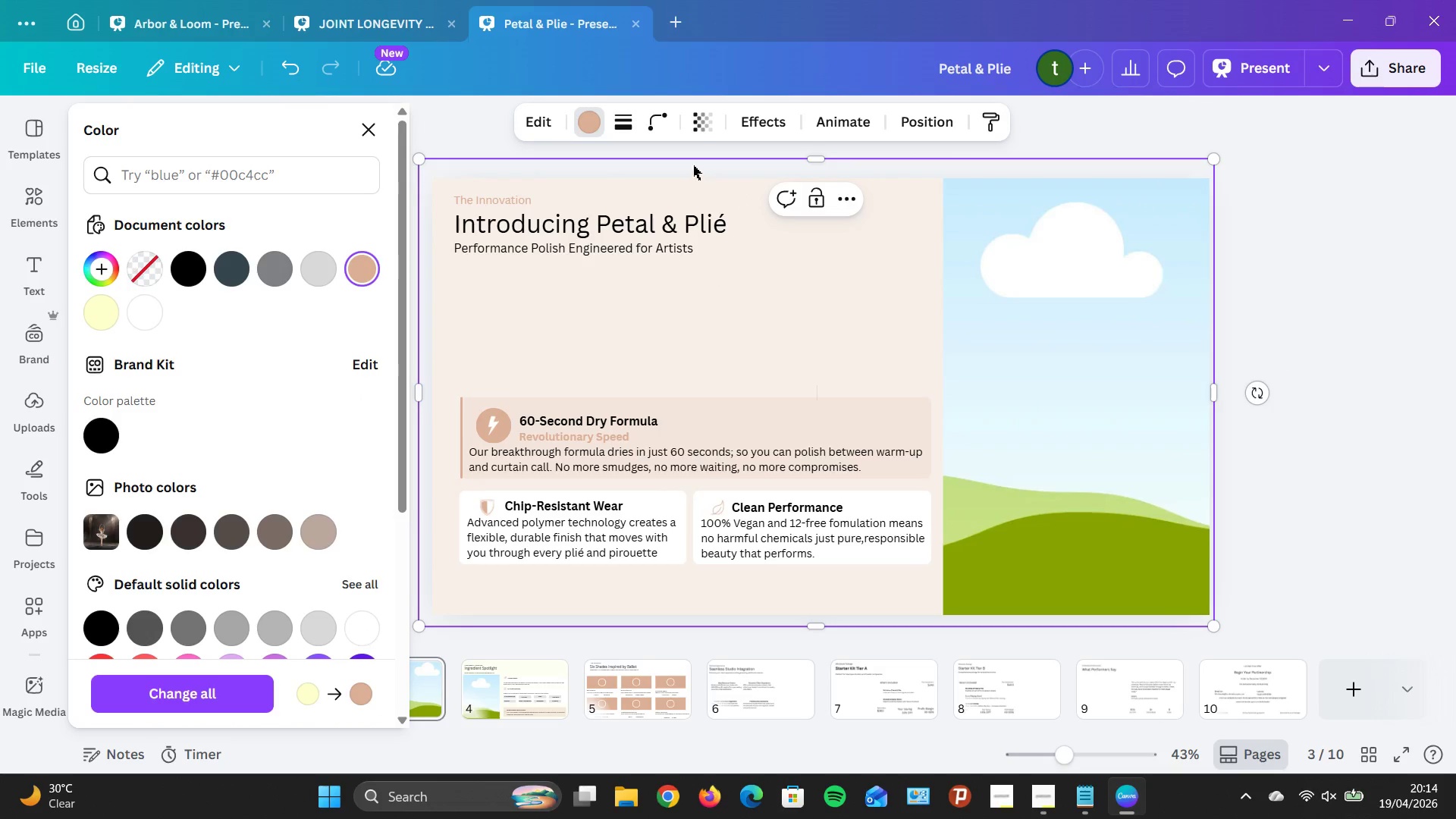 
left_click([692, 129])
 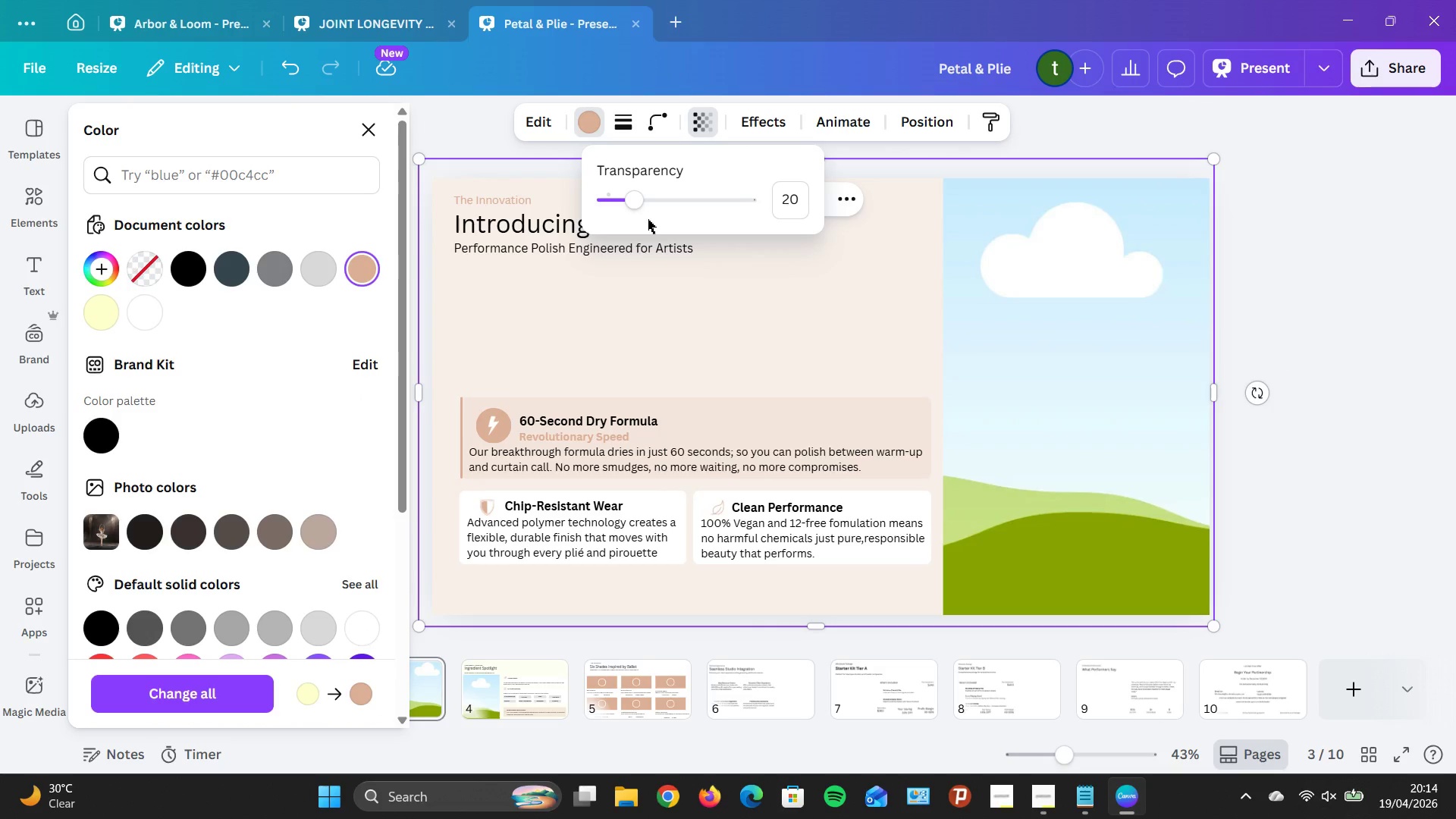 
hold_key(key=ArrowLeft, duration=0.67)
 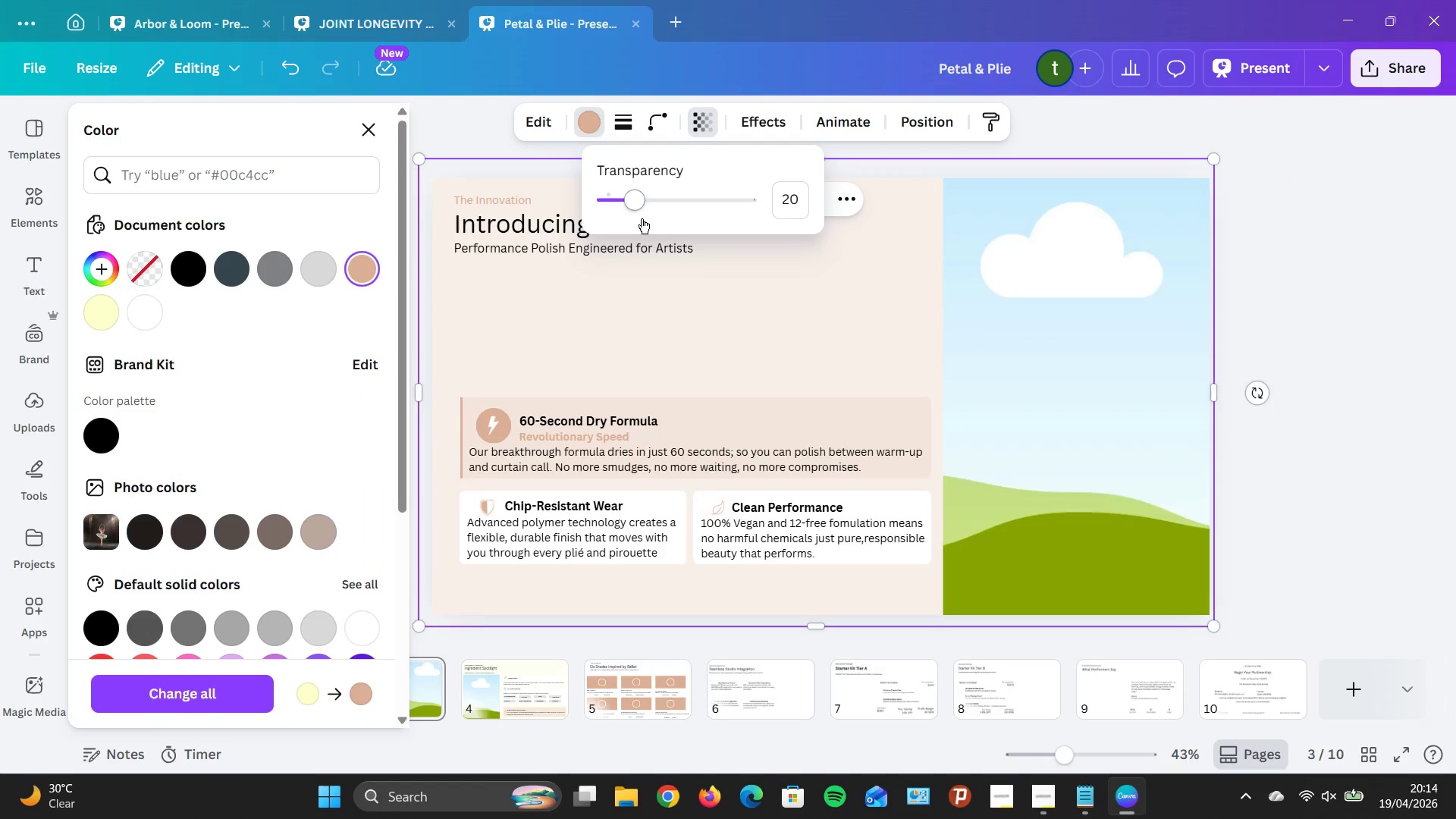 
key(ArrowLeft)
 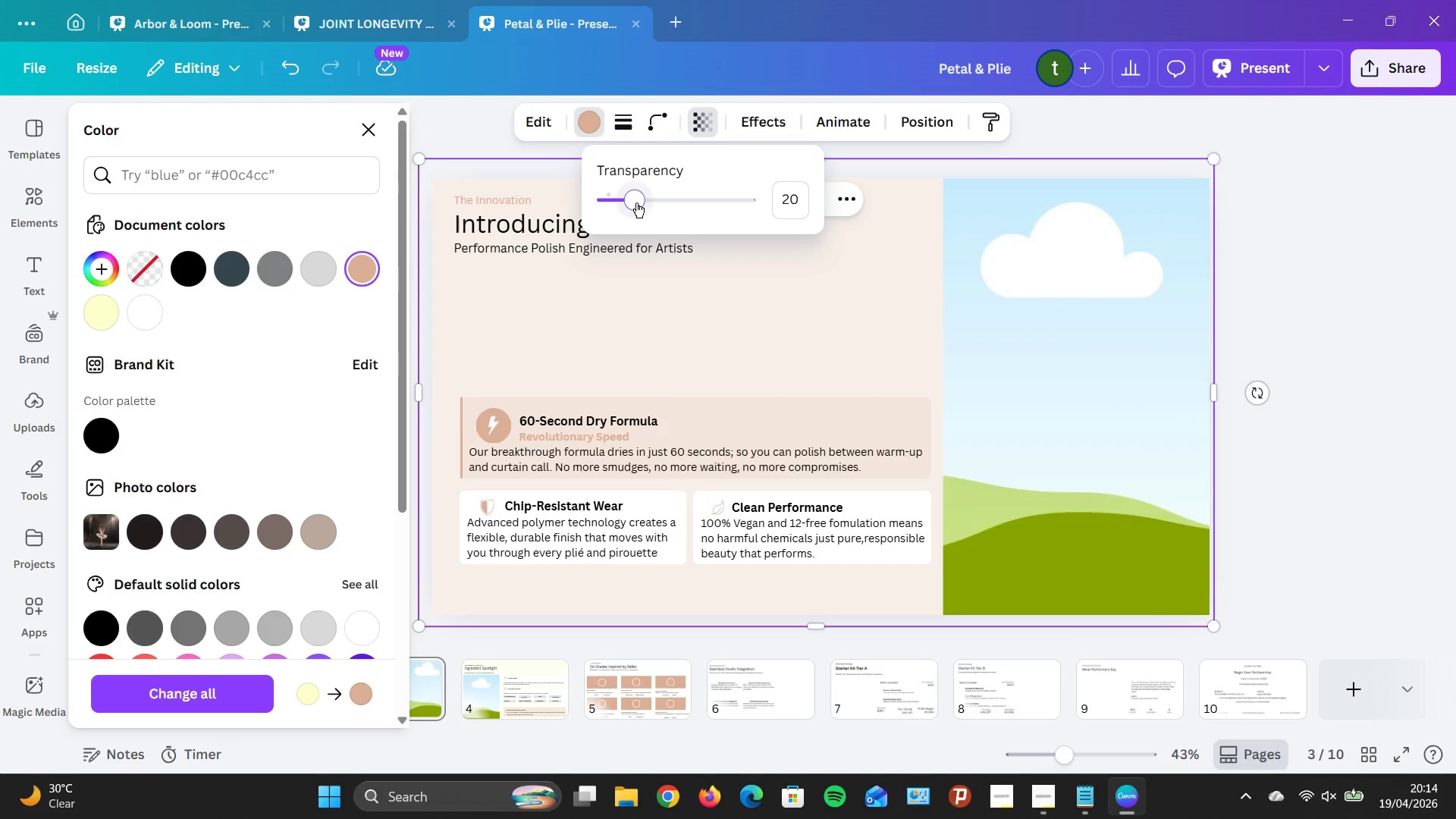 
left_click([636, 202])
 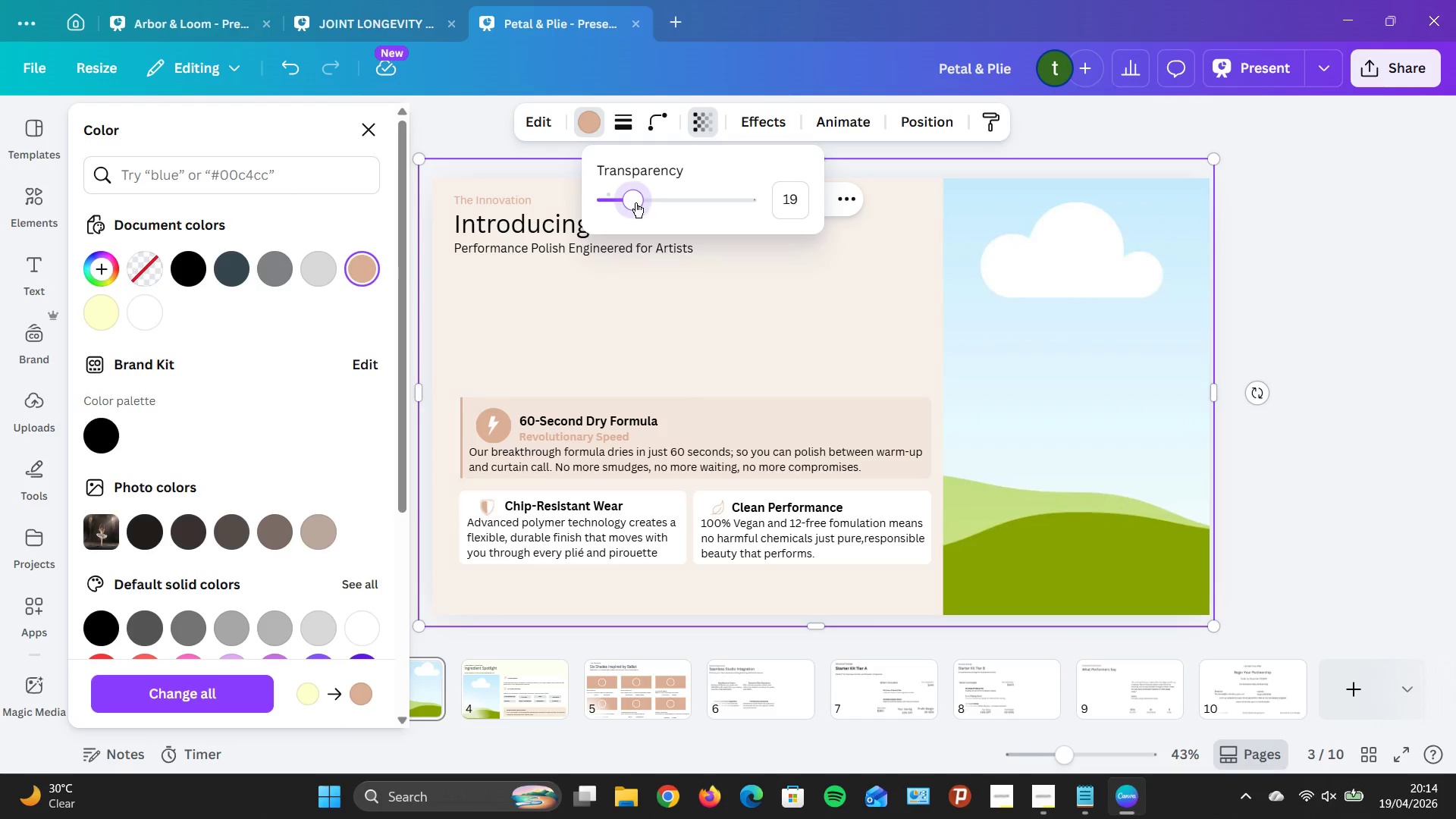 
hold_key(key=ArrowLeft, duration=0.7)
 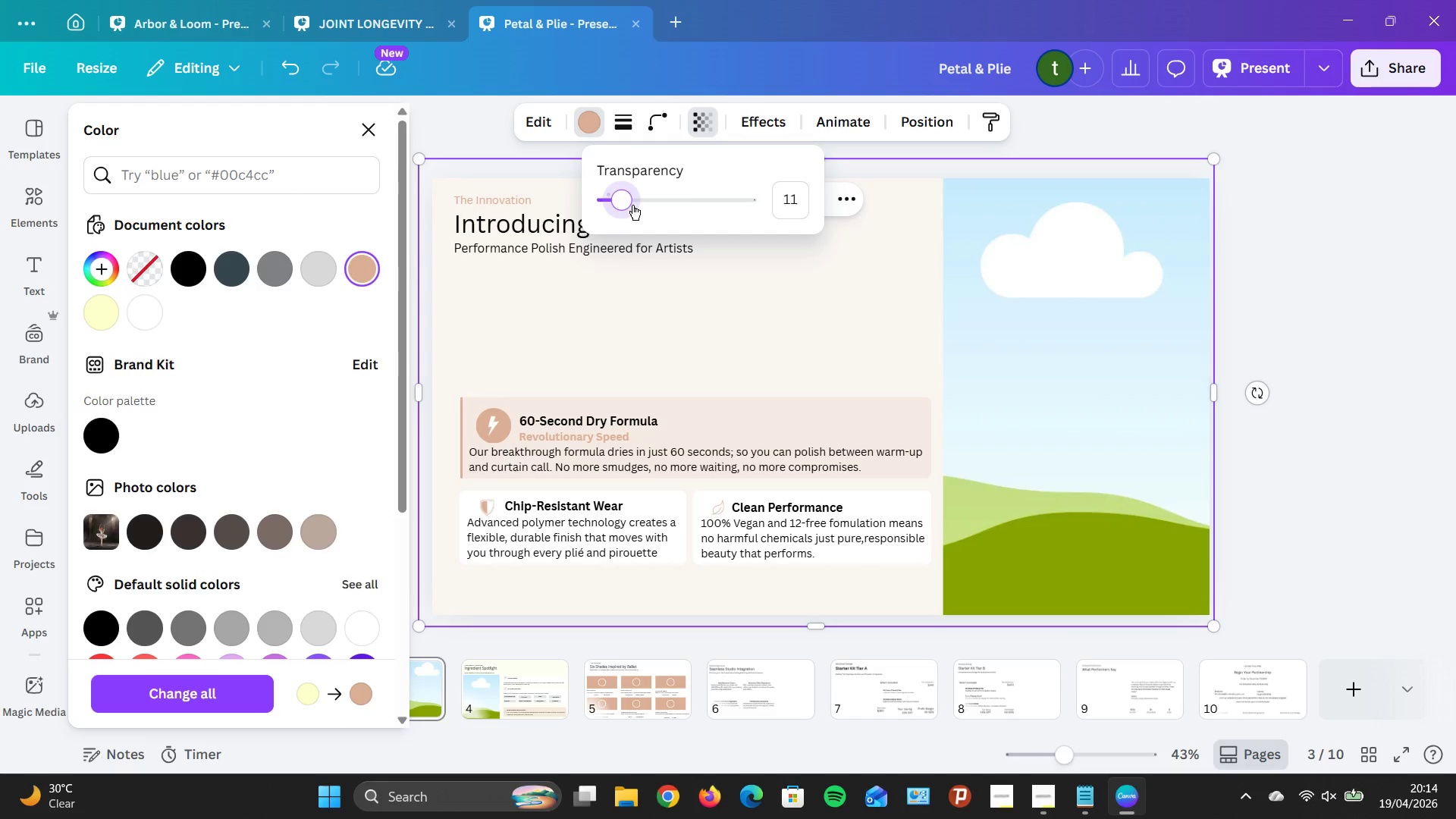 
key(ArrowLeft)
 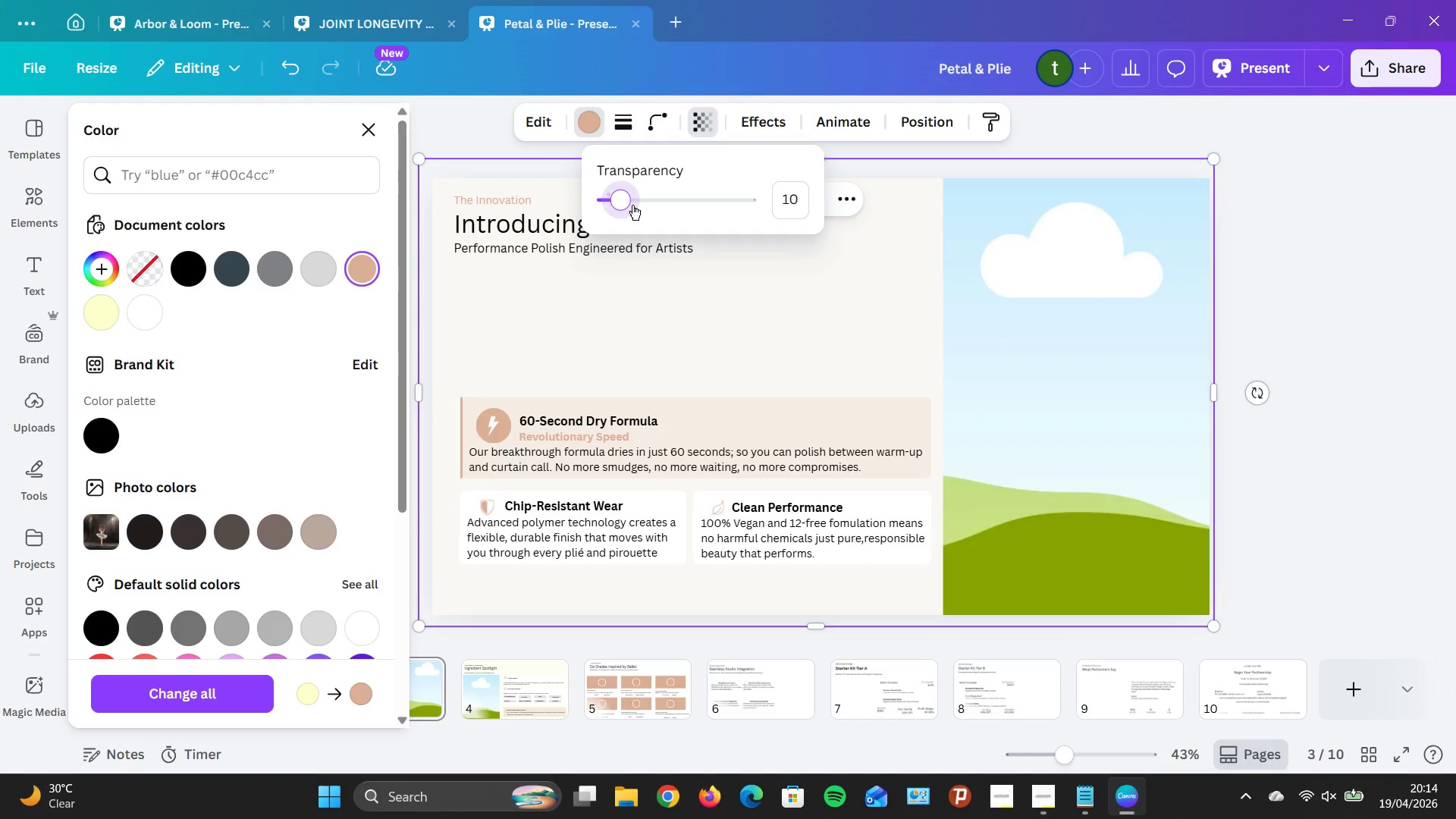 
key(ArrowLeft)
 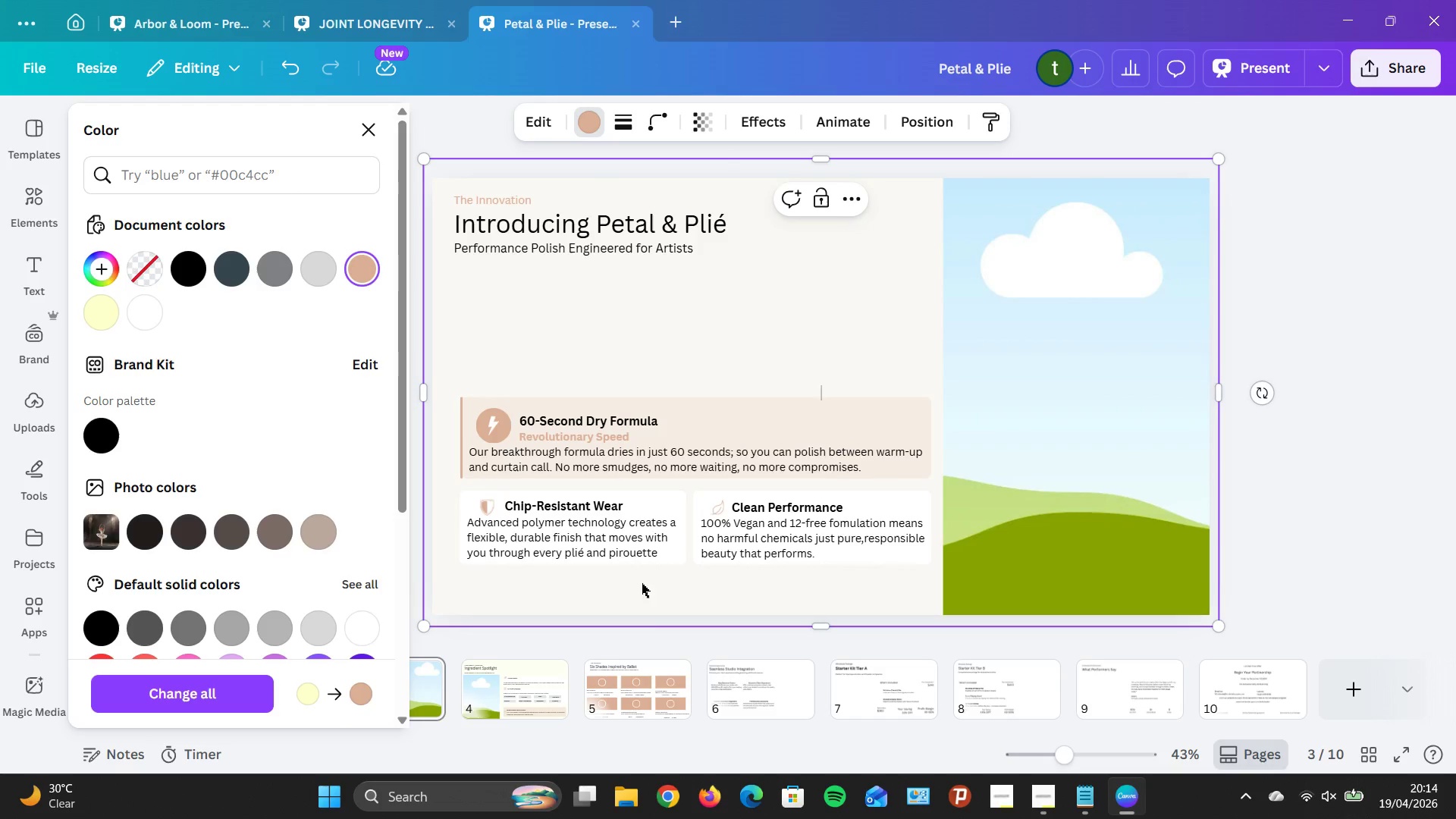 
left_click([554, 699])
 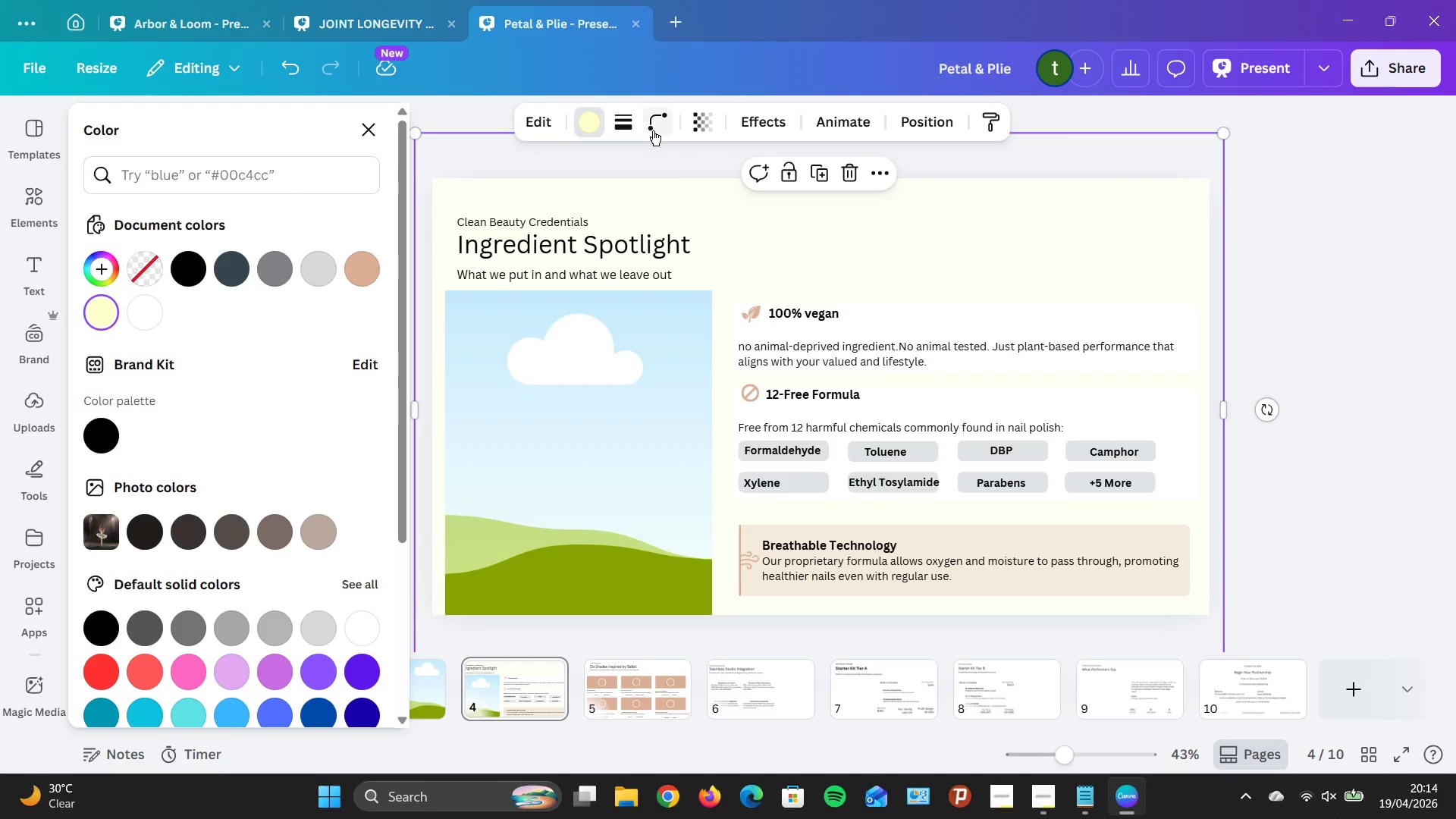 
left_click([589, 122])
 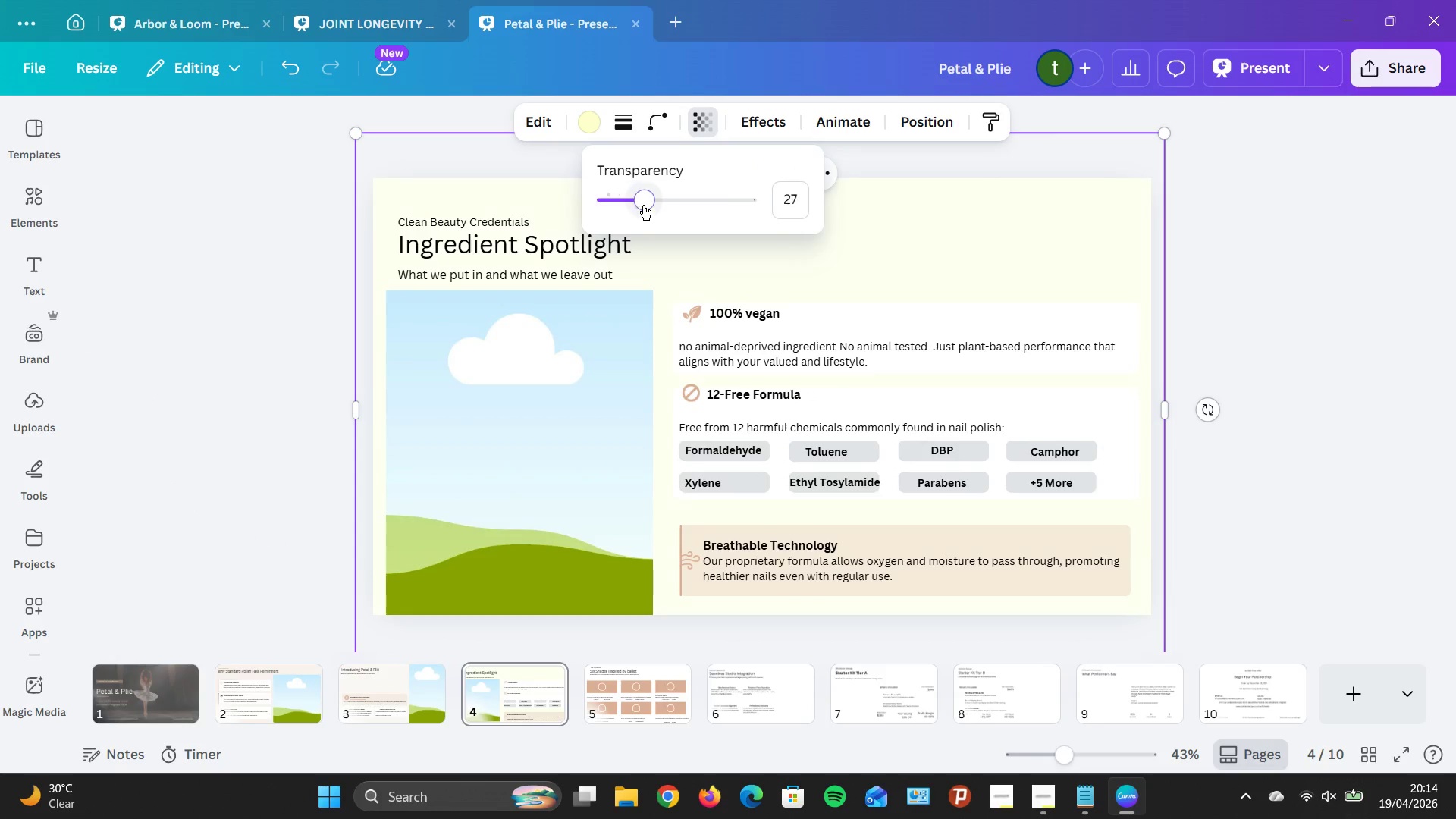 
hold_key(key=ArrowLeft, duration=0.83)
 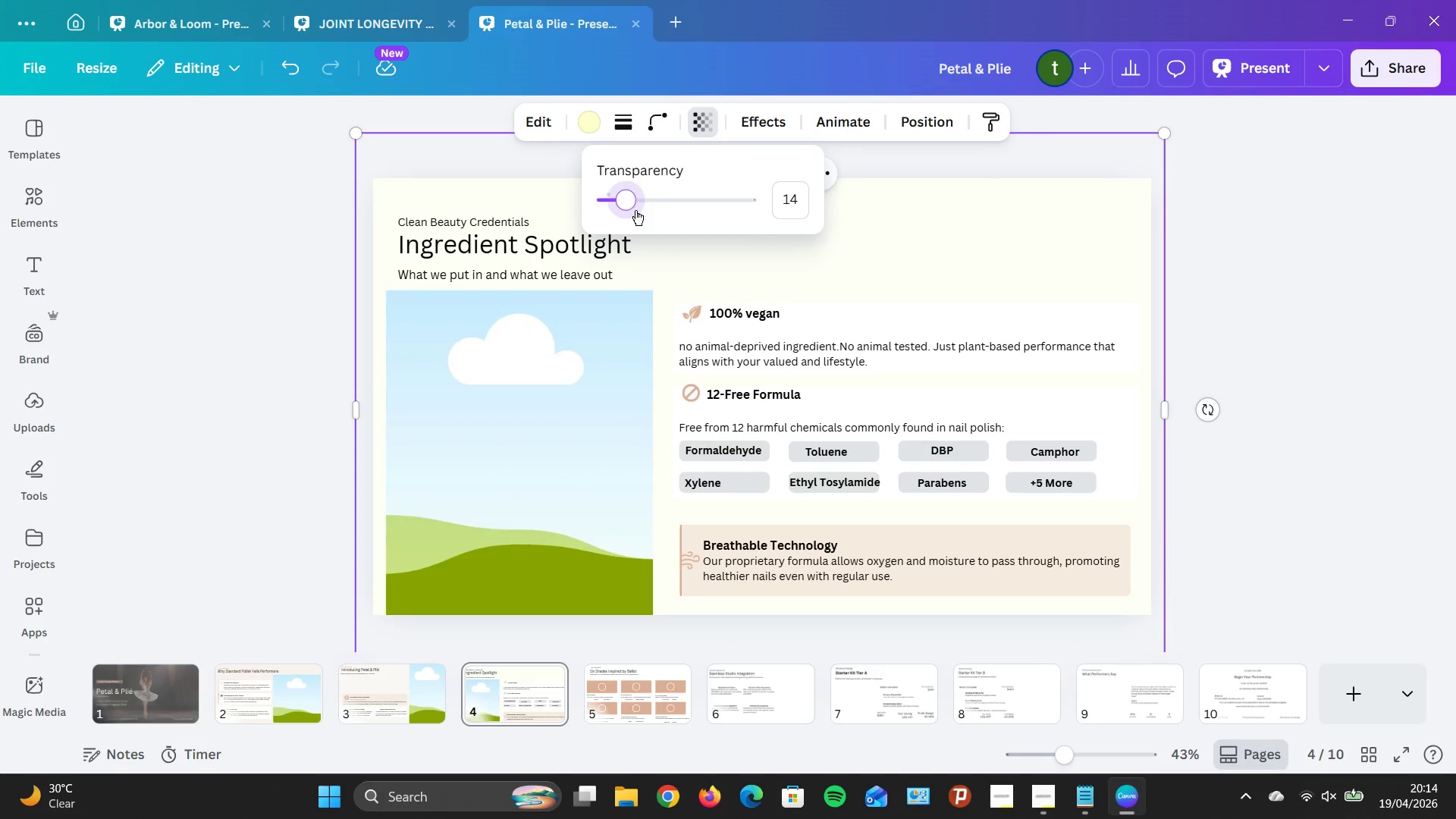 
key(ArrowLeft)
 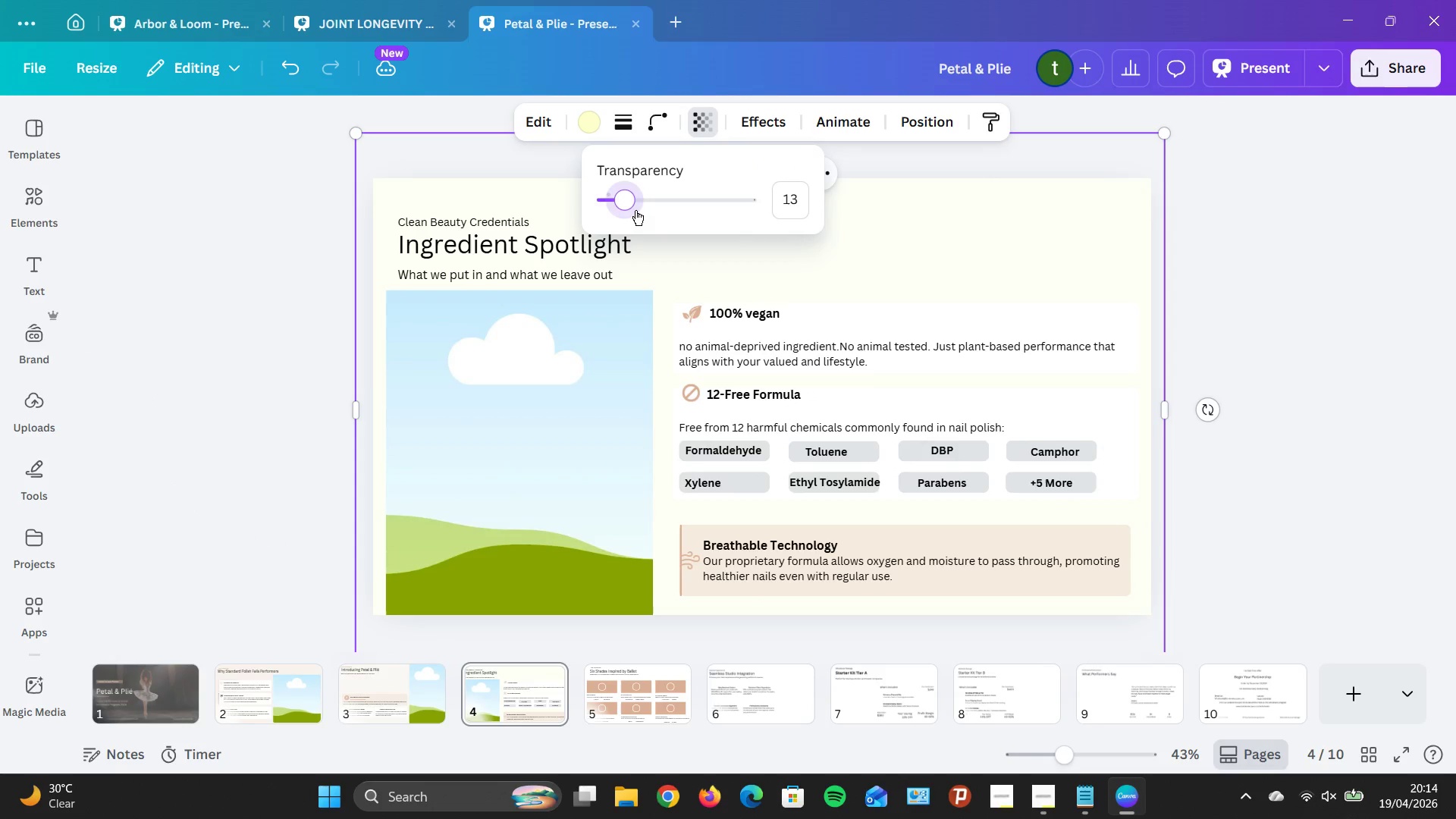 
key(ArrowLeft)
 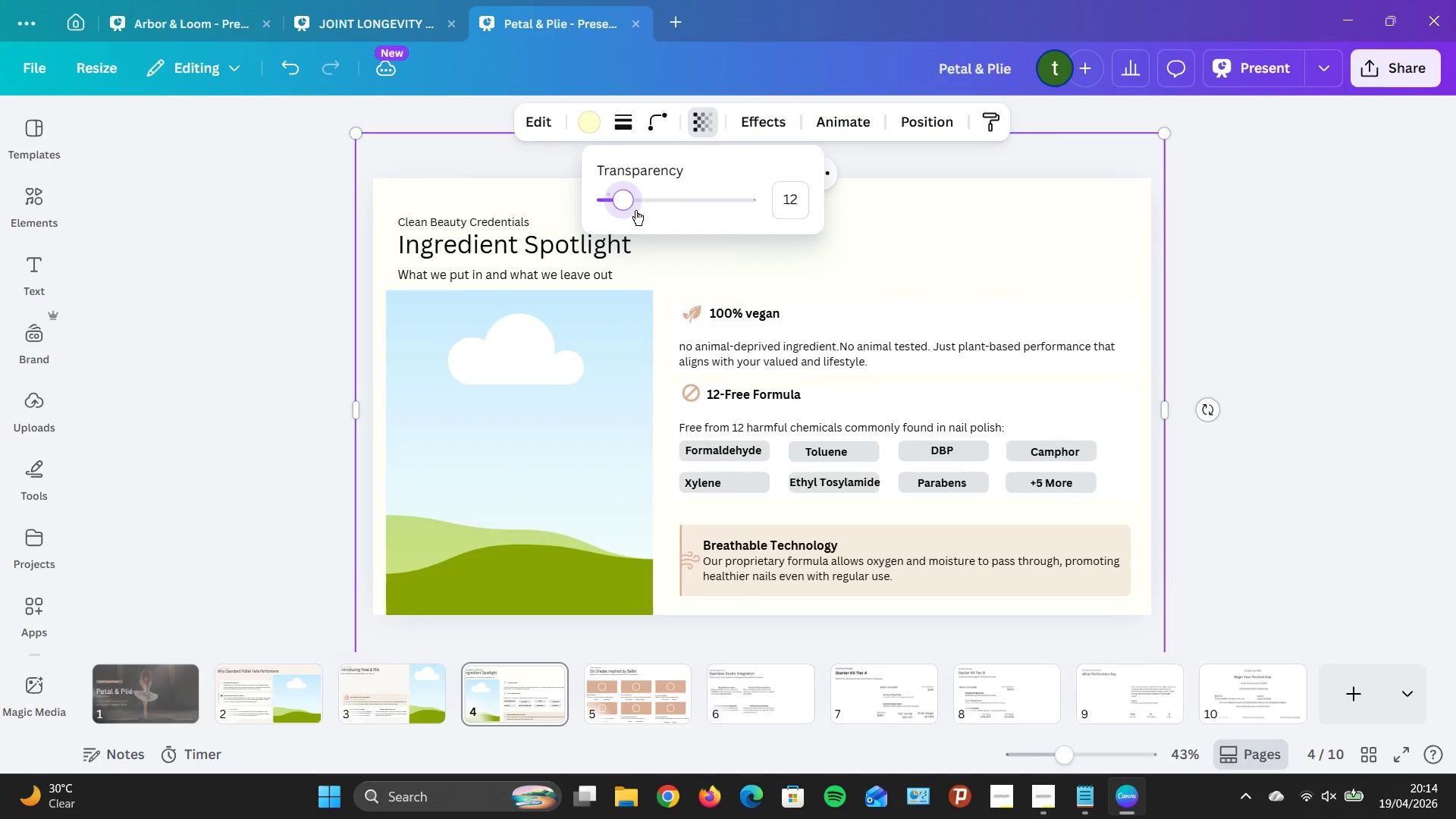 
key(ArrowLeft)
 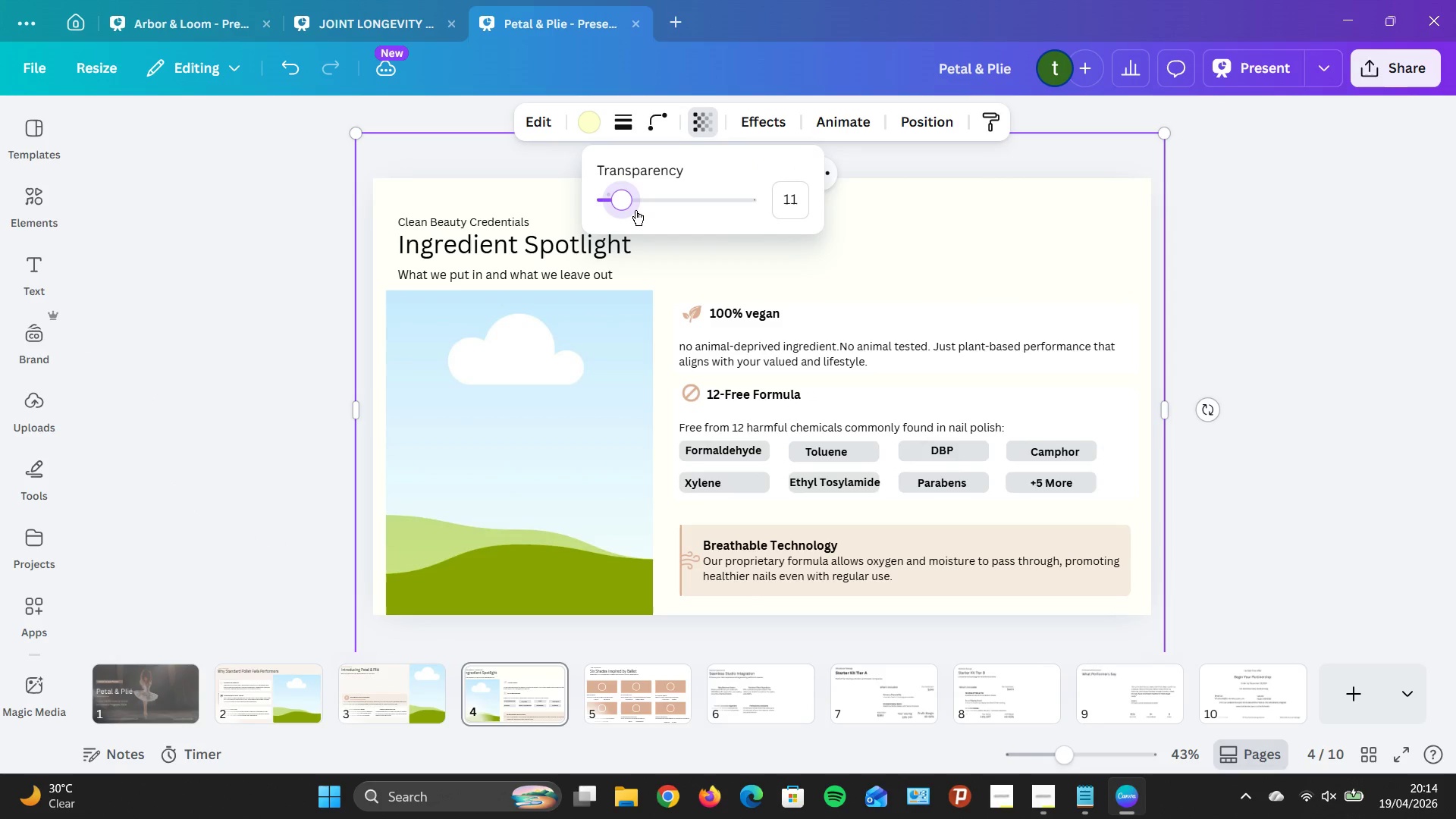 
key(ArrowLeft)
 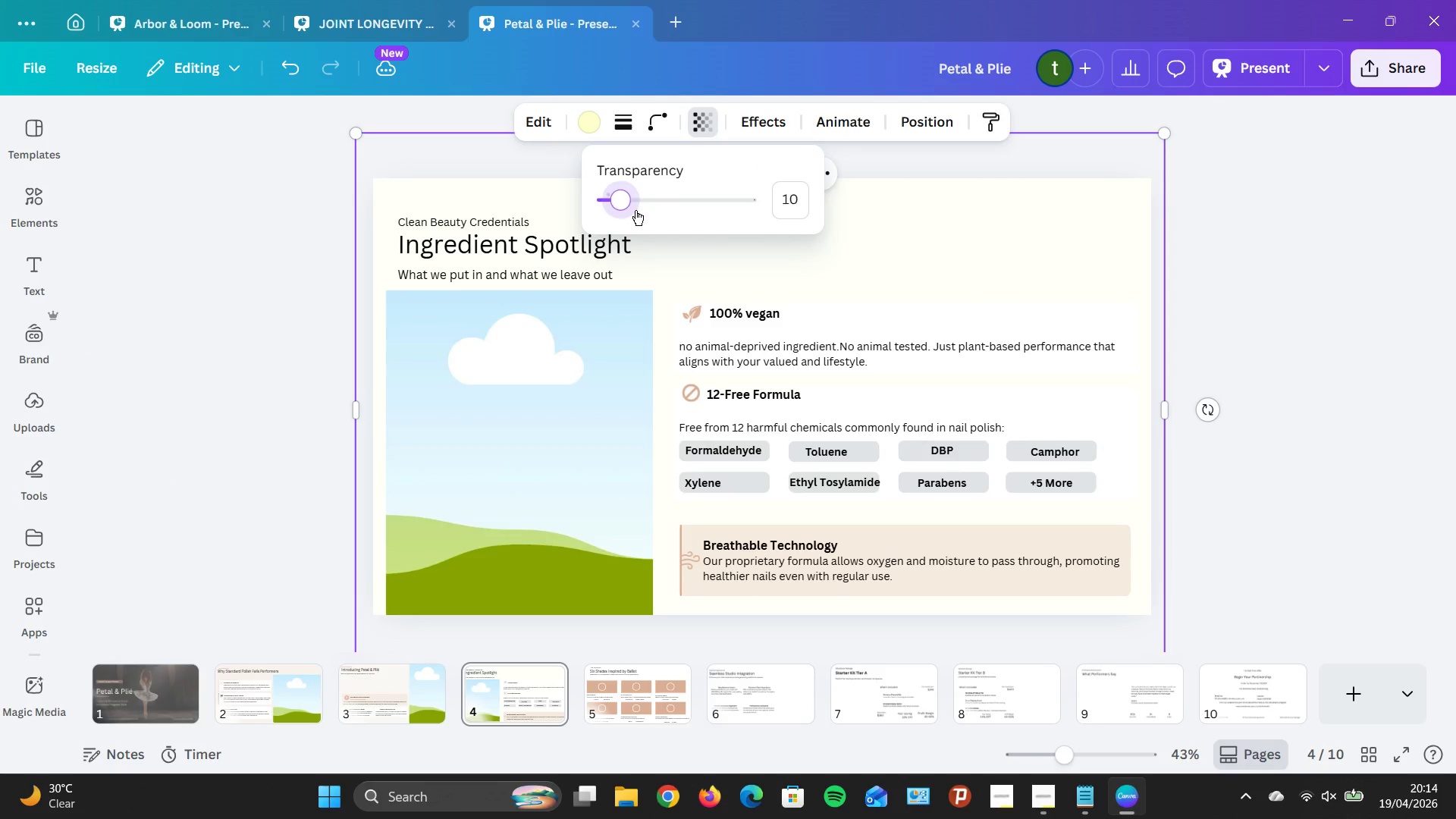 
key(ArrowLeft)
 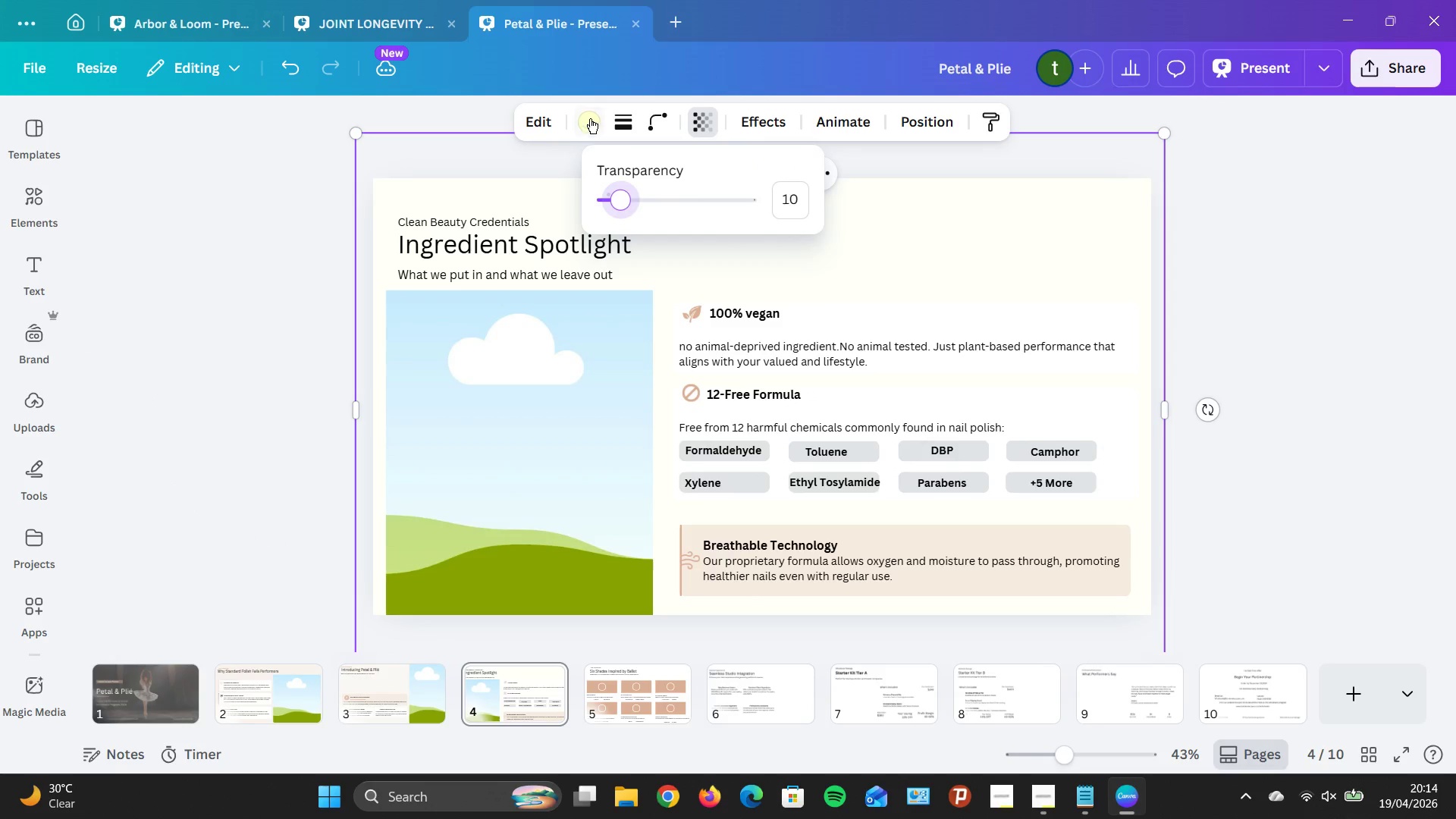 
left_click([590, 118])
 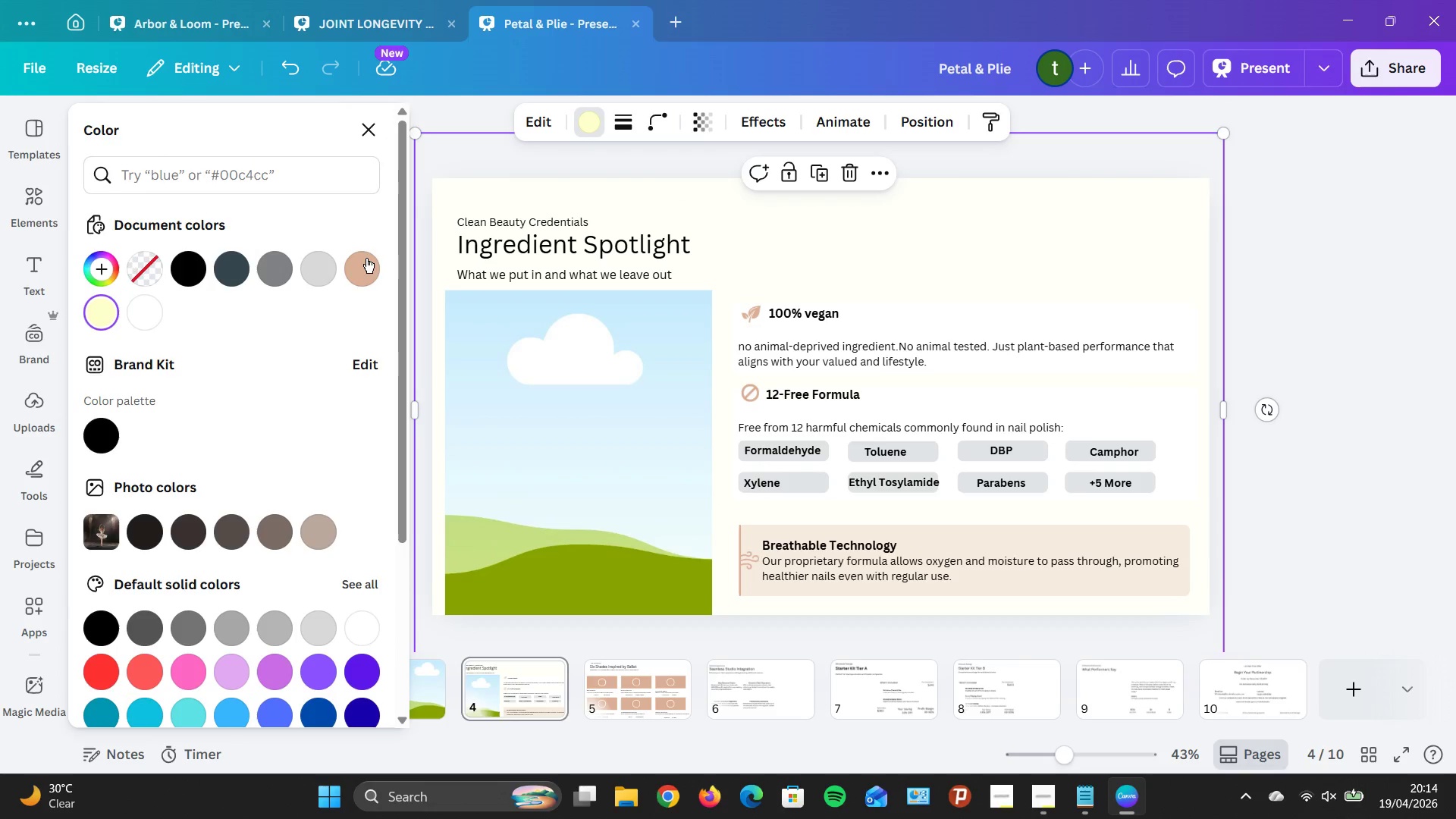 
left_click([367, 258])
 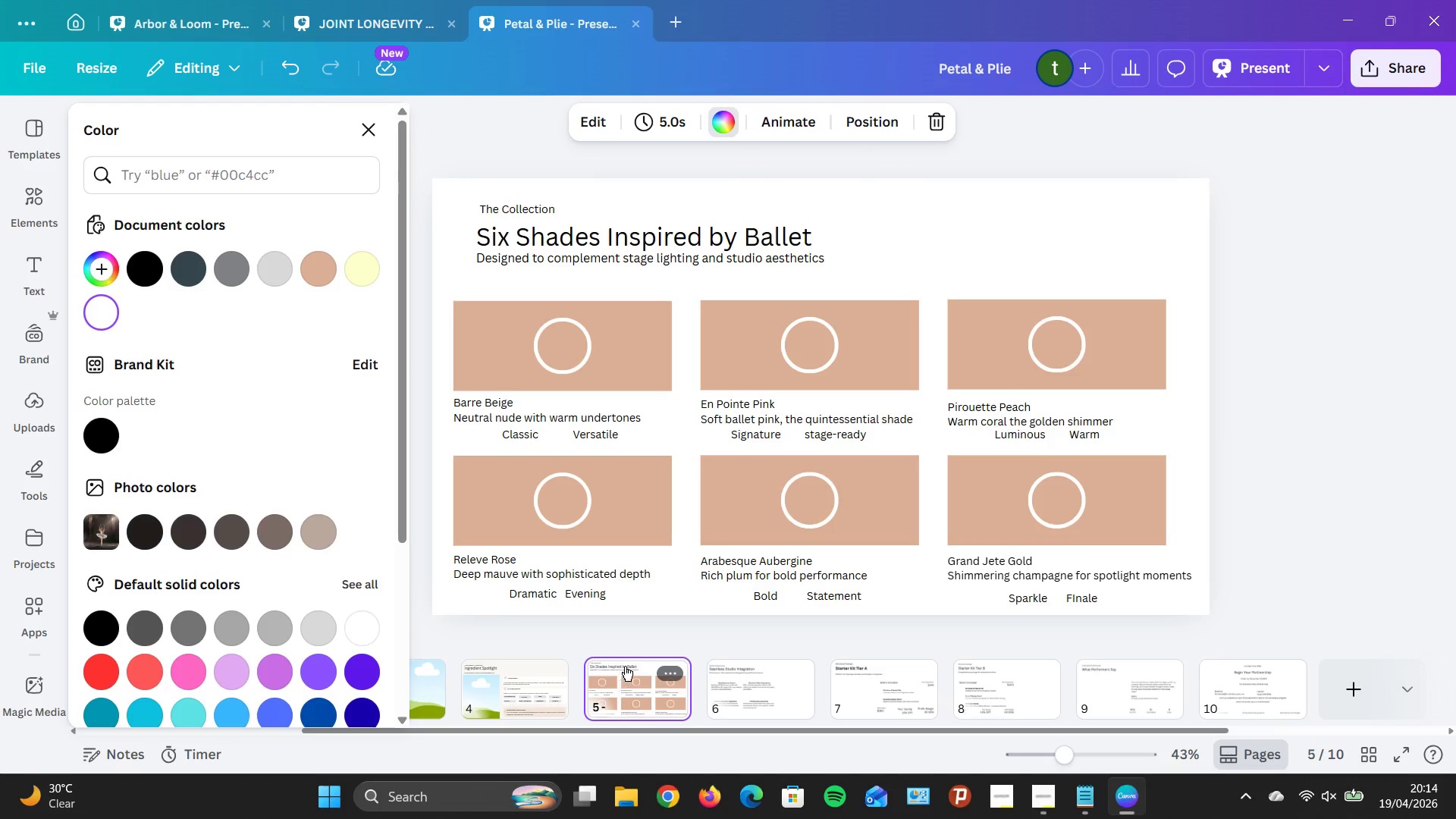 
wait(5.16)
 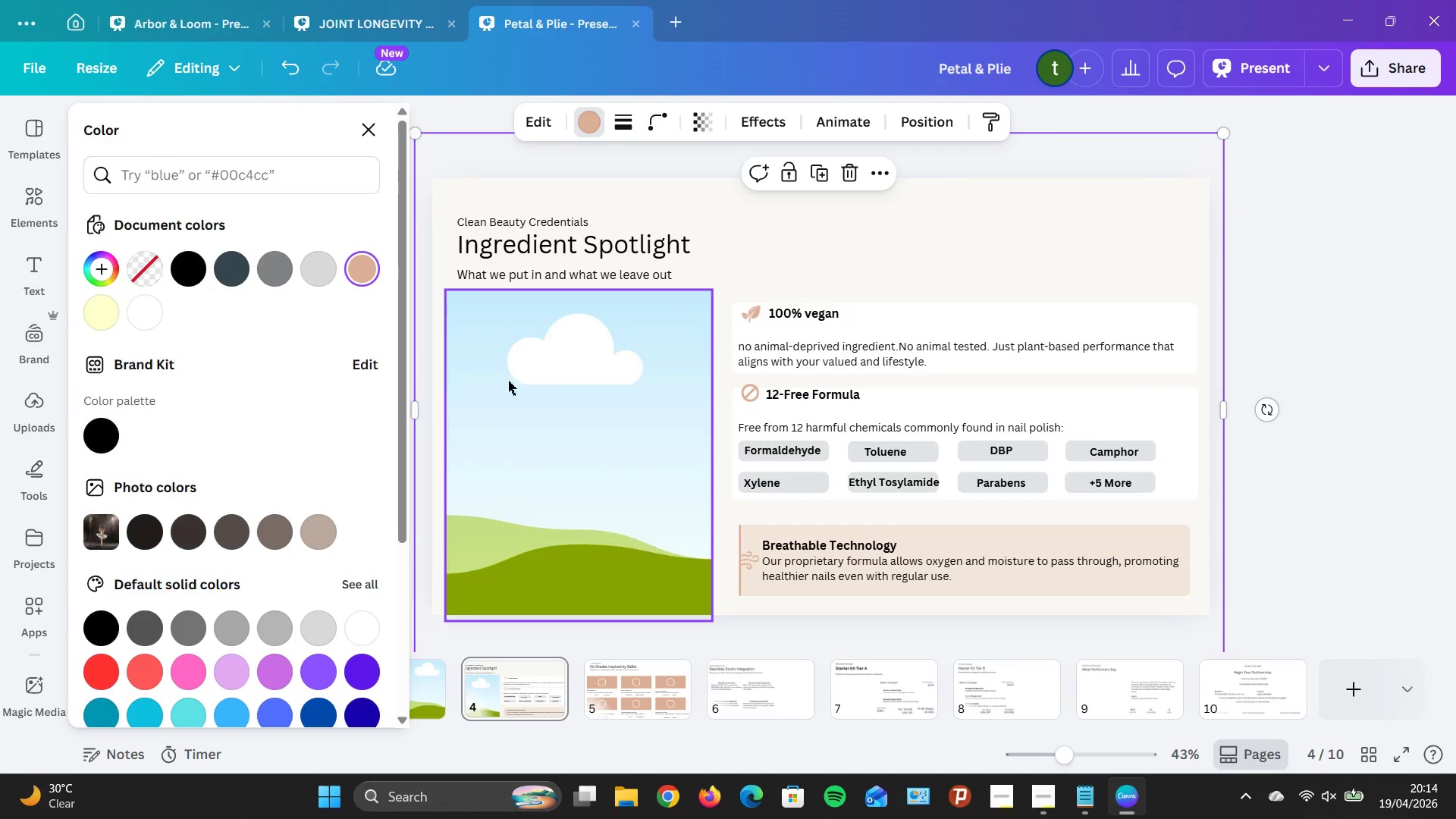 
left_click([914, 210])
 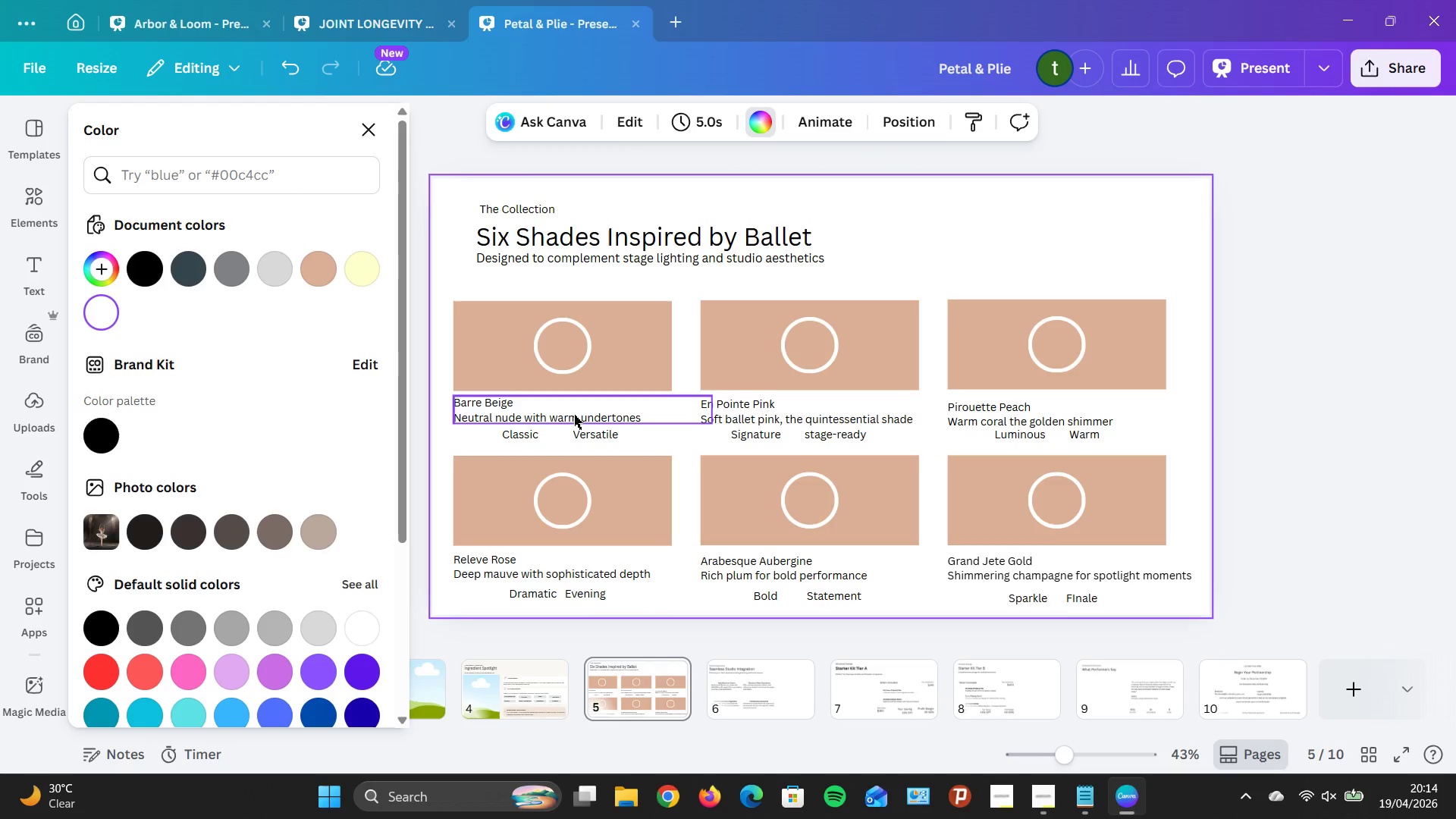 
left_click([369, 137])
 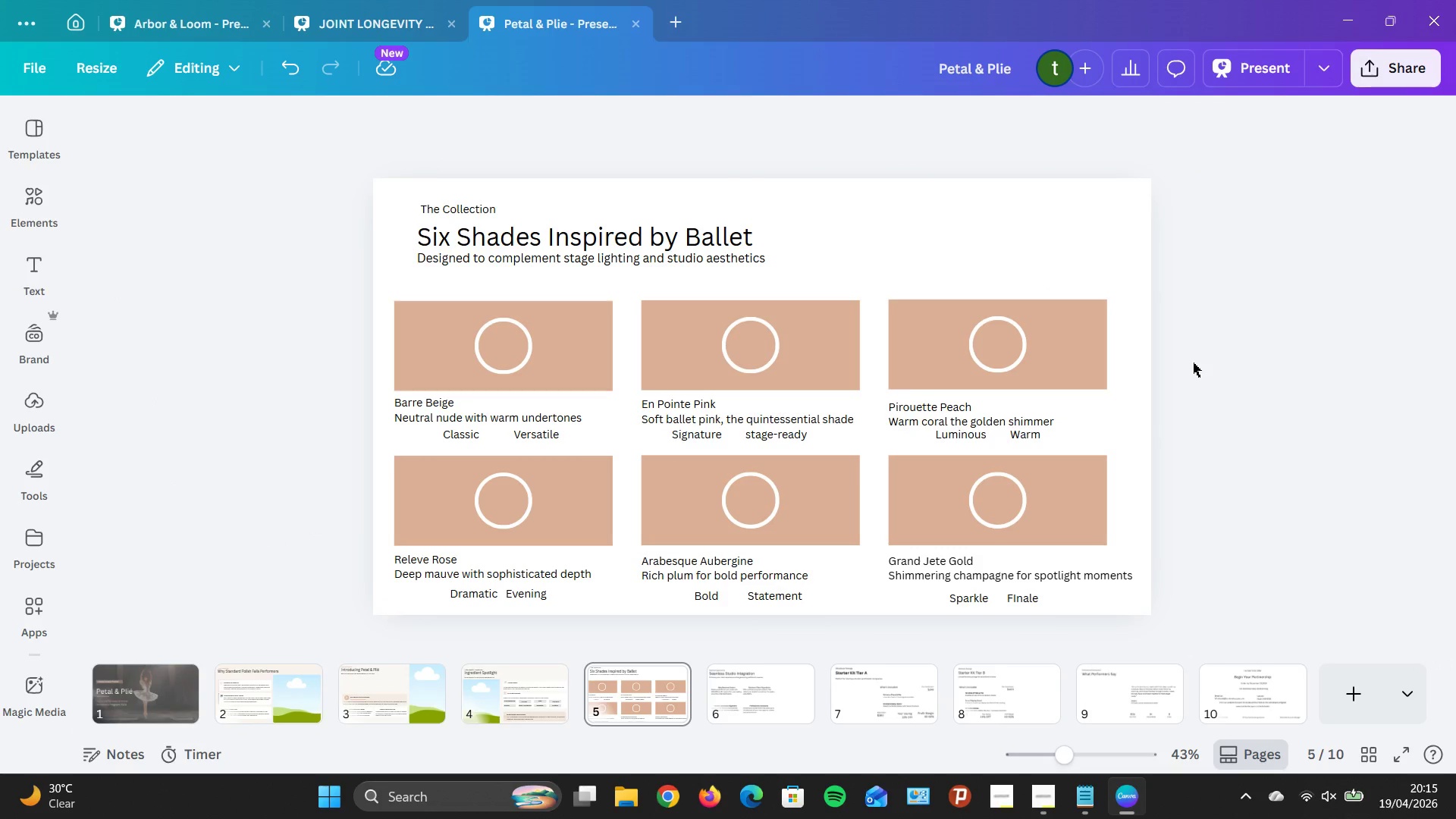 
wait(8.23)
 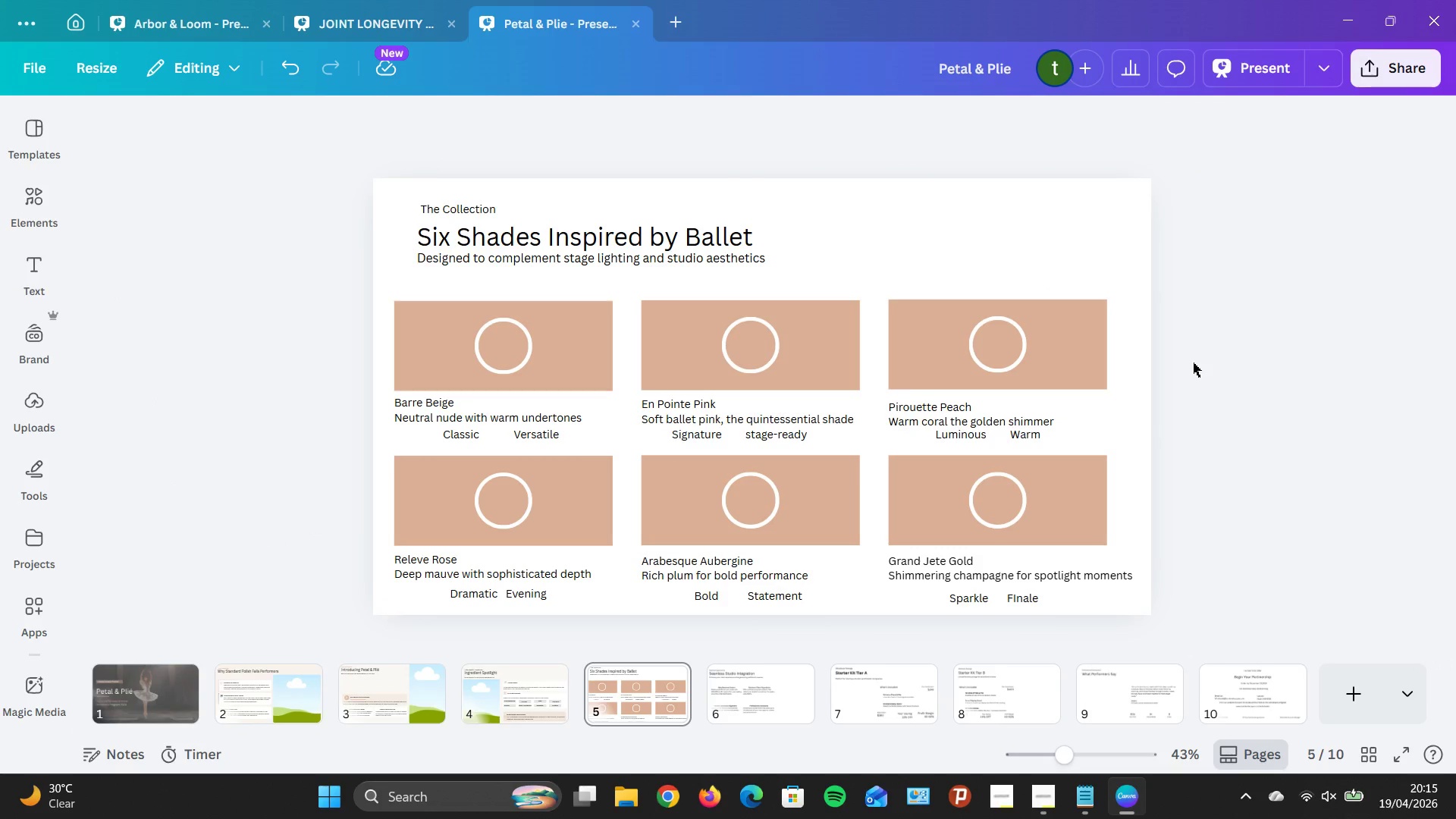 
left_click([1247, 369])
 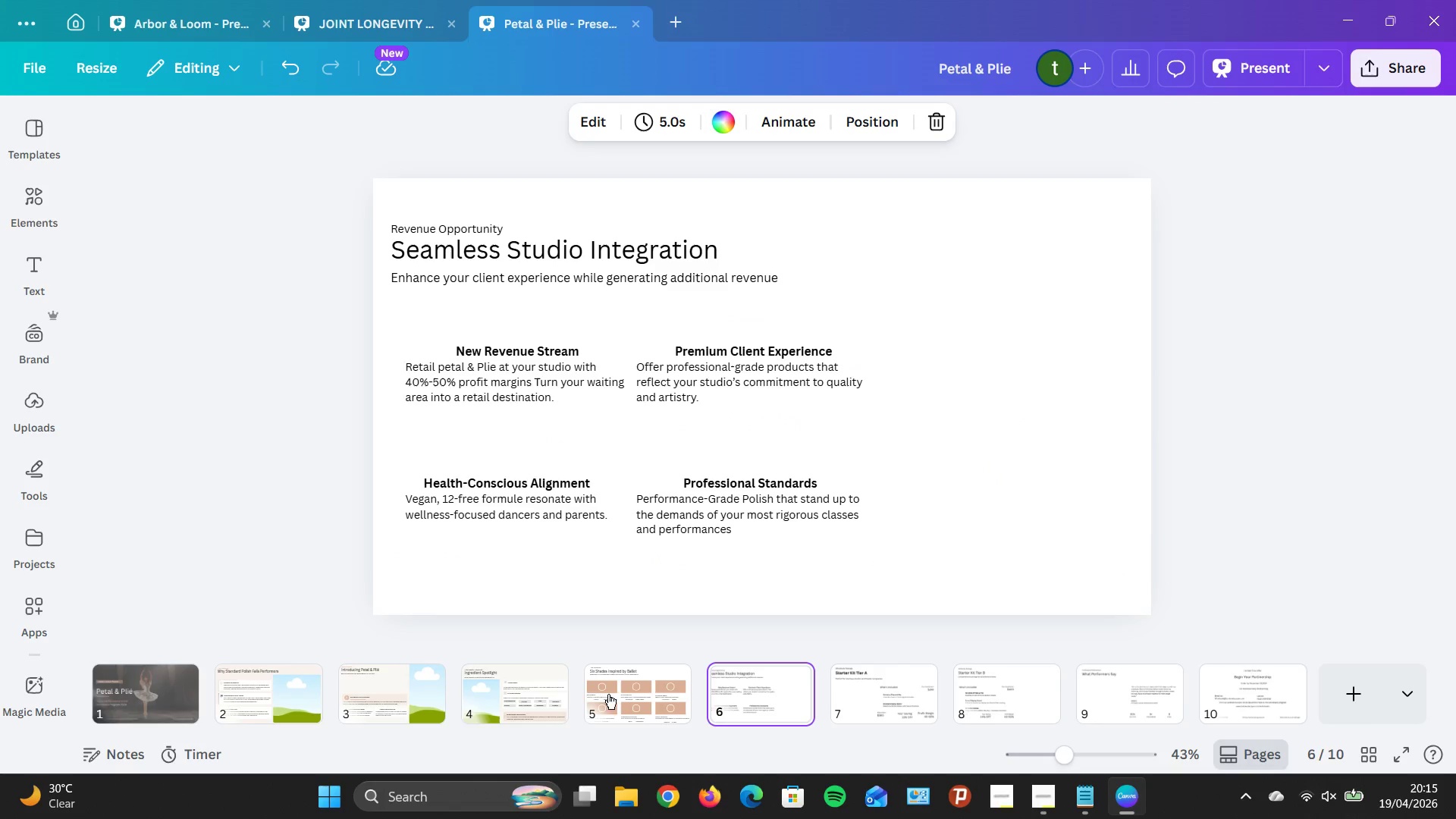 